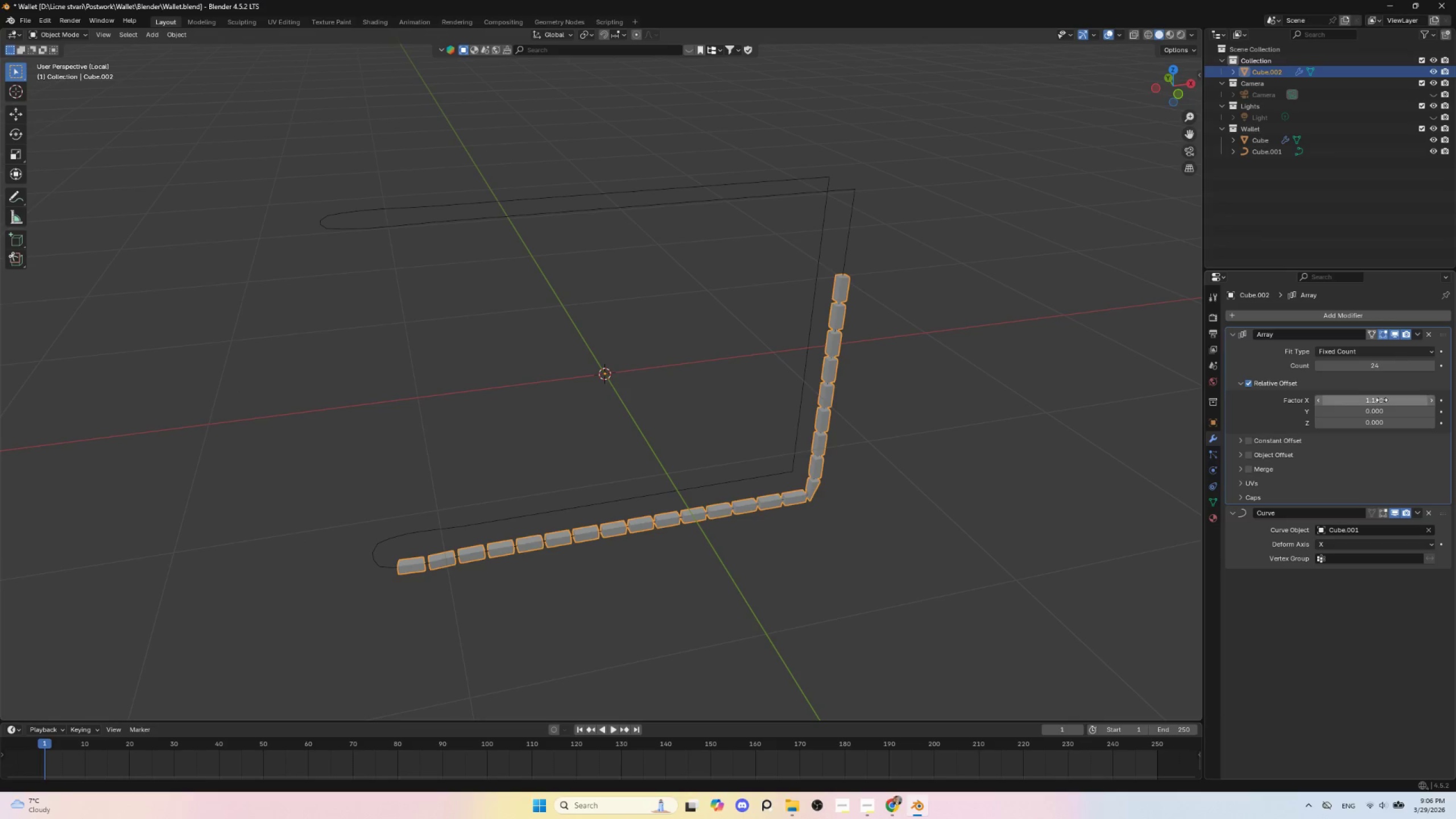 
key(Shift+ShiftLeft)
 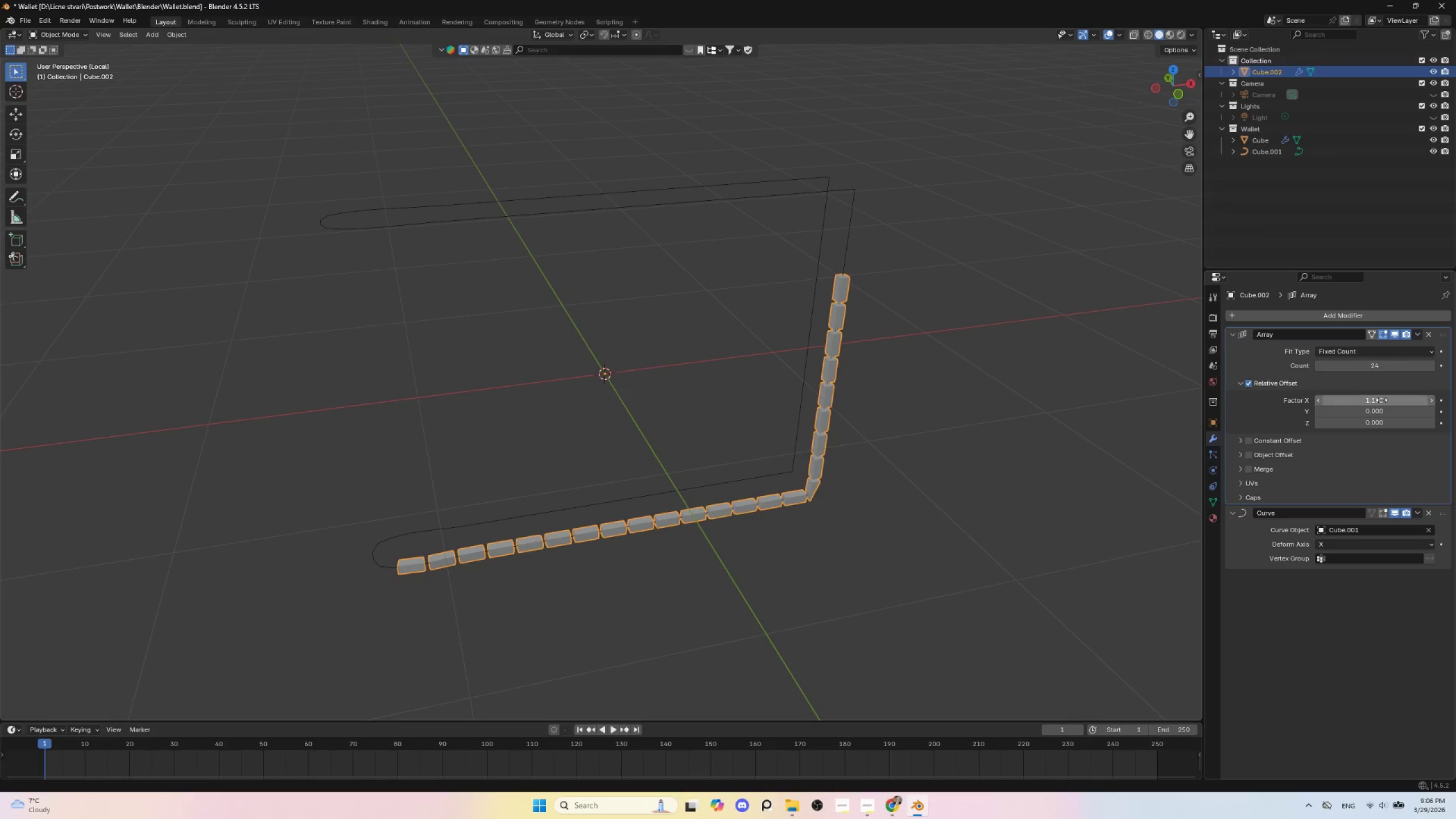 
key(Shift+ShiftLeft)
 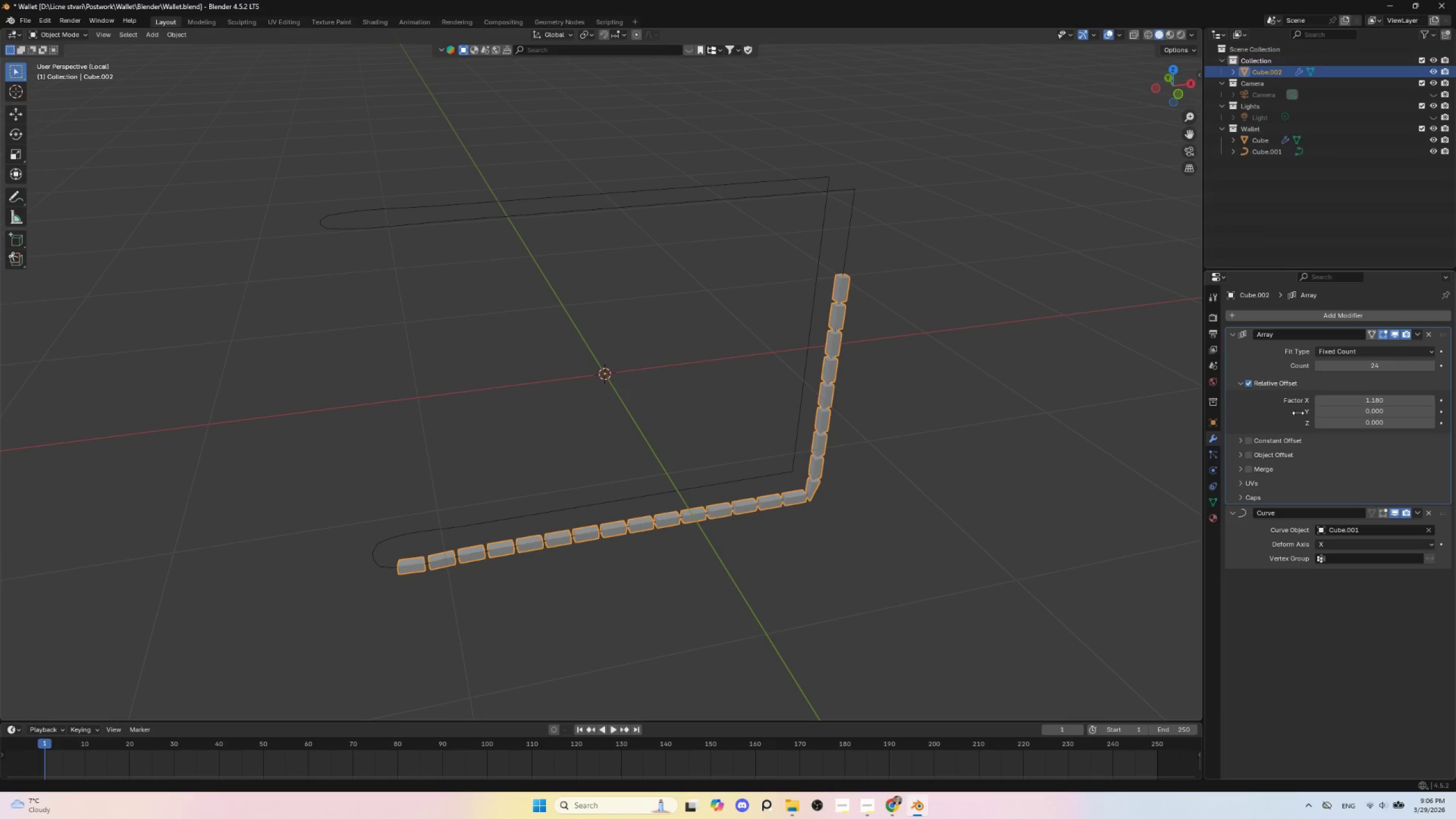 
key(Shift+ShiftLeft)
 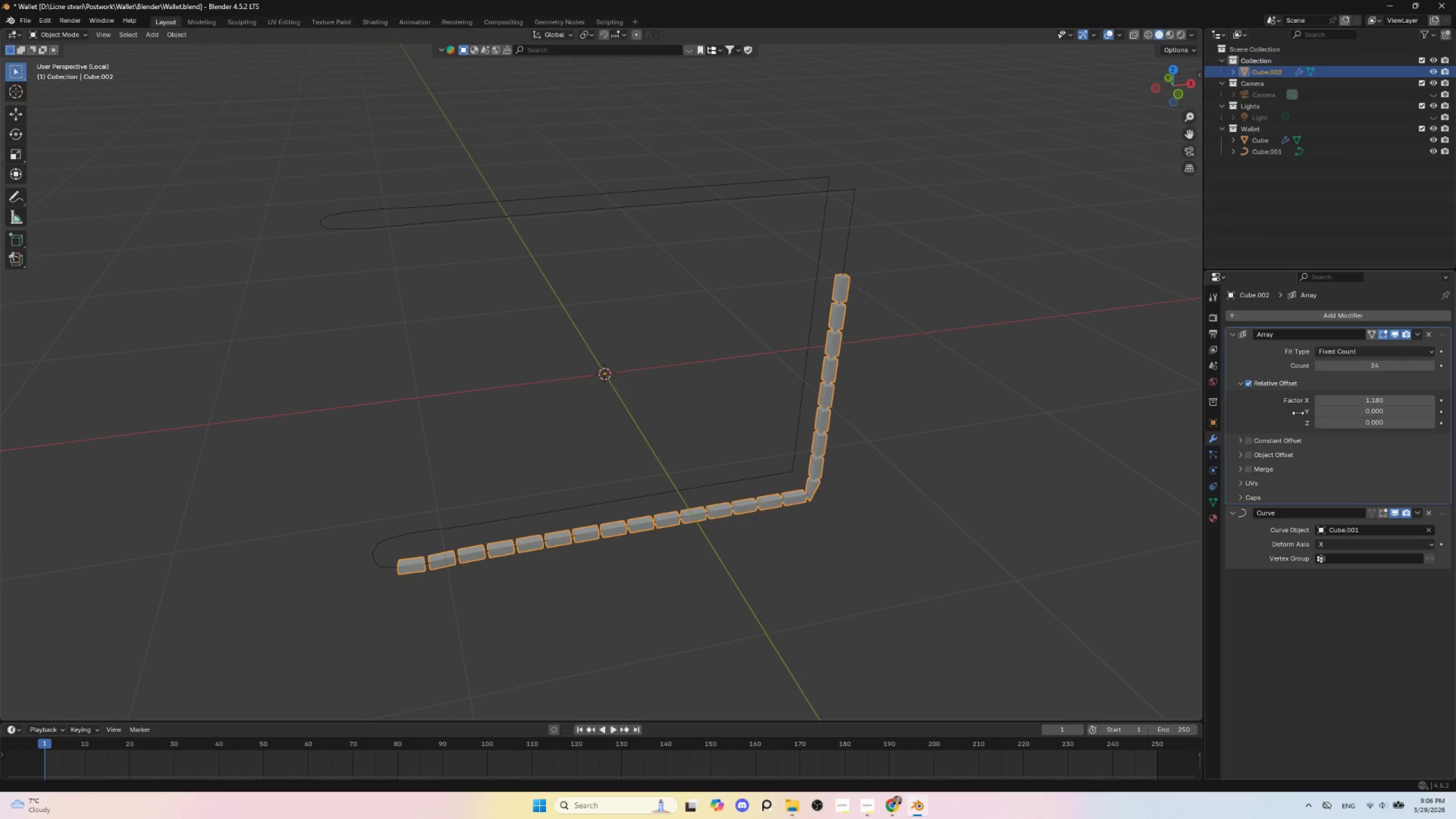 
key(Shift+ShiftLeft)
 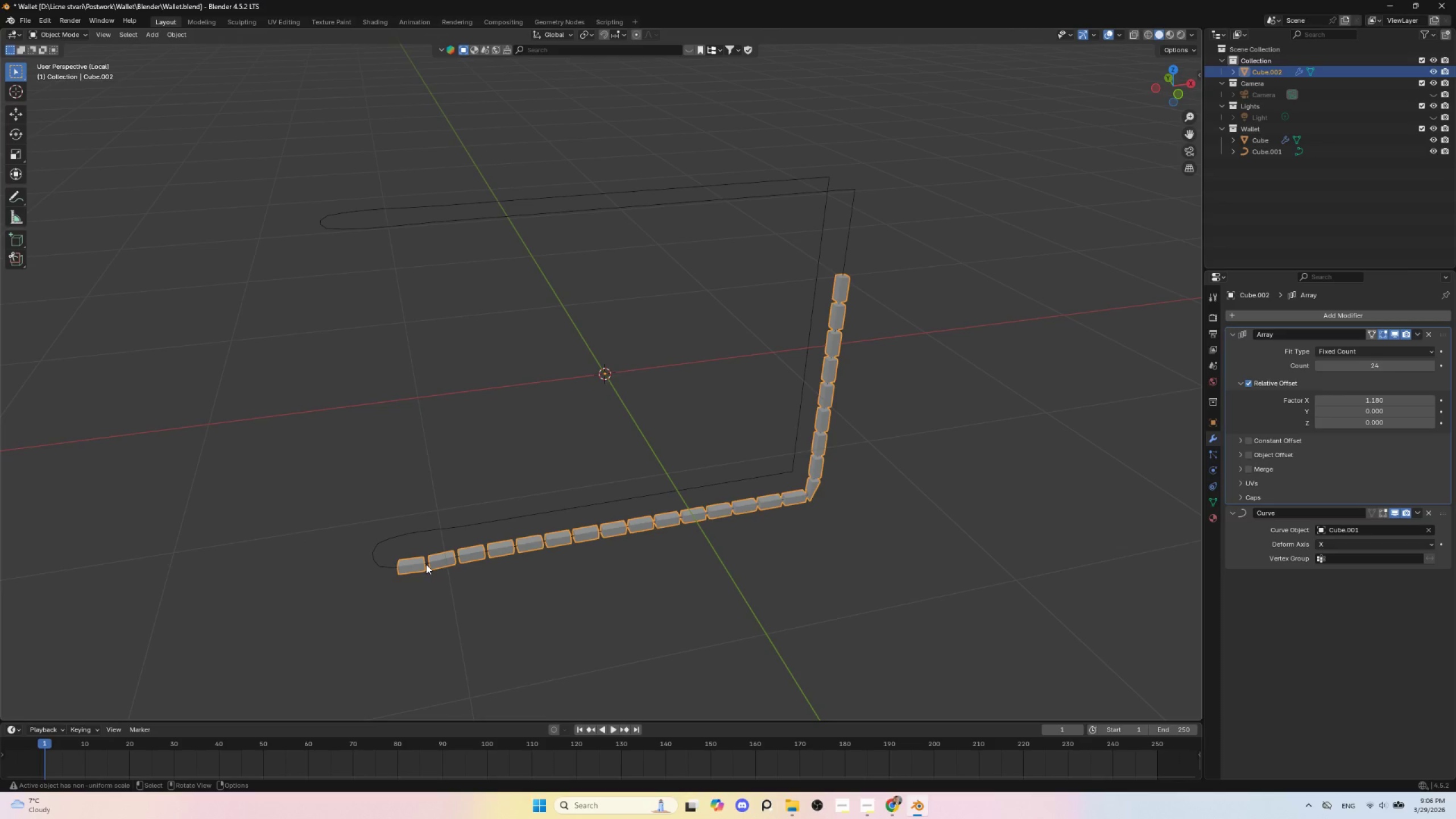 
key(Control+2)
 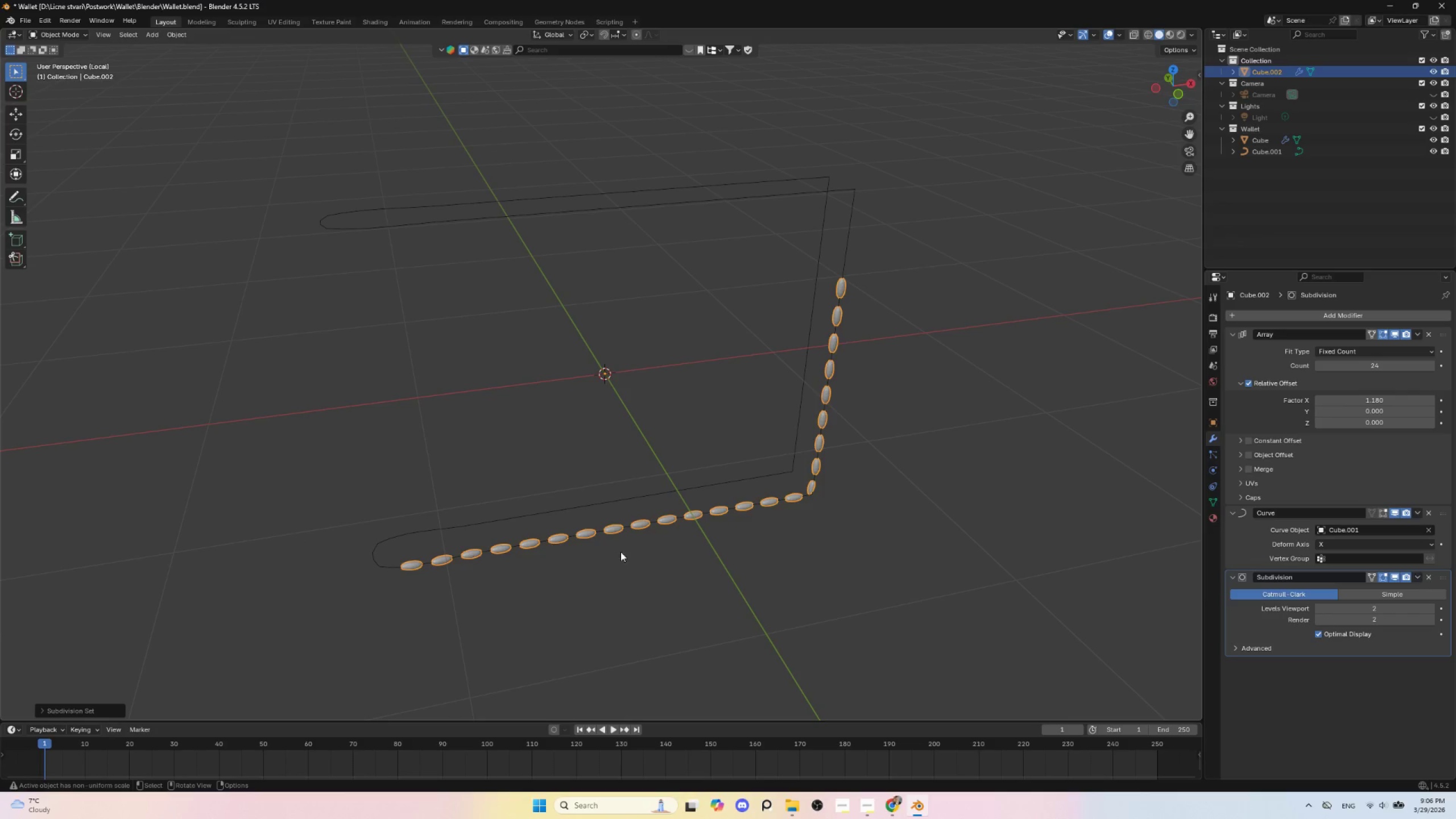 
hold_key(key=AltLeft, duration=0.33)
 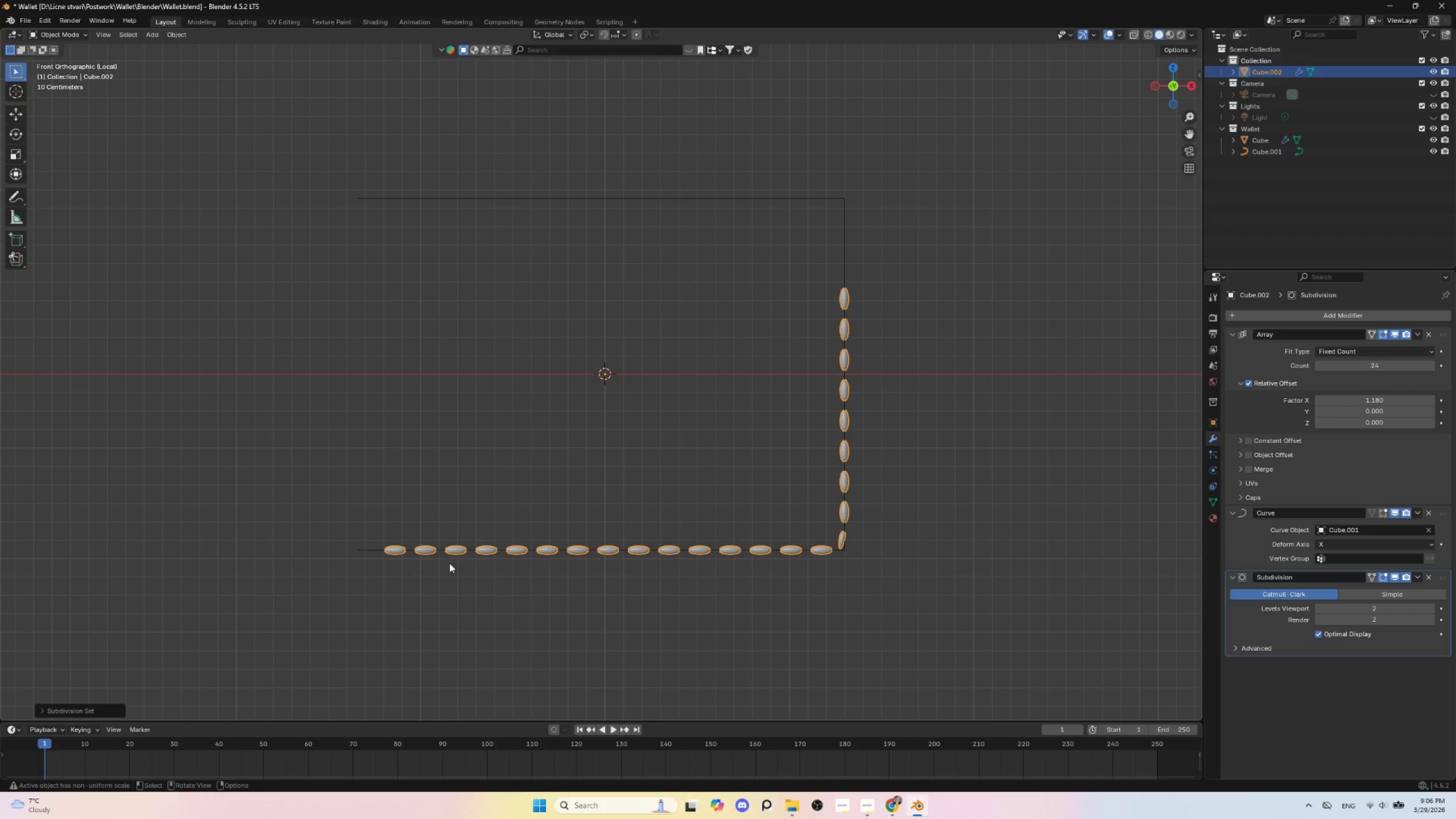 
hold_key(key=ShiftLeft, duration=0.5)
 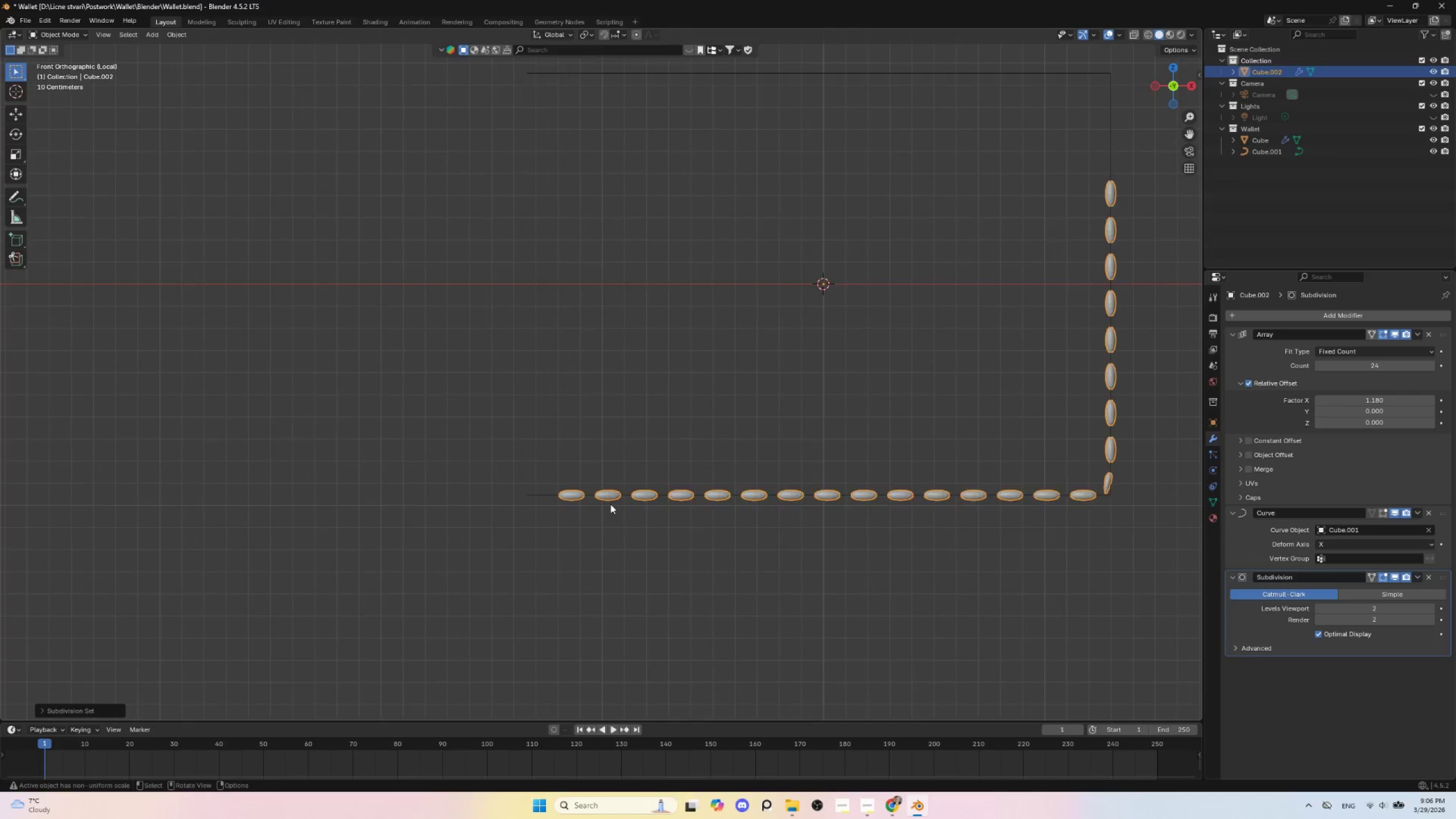 
scroll: coordinate [610, 504], scroll_direction: up, amount: 4.0
 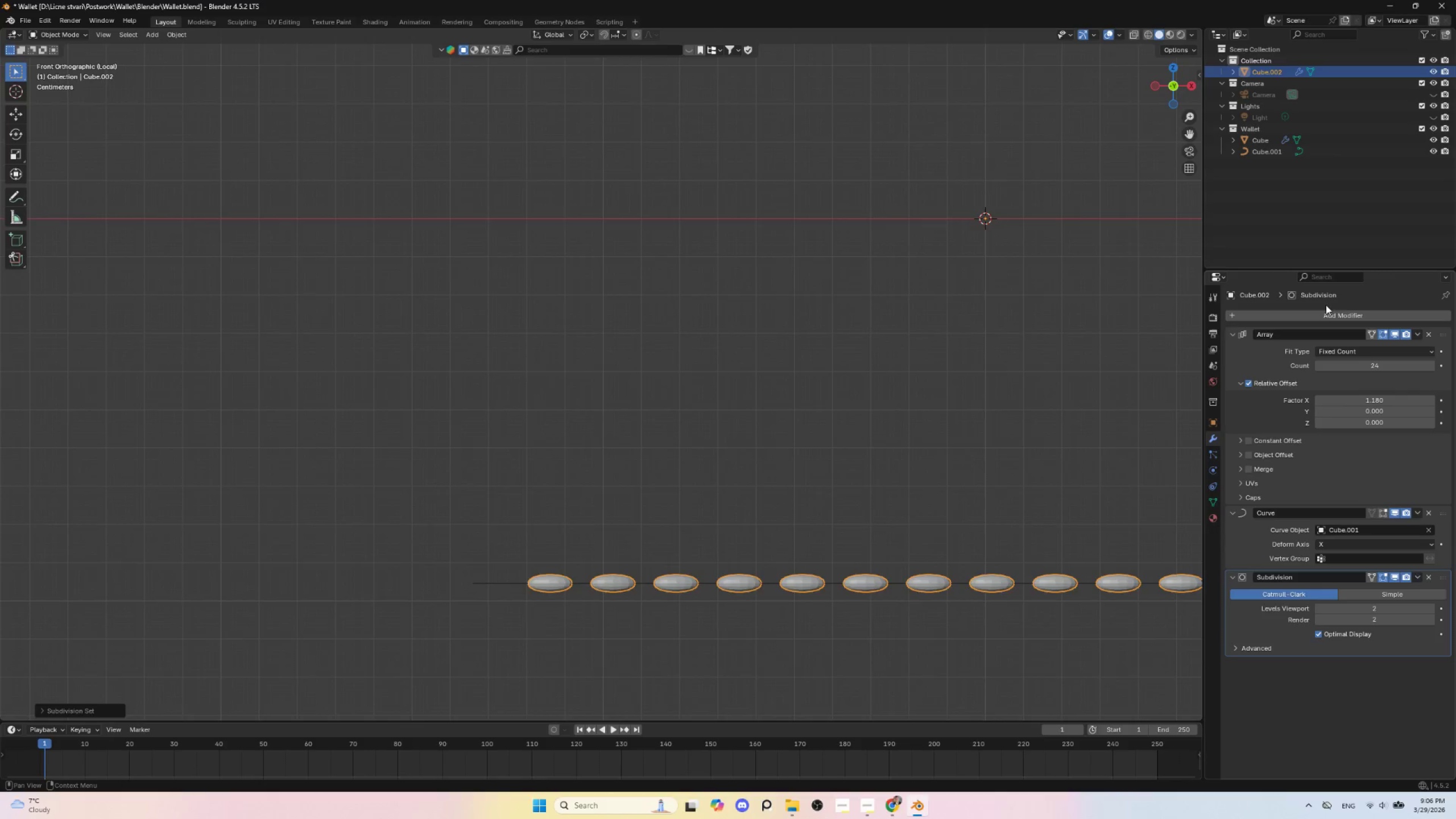 
left_click([1334, 315])
 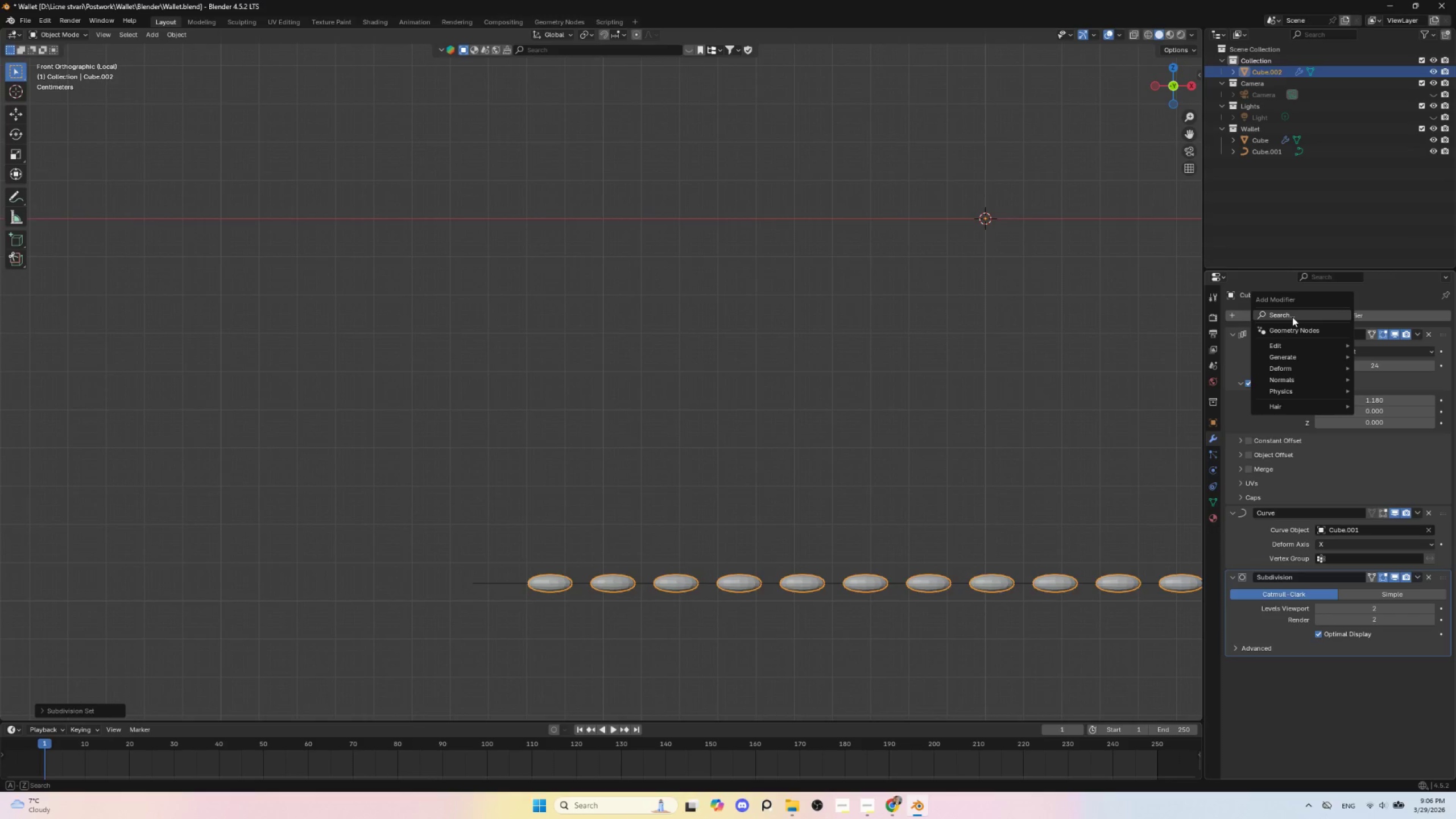 
left_click([1292, 317])
 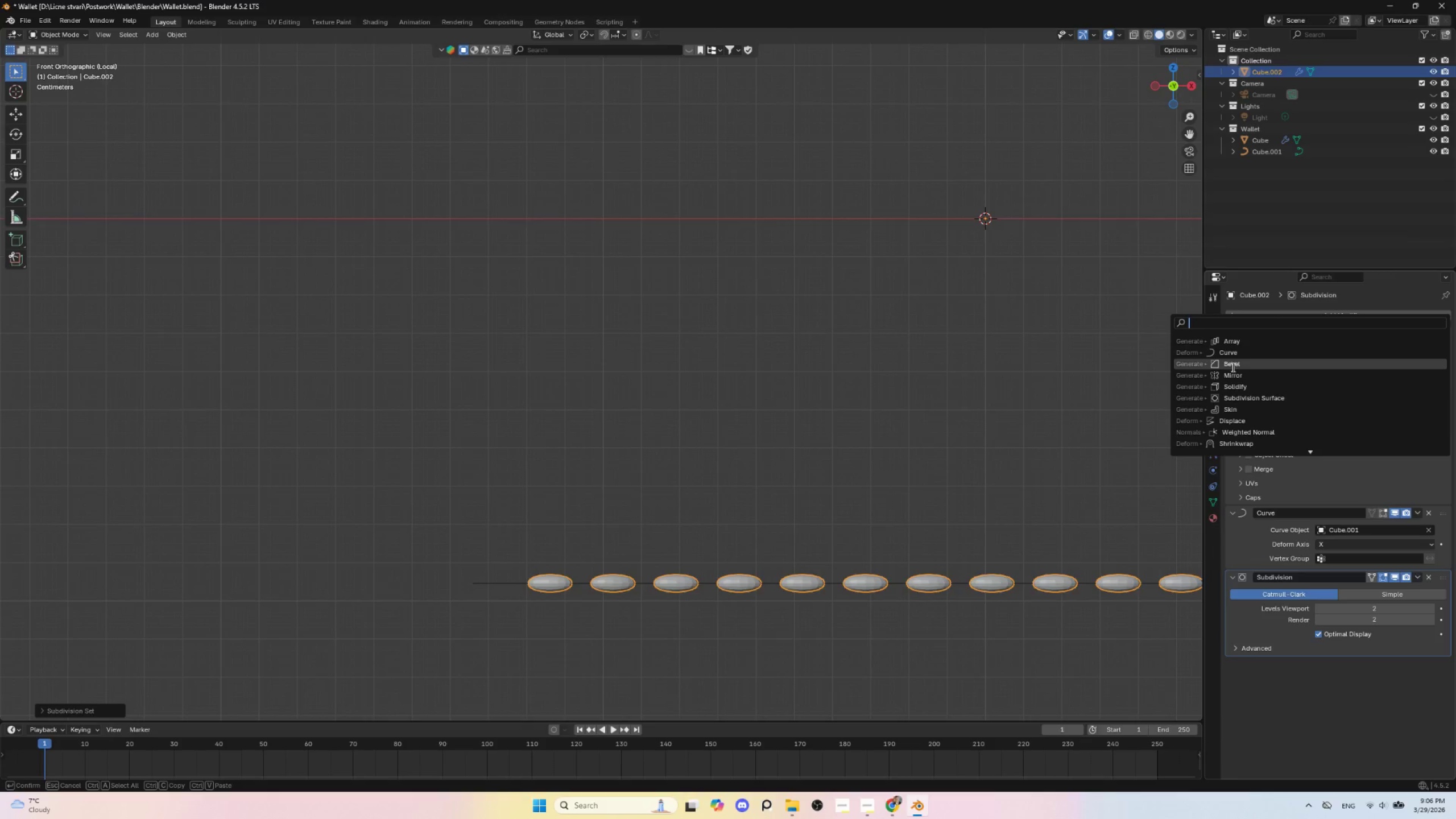 
left_click([1238, 361])
 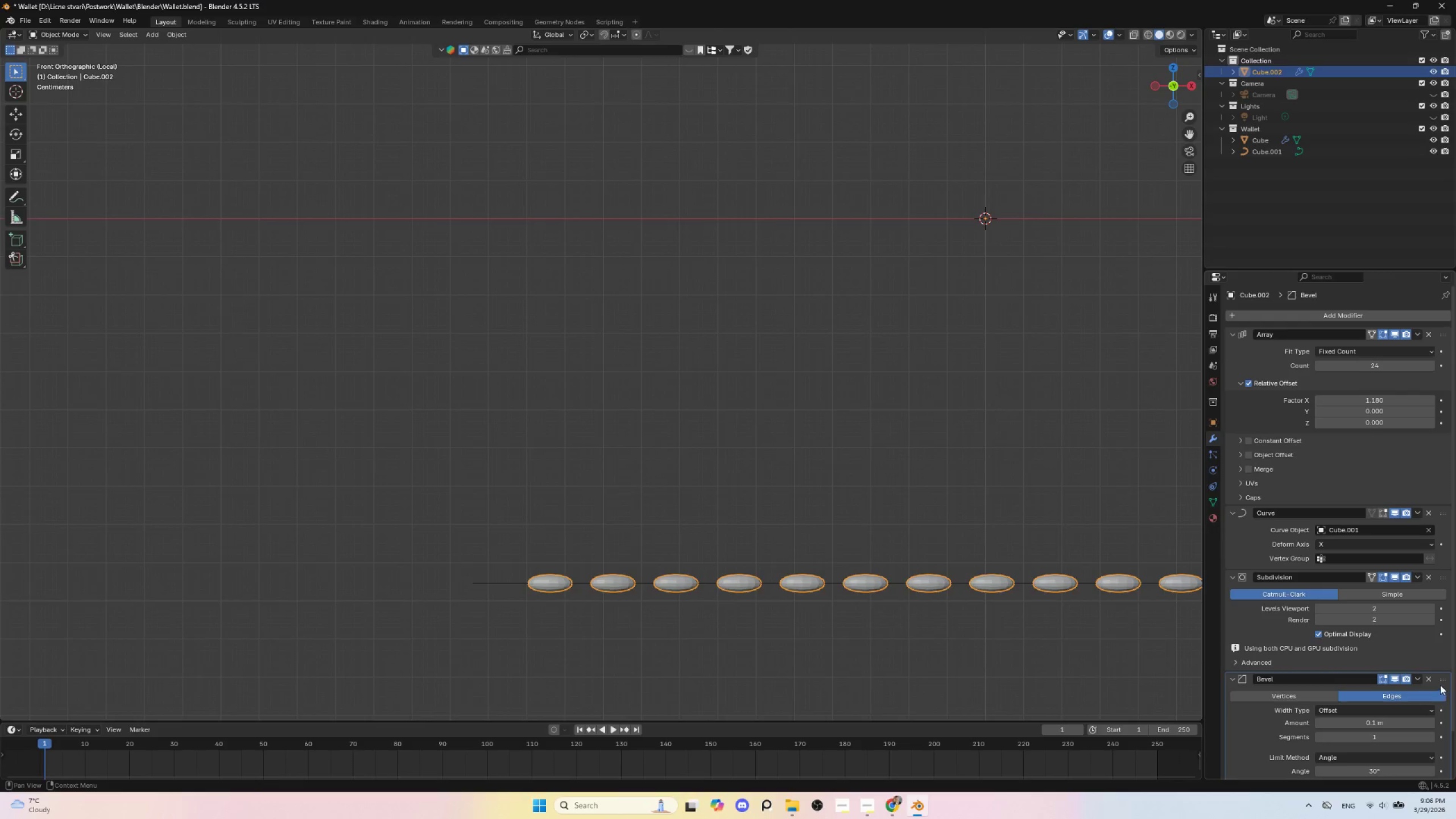 
left_click_drag(start_coordinate=[1442, 680], to_coordinate=[1447, 324])
 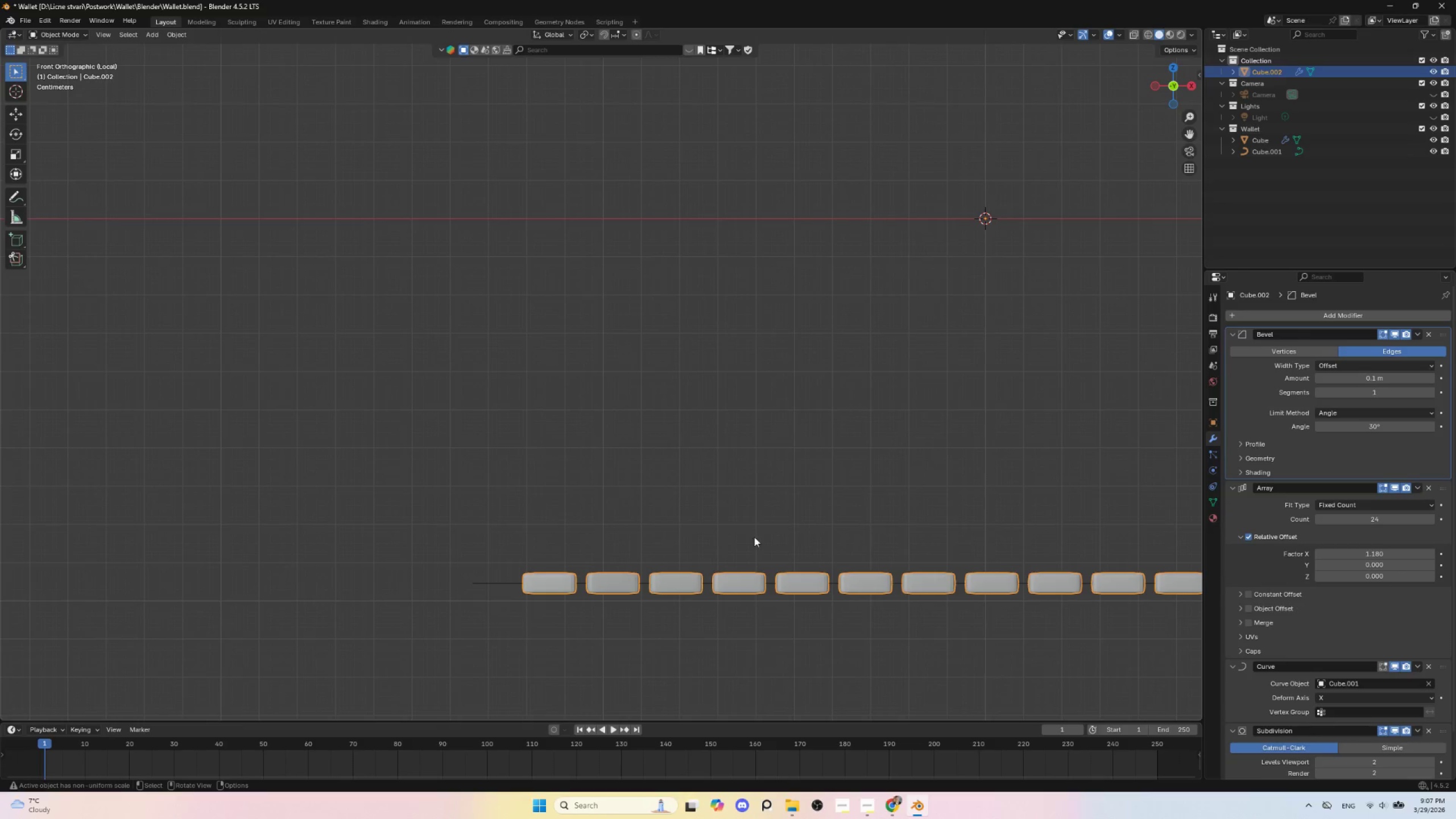 
scroll: coordinate [700, 550], scroll_direction: down, amount: 2.0
 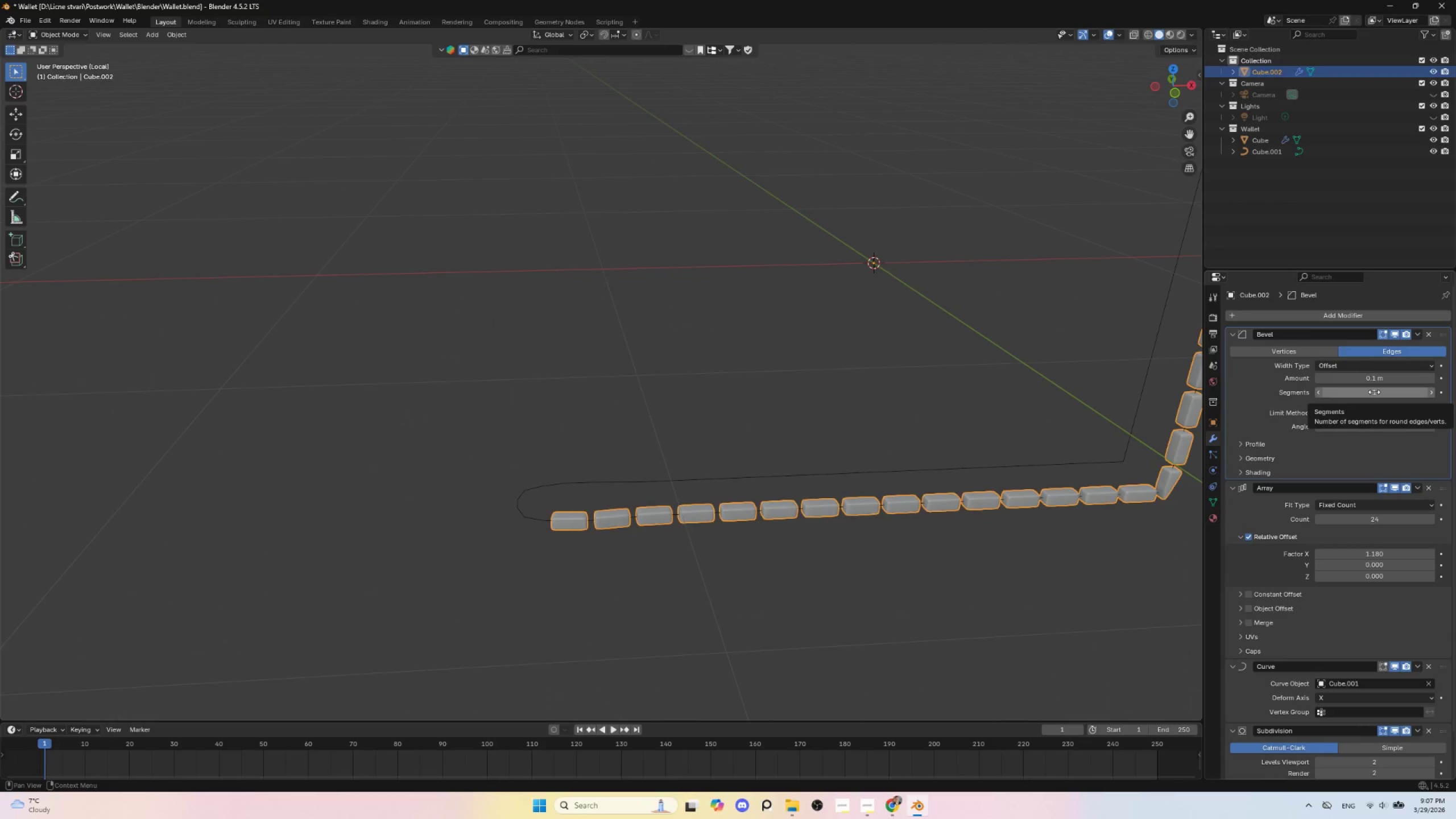 
left_click_drag(start_coordinate=[1376, 379], to_coordinate=[233, 375])
 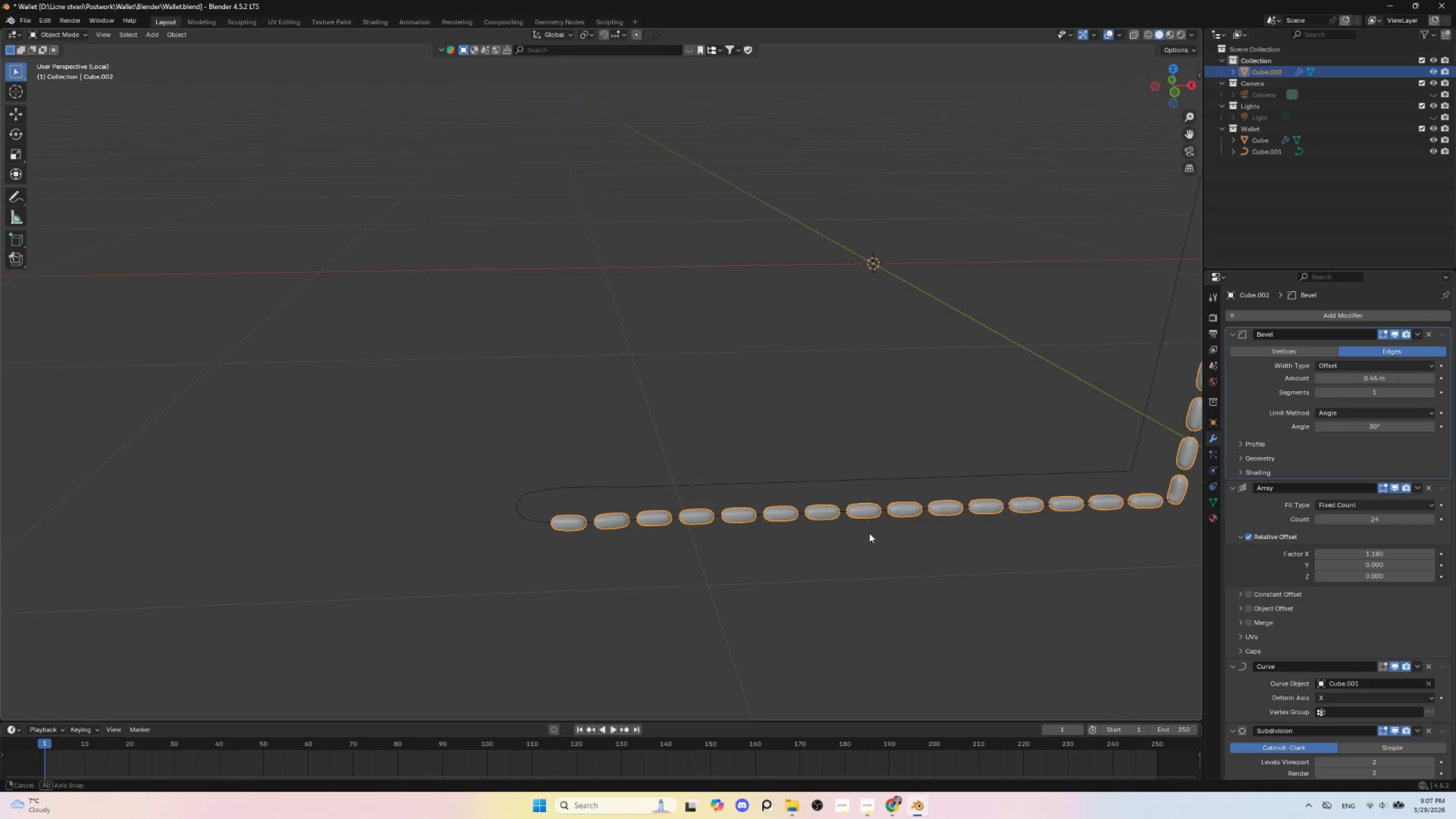 
hold_key(key=AltLeft, duration=0.39)
 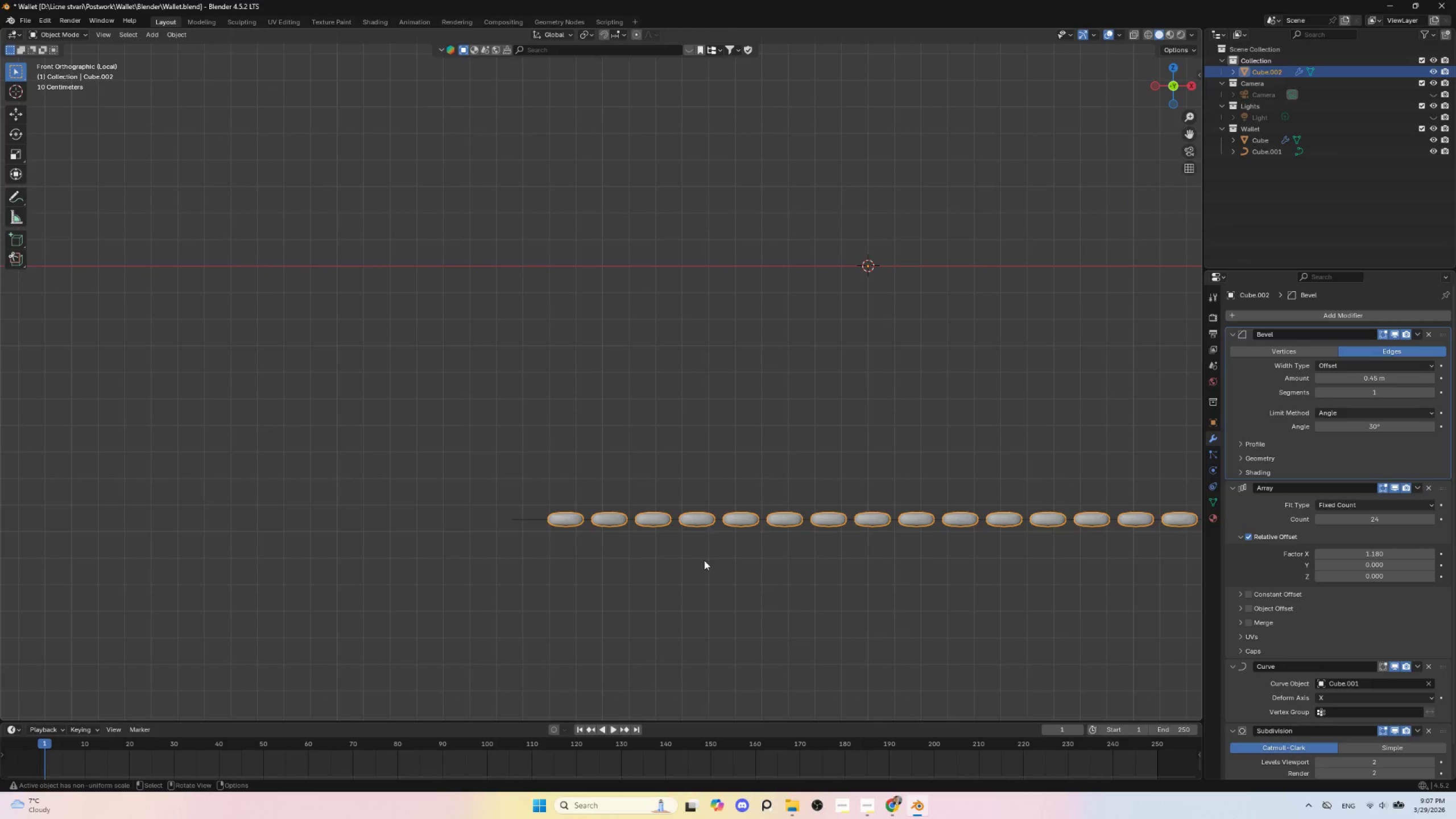 
hold_key(key=ShiftLeft, duration=0.56)
 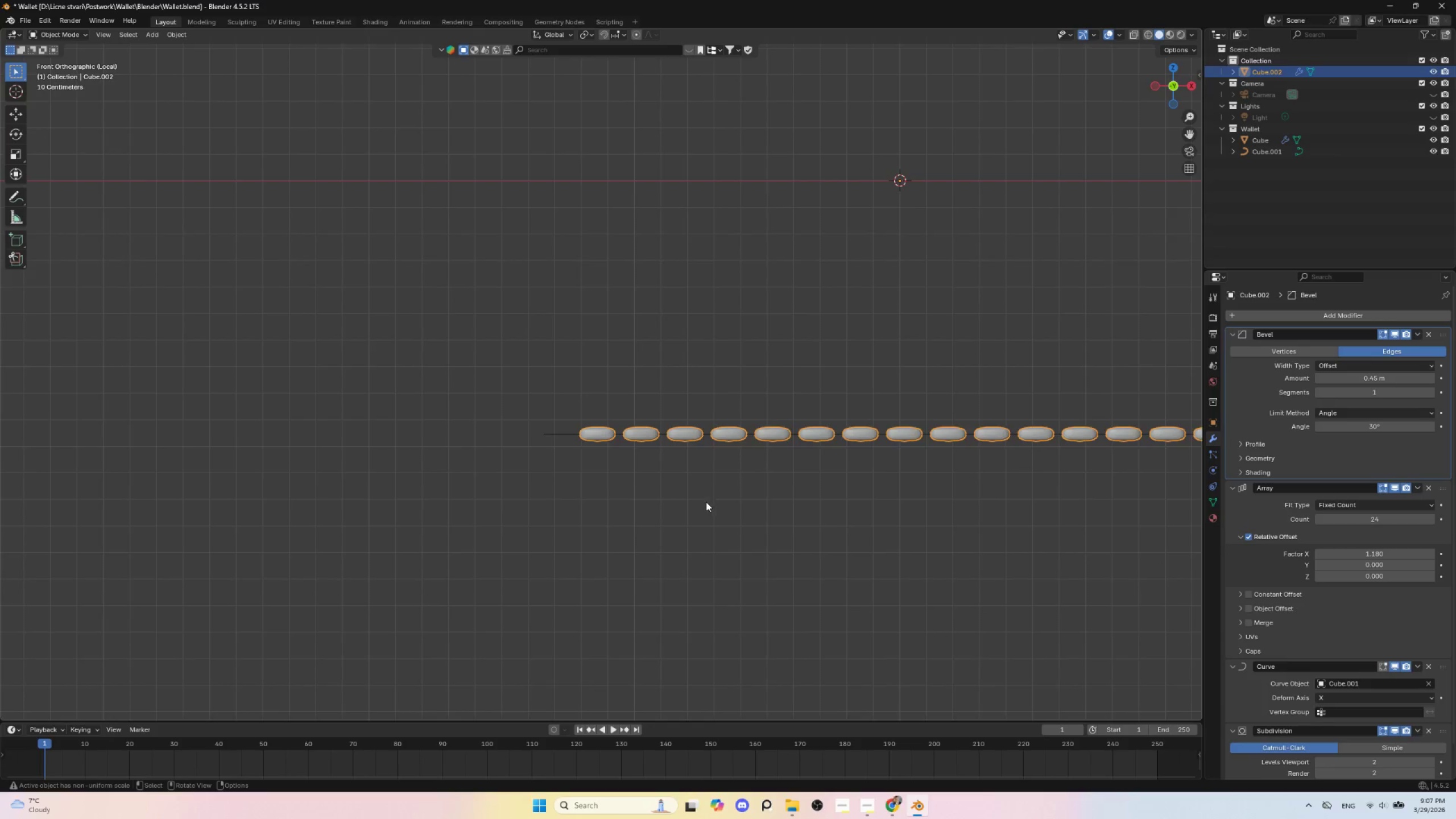 
scroll: coordinate [705, 502], scroll_direction: up, amount: 3.0
 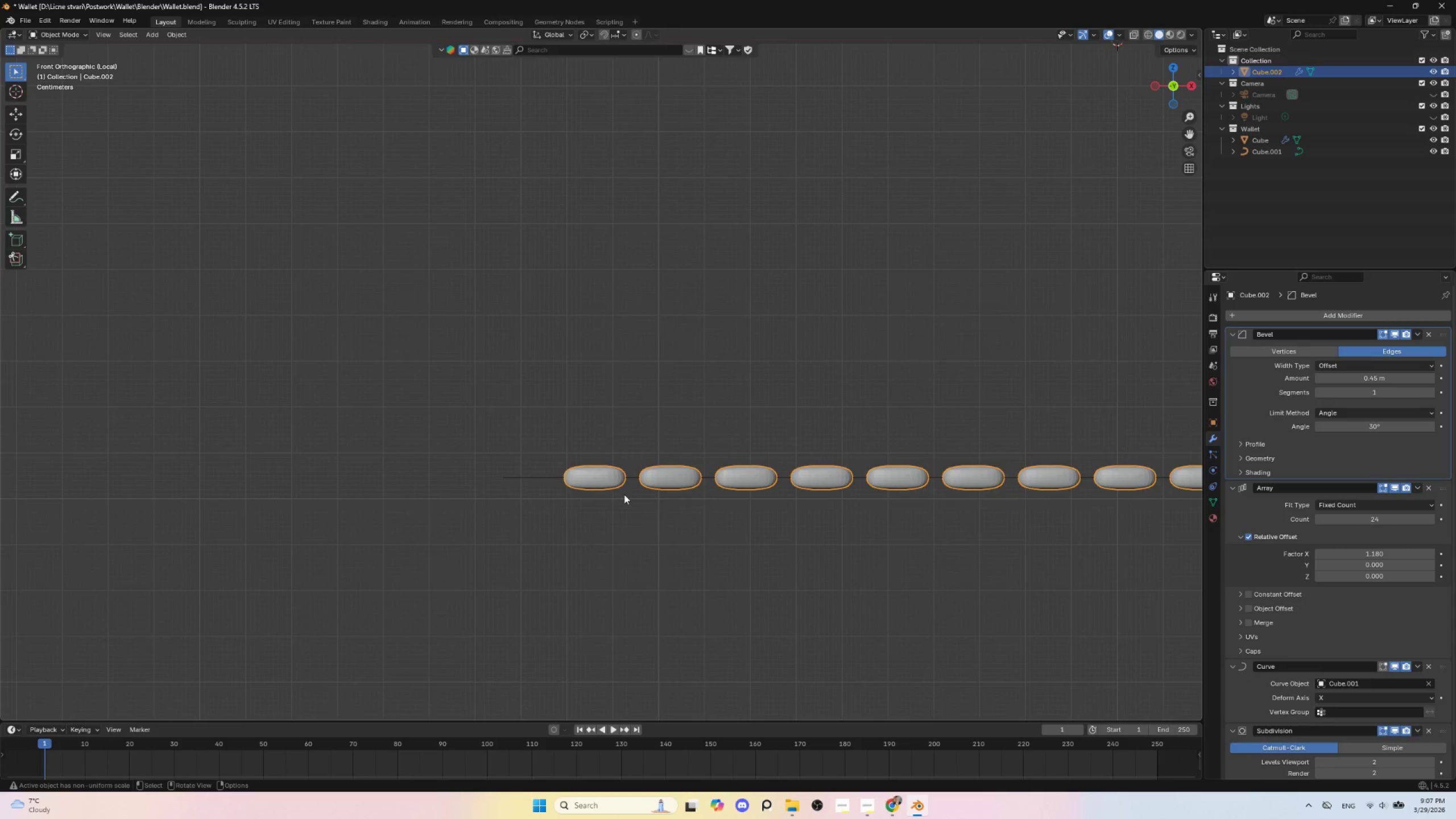 
key(Tab)
 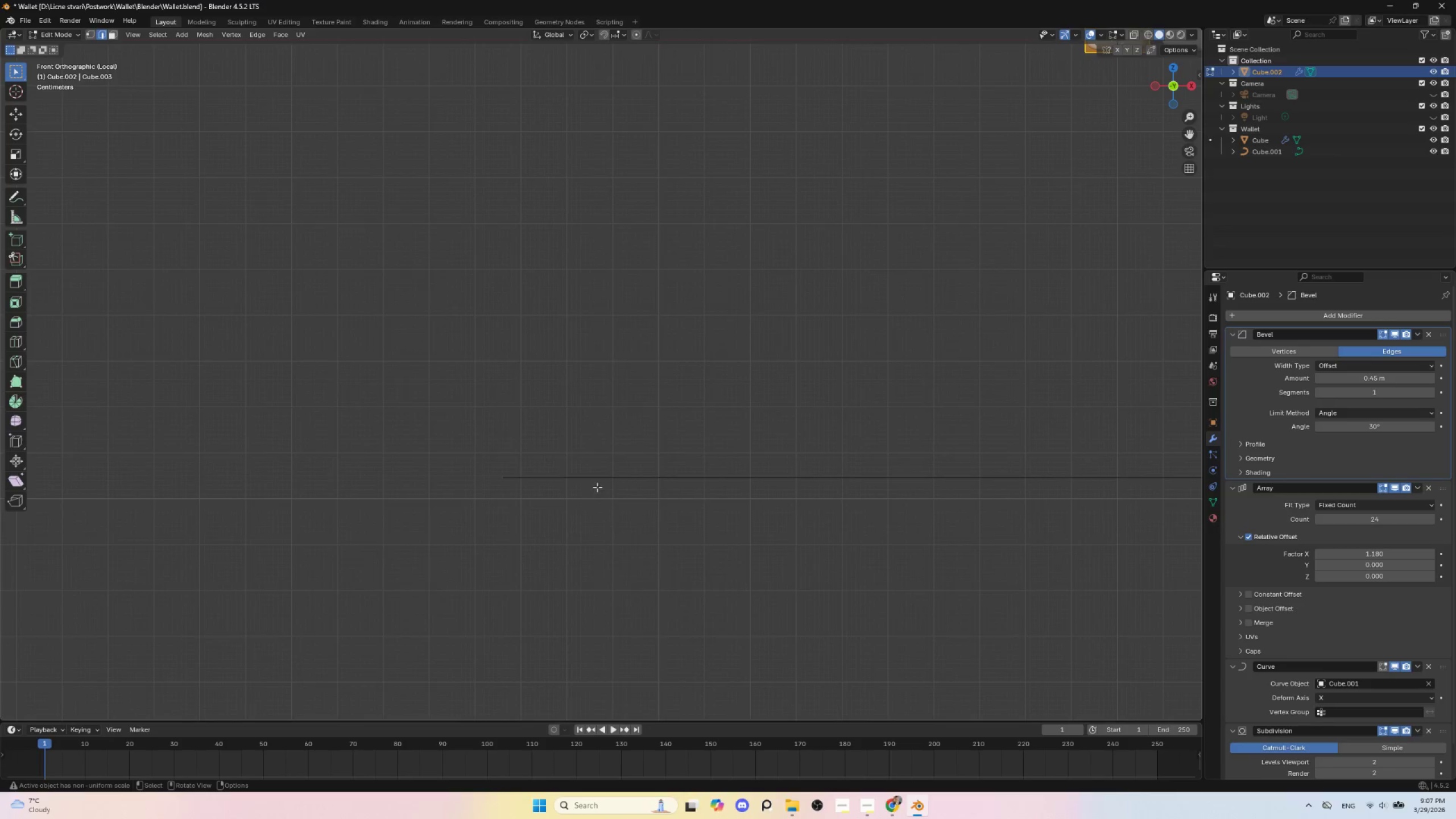 
key(Tab)
 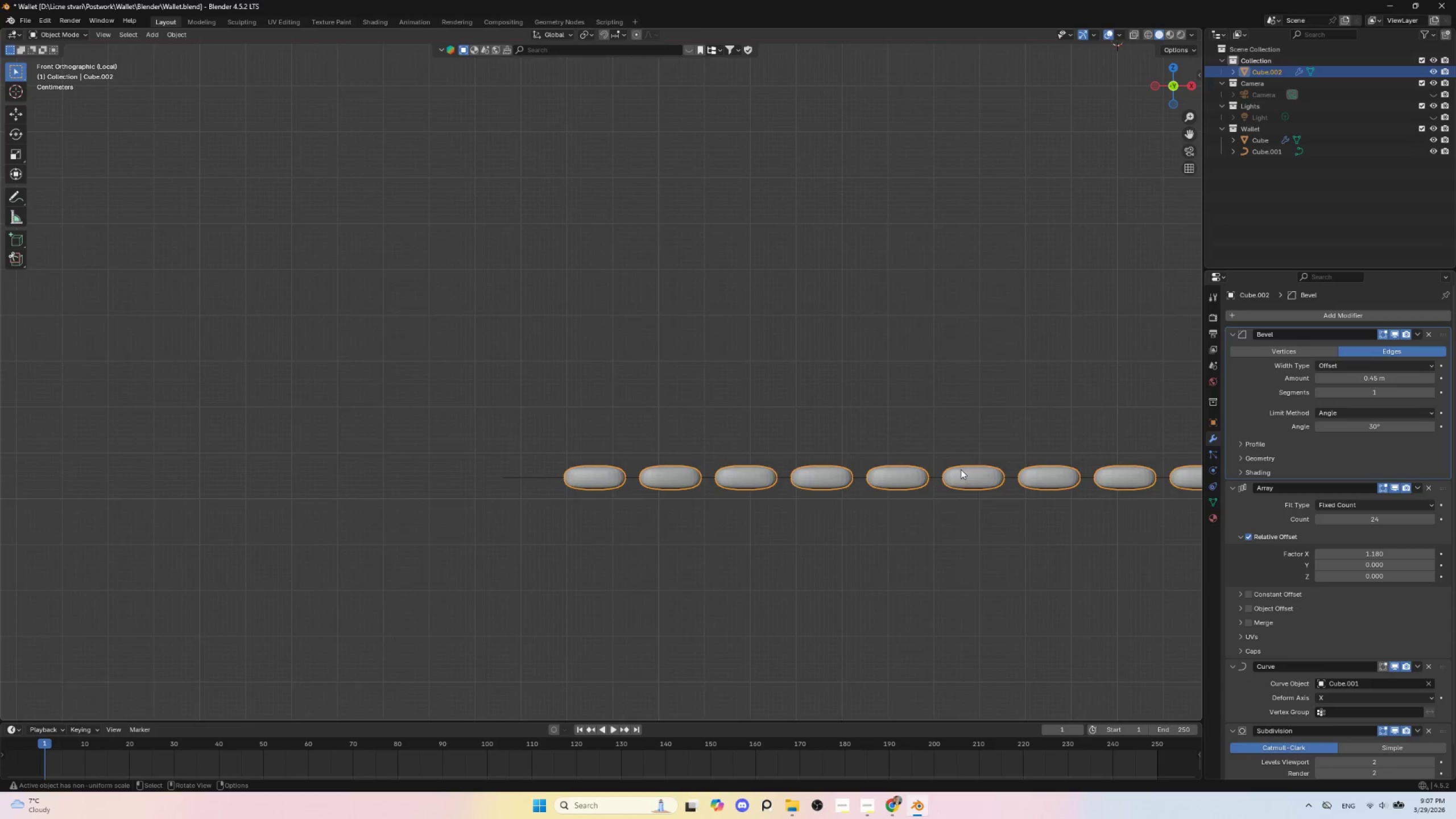 
scroll: coordinate [817, 485], scroll_direction: down, amount: 7.0
 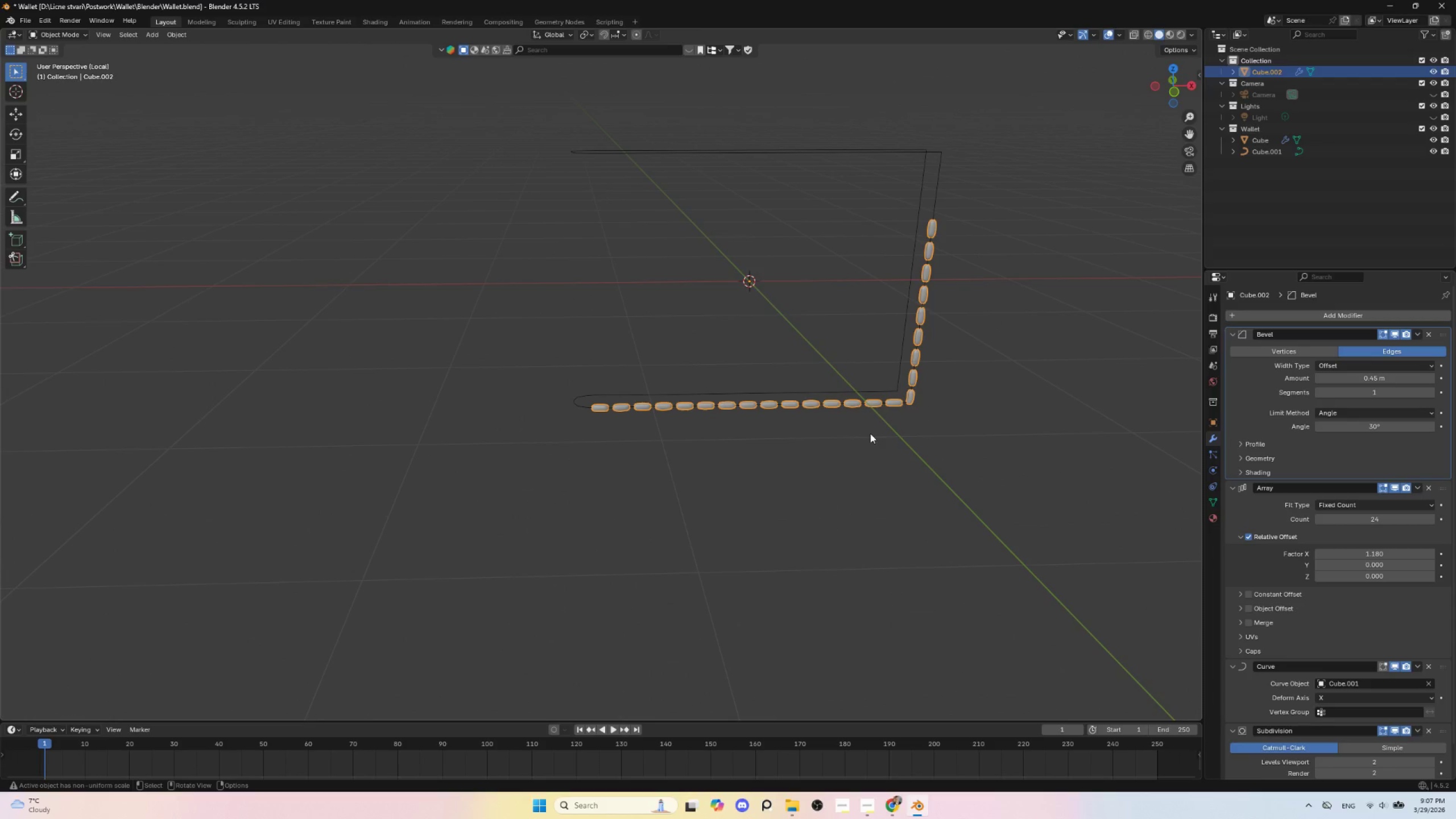 
key(NumpadDivide)
 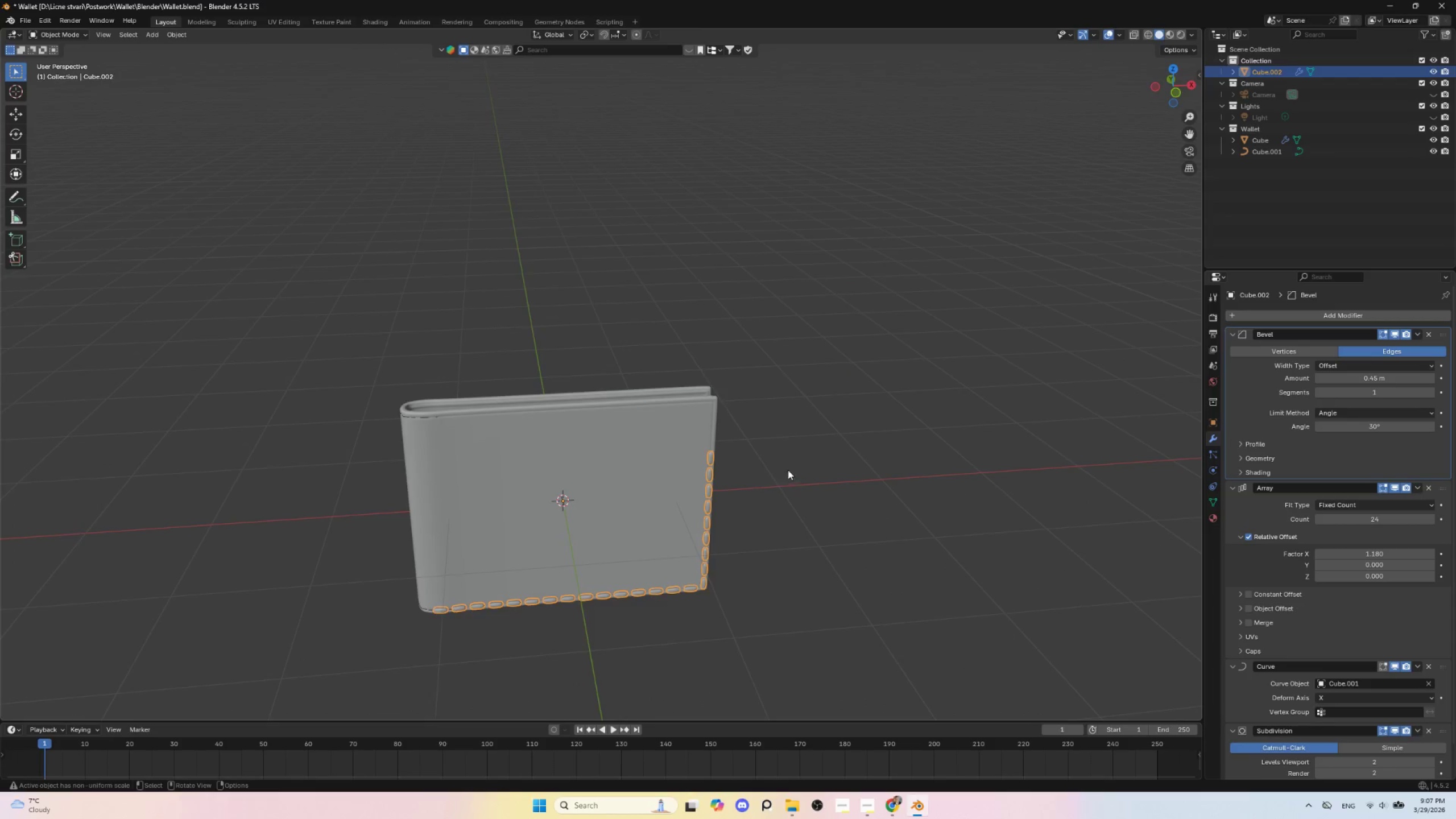 
hold_key(key=AltLeft, duration=0.33)
 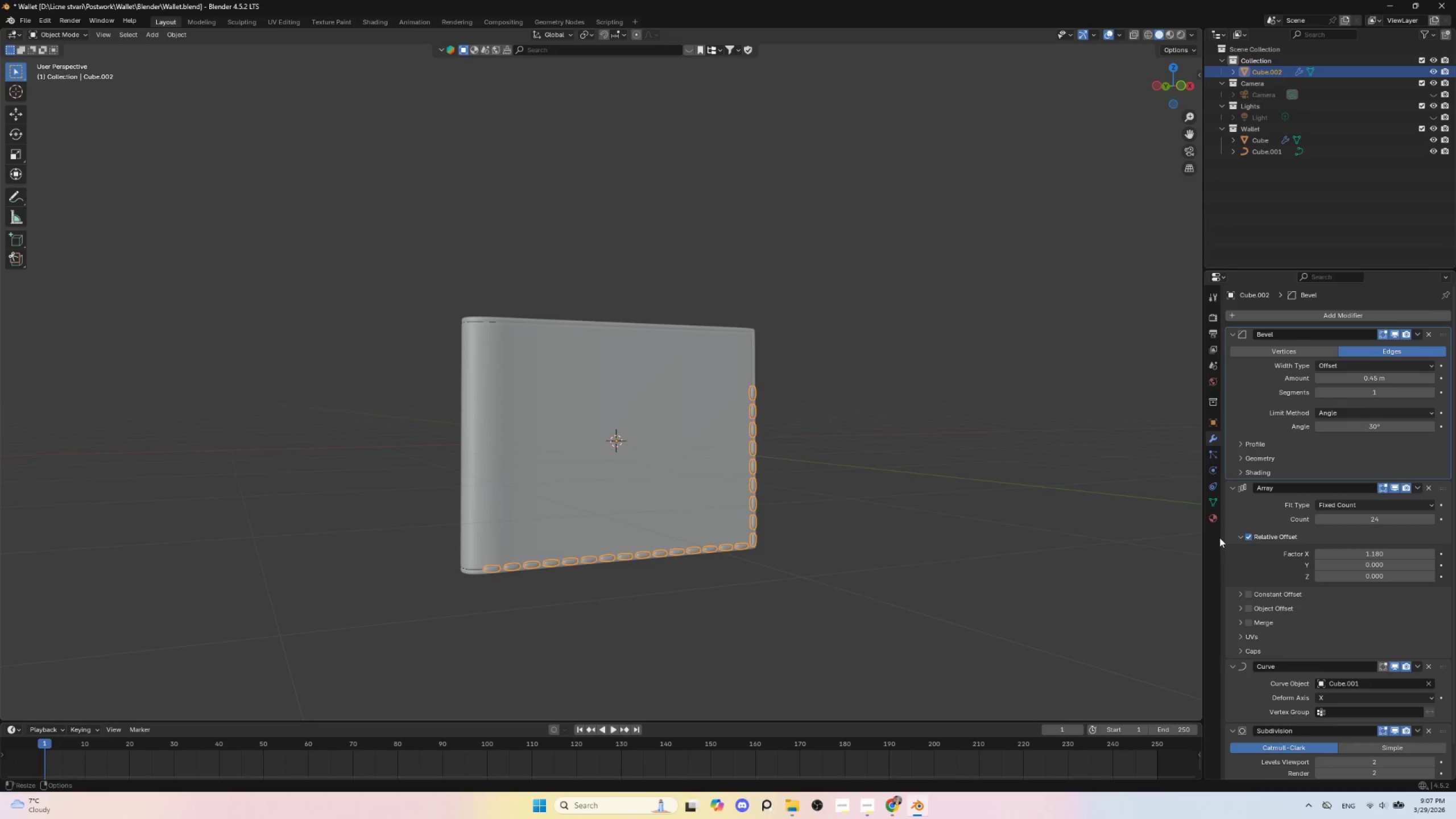 
wait(6.8)
 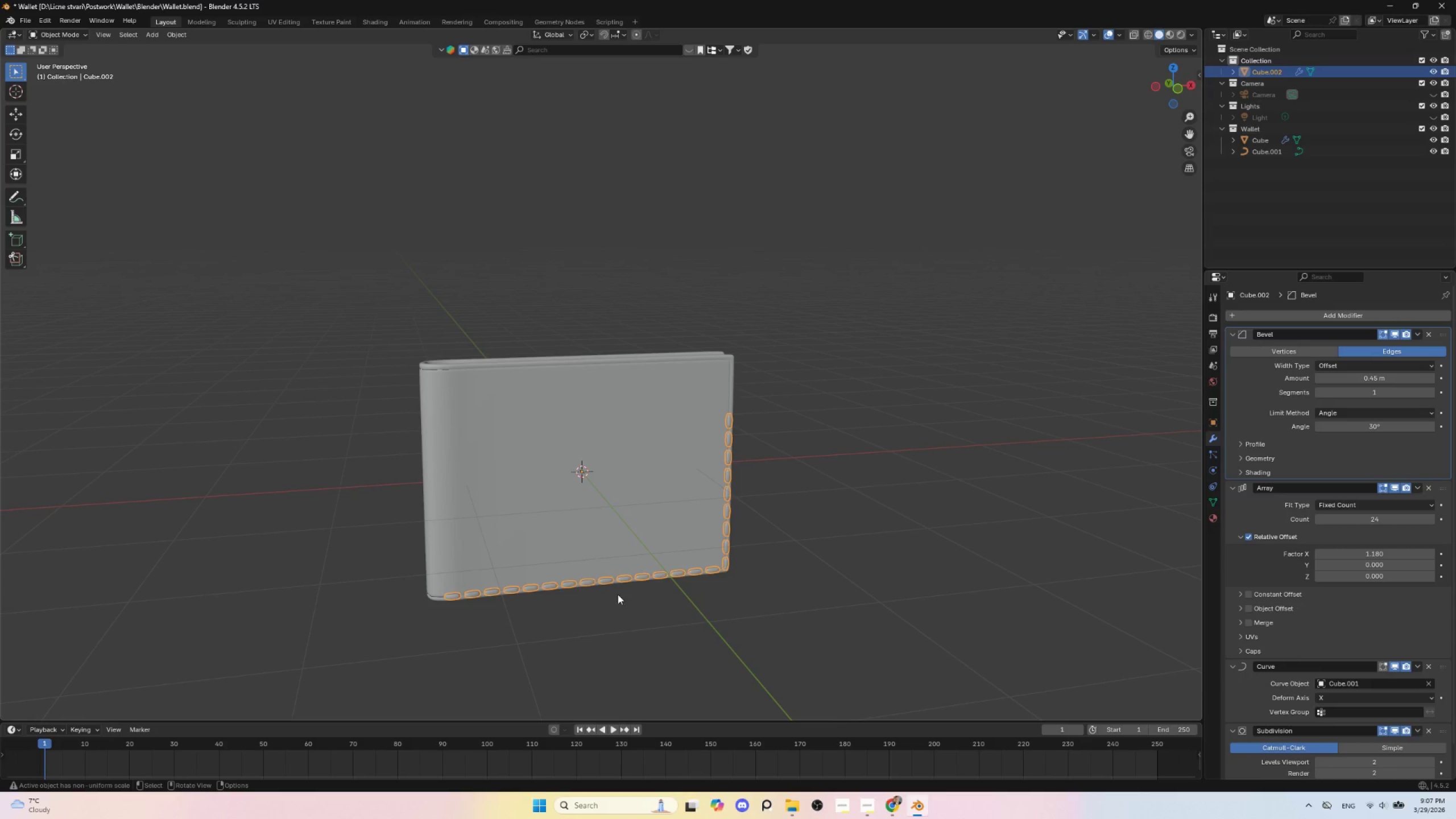 
key(Tab)
 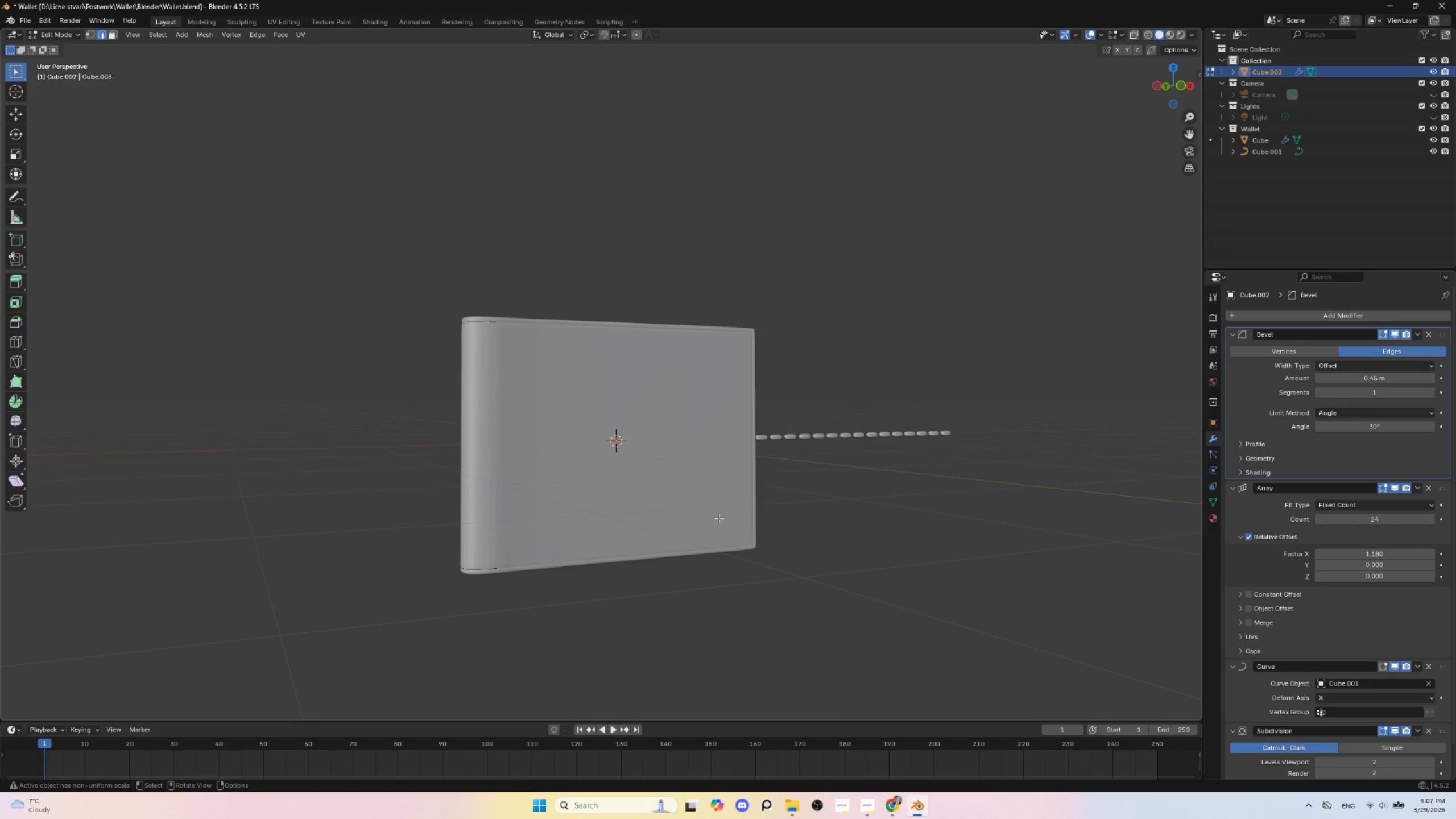 
key(Tab)
 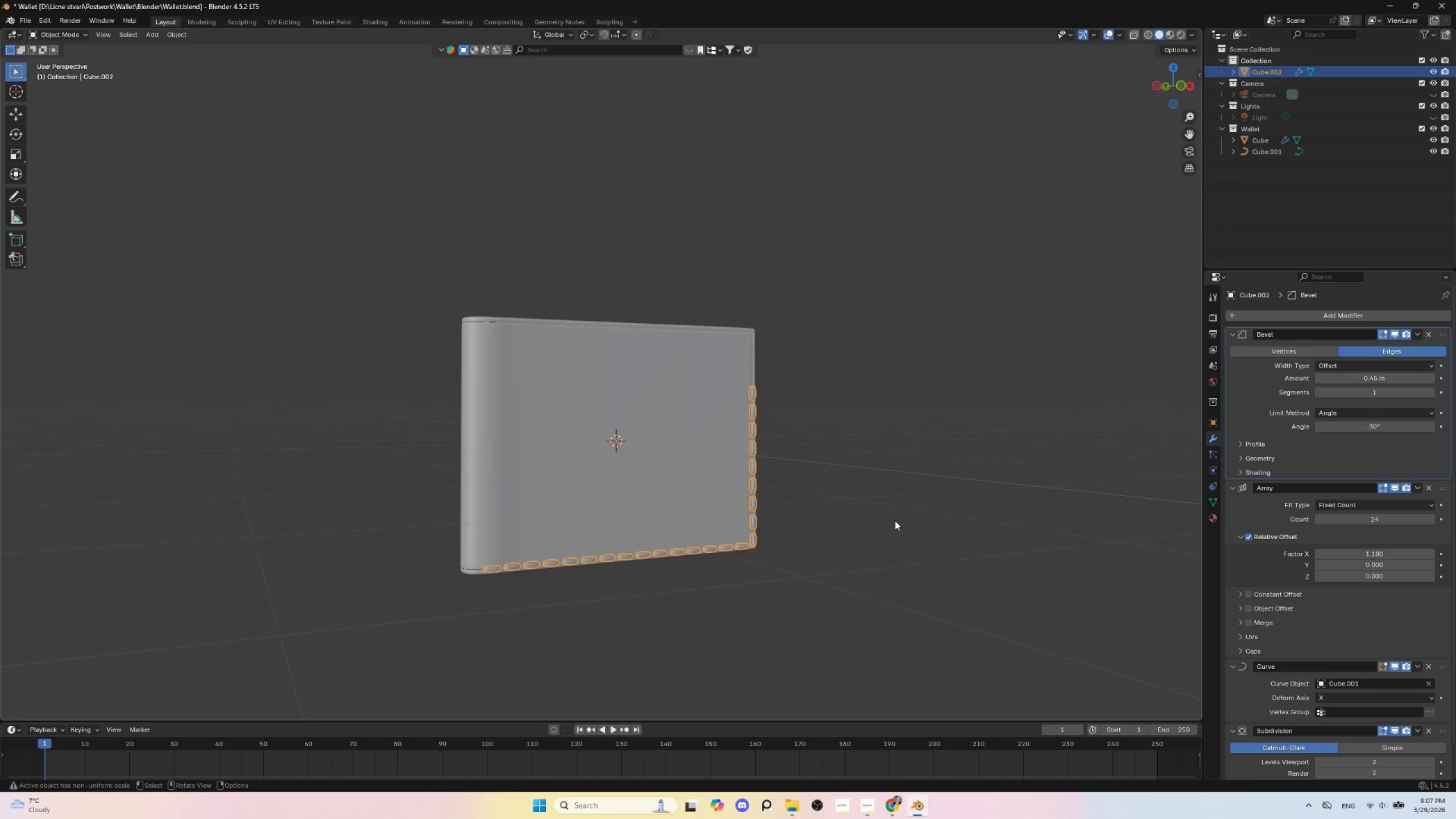 
key(S)
 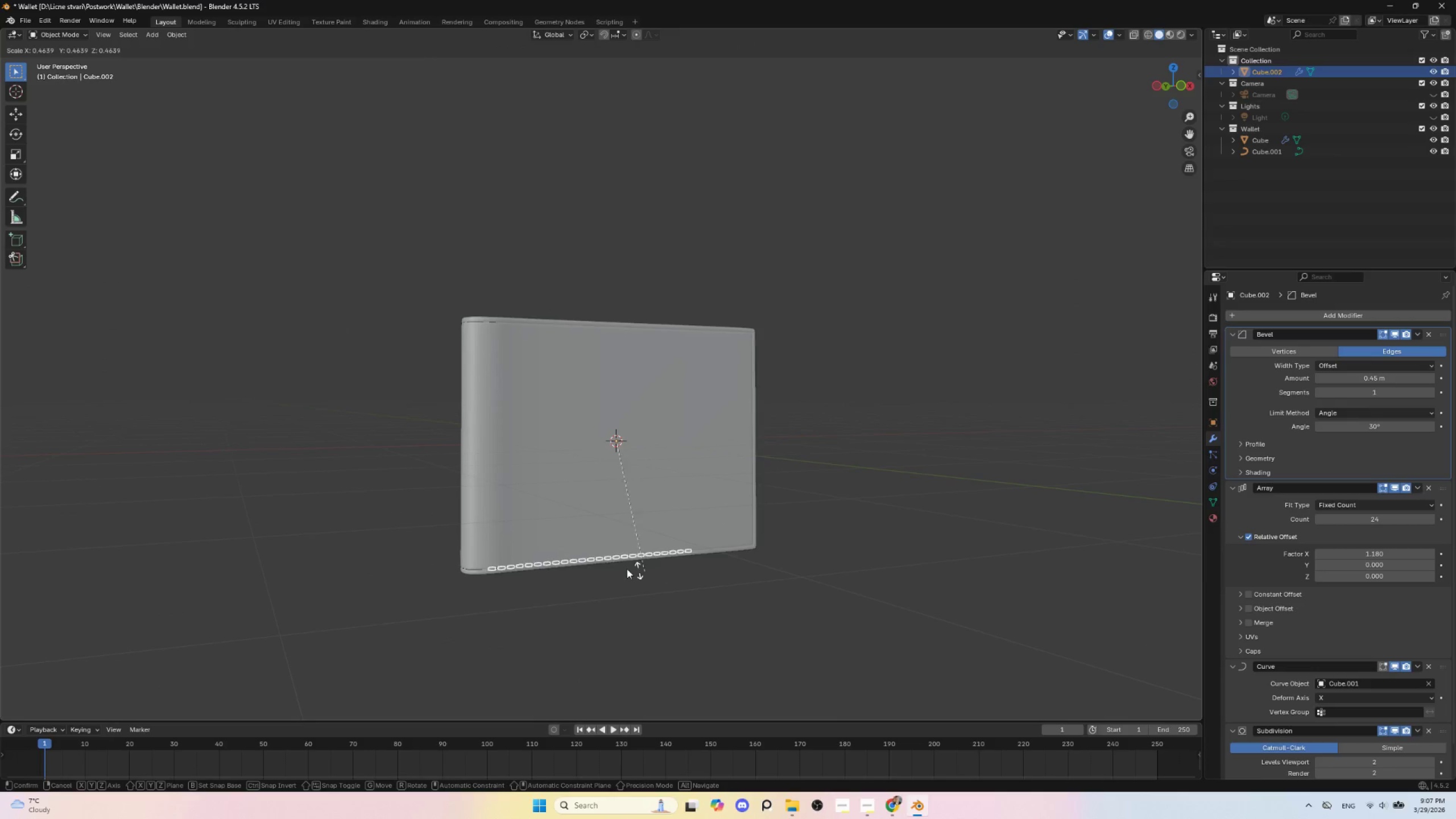 
left_click([607, 565])
 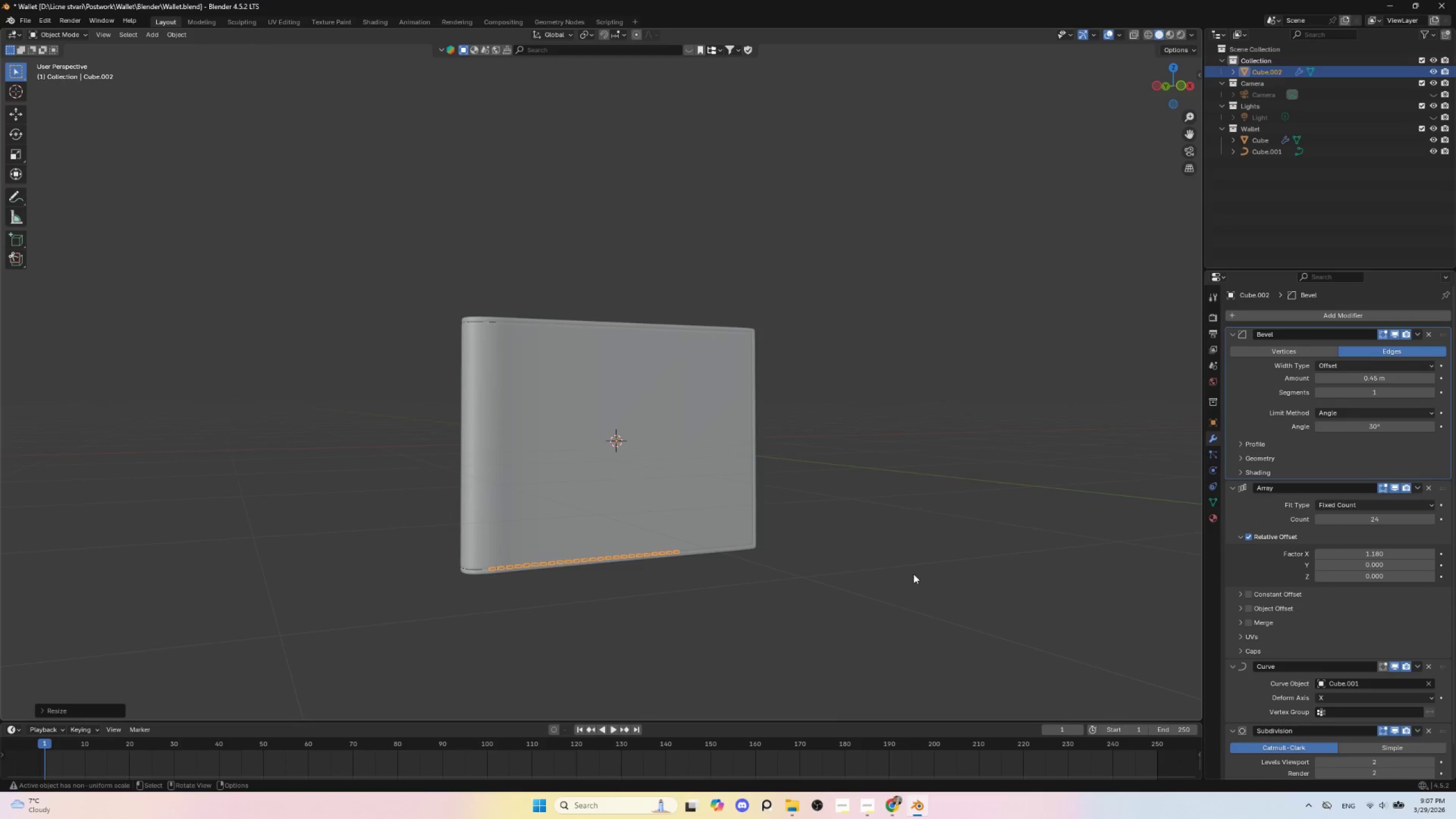 
key(S)
 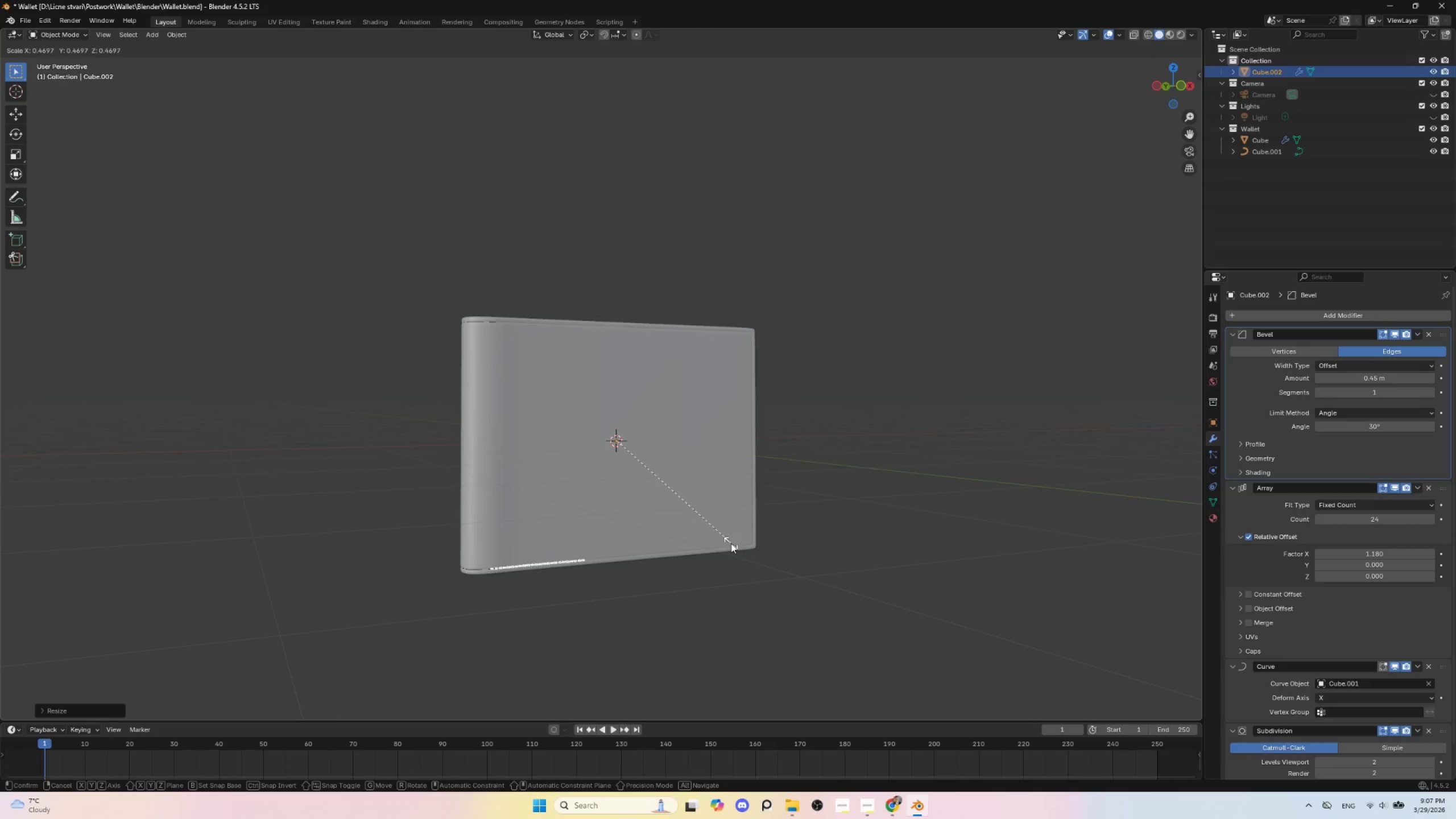 
left_click([731, 543])
 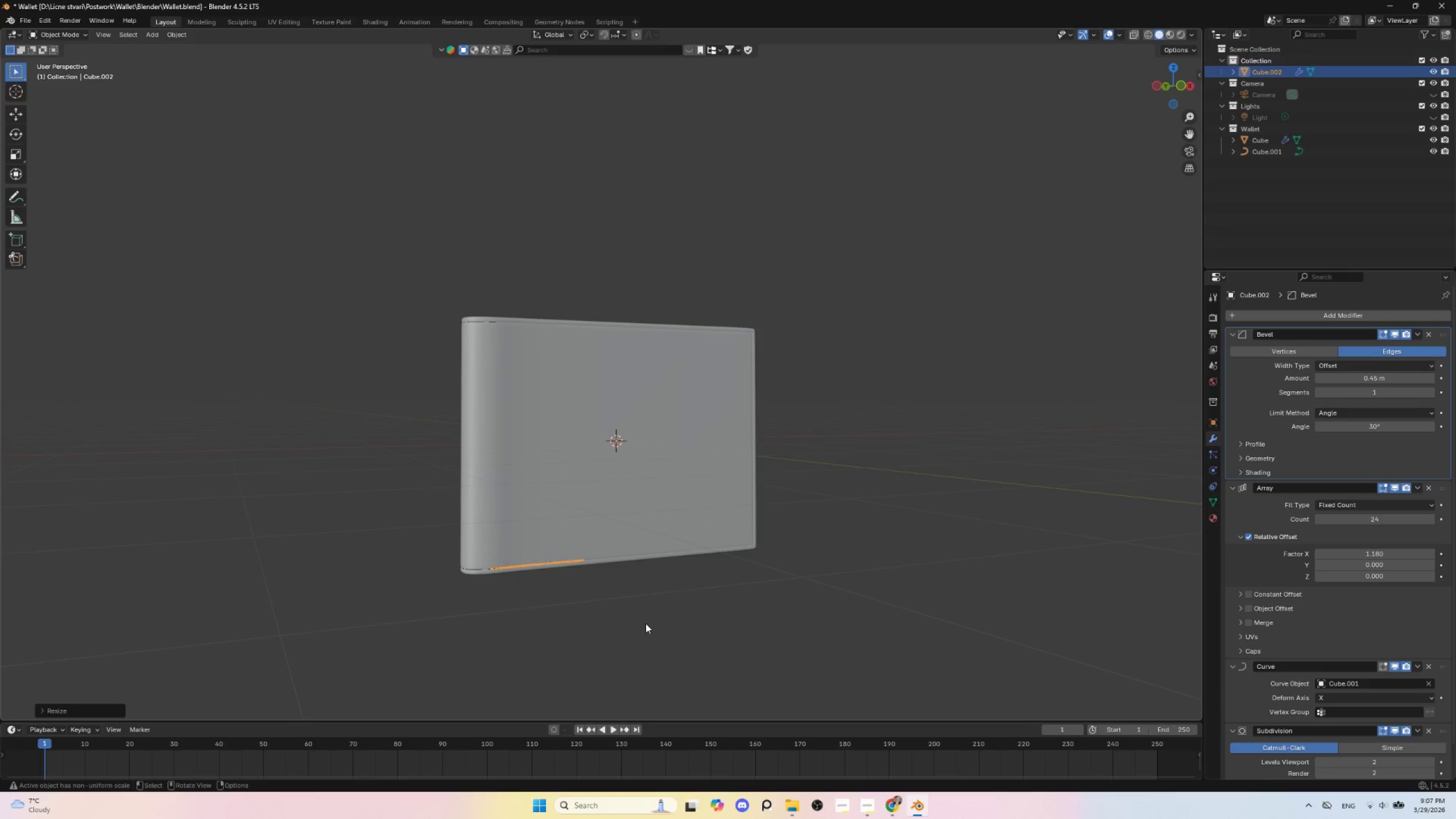 
wait(10.03)
 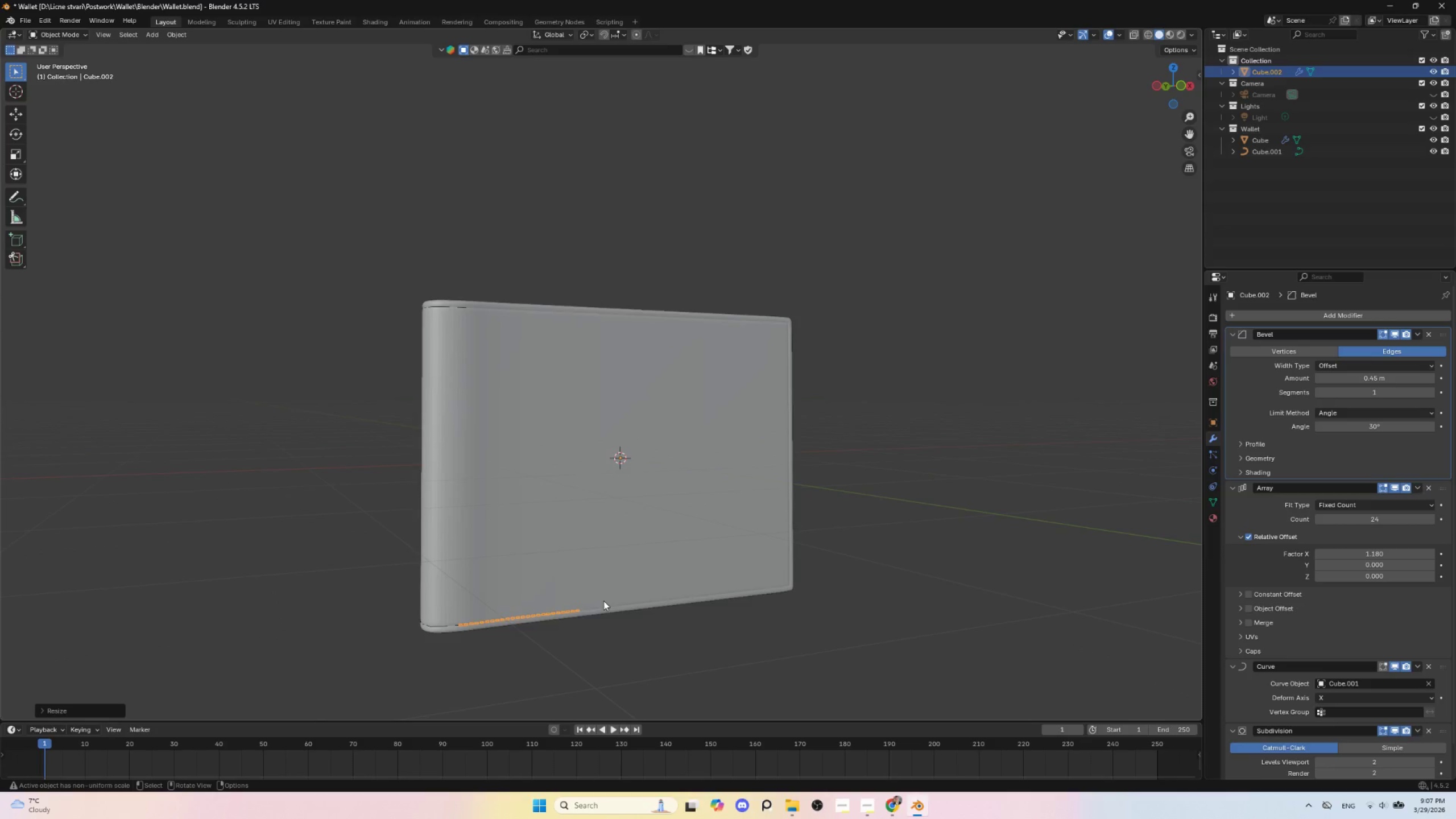 
hold_key(key=ShiftLeft, duration=0.55)
 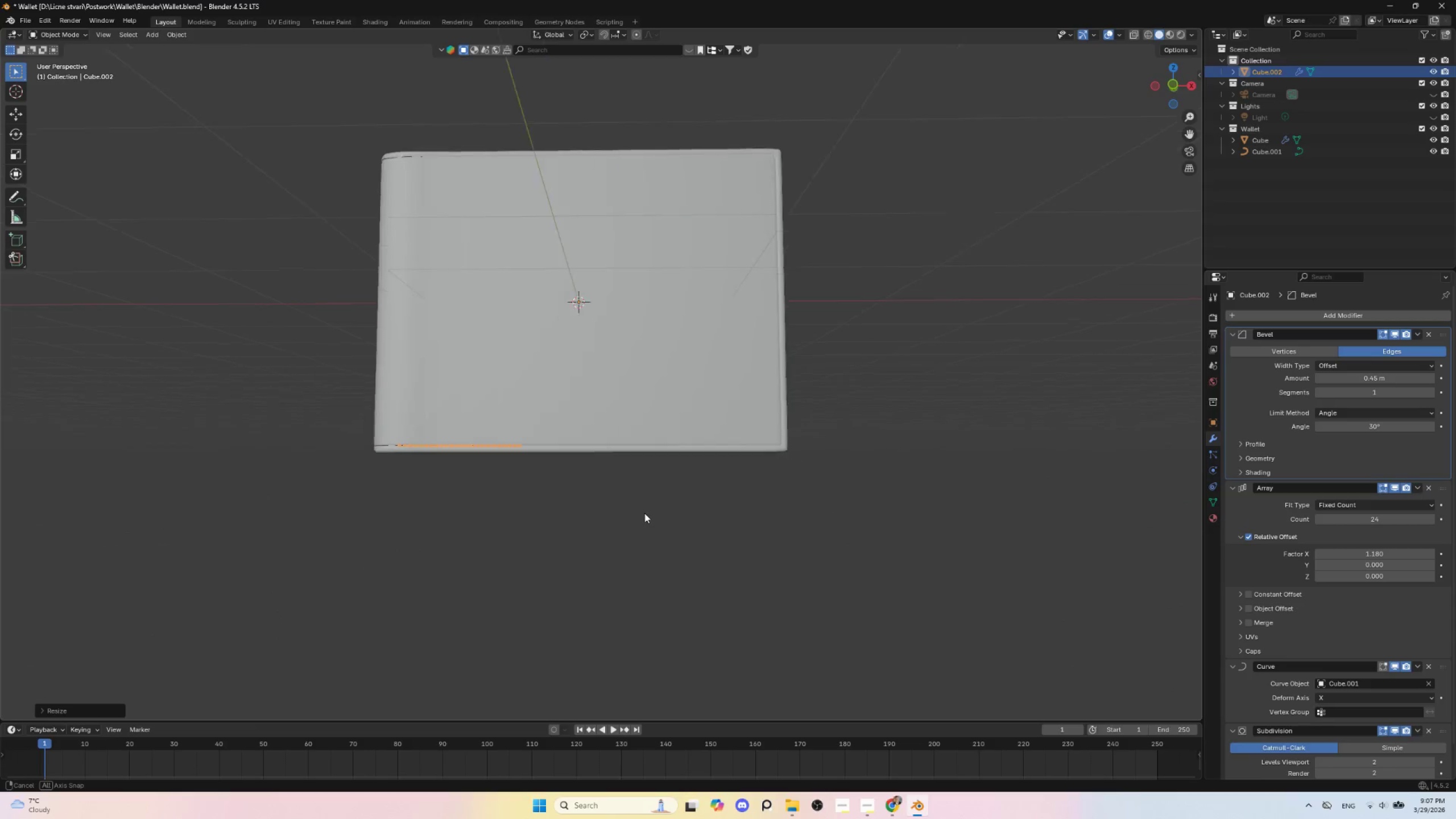 
scroll: coordinate [603, 601], scroll_direction: up, amount: 1.0
 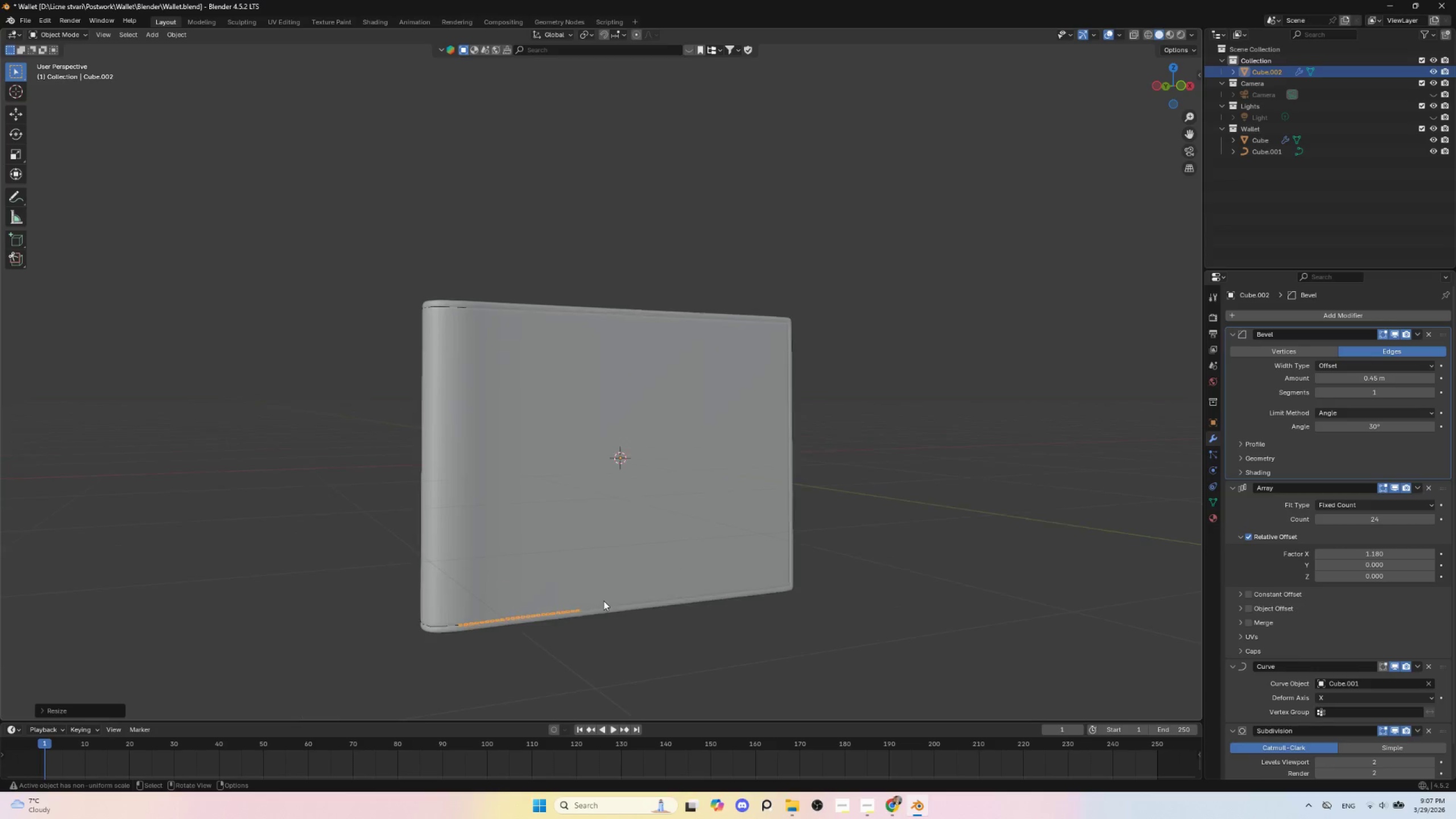 
hold_key(key=AltLeft, duration=0.34)
 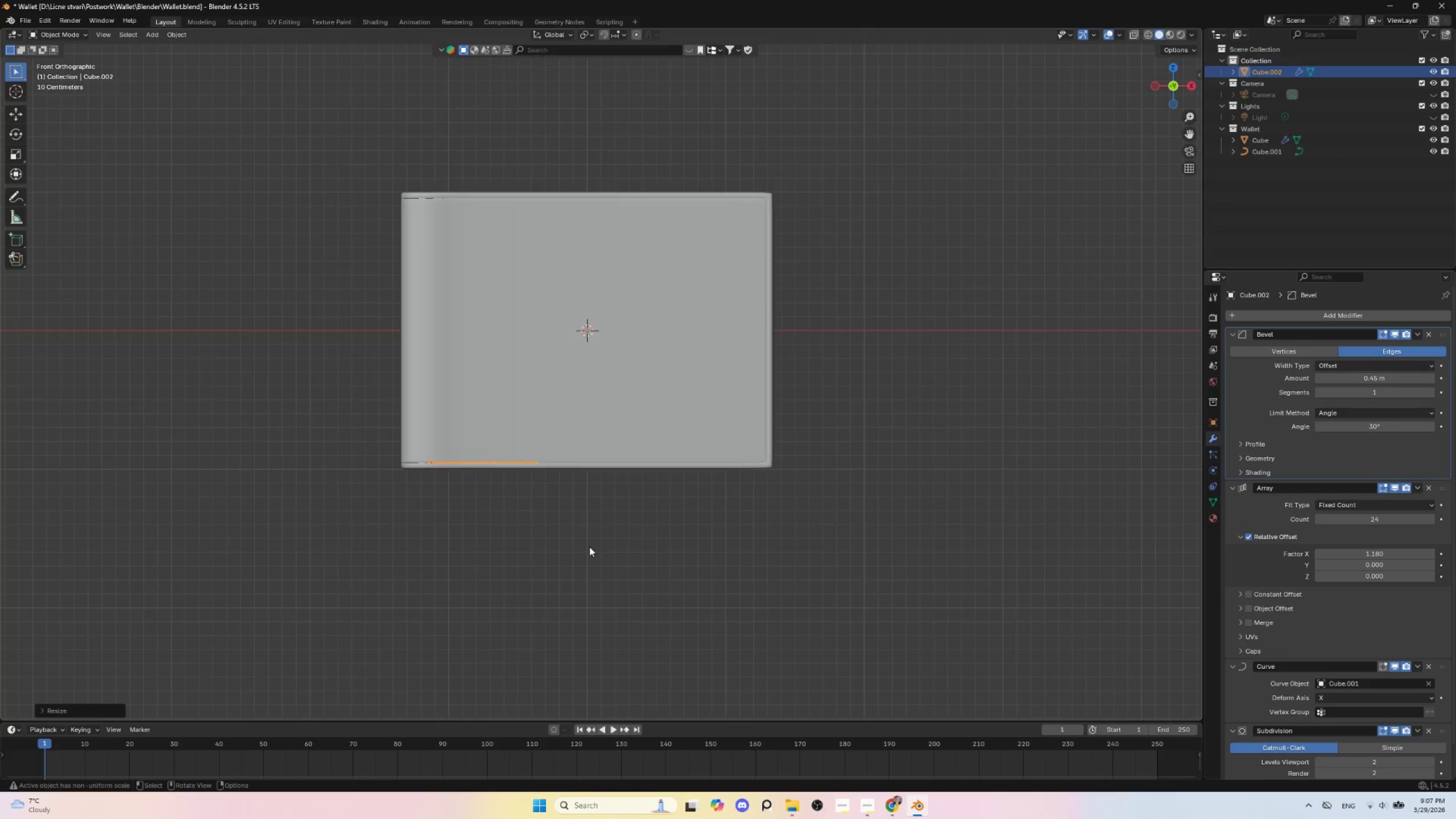 
hold_key(key=ShiftLeft, duration=0.5)
 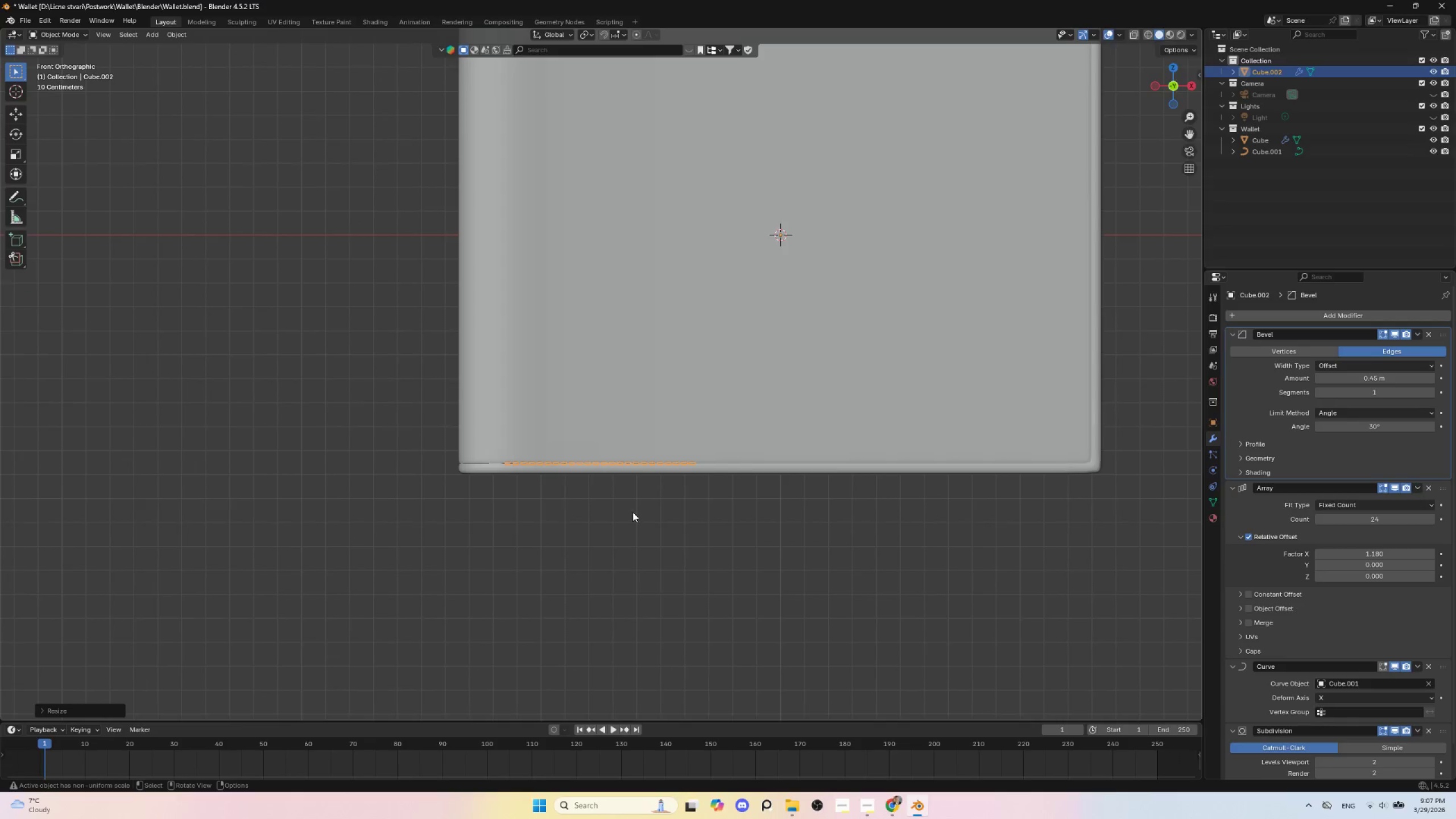 
scroll: coordinate [589, 546], scroll_direction: up, amount: 4.0
 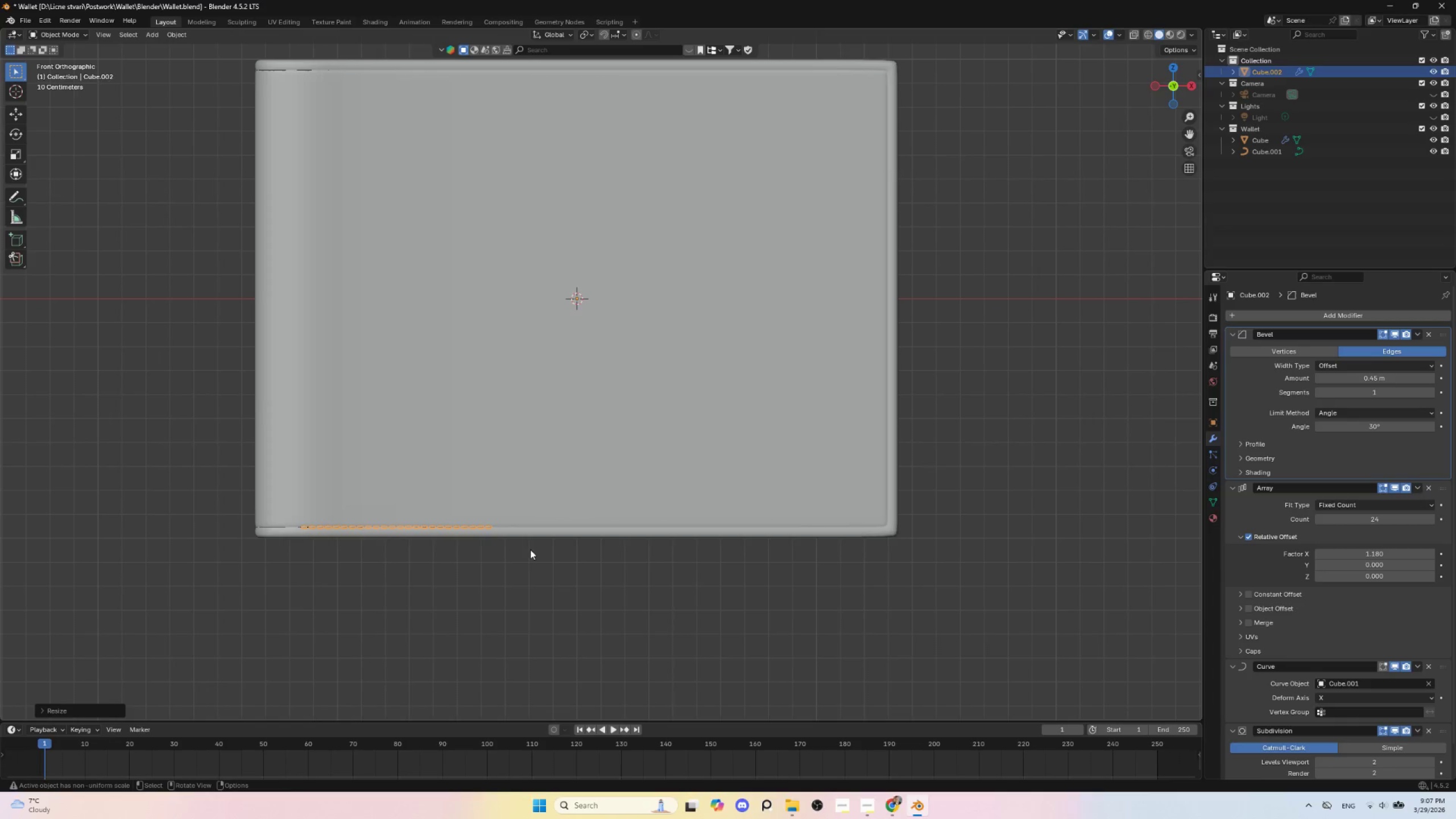 
hold_key(key=ShiftLeft, duration=0.55)
 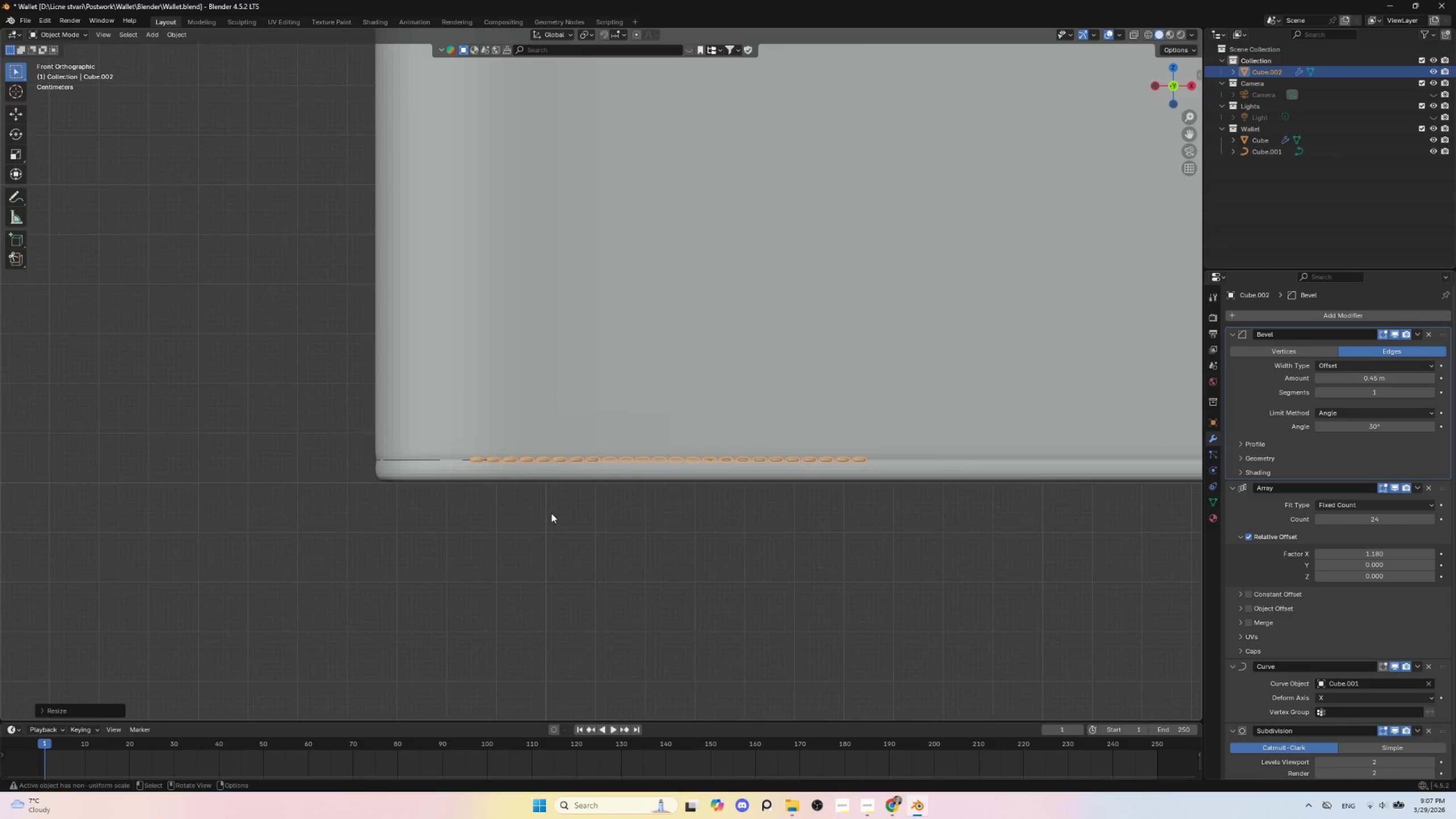 
scroll: coordinate [550, 515], scroll_direction: up, amount: 7.0
 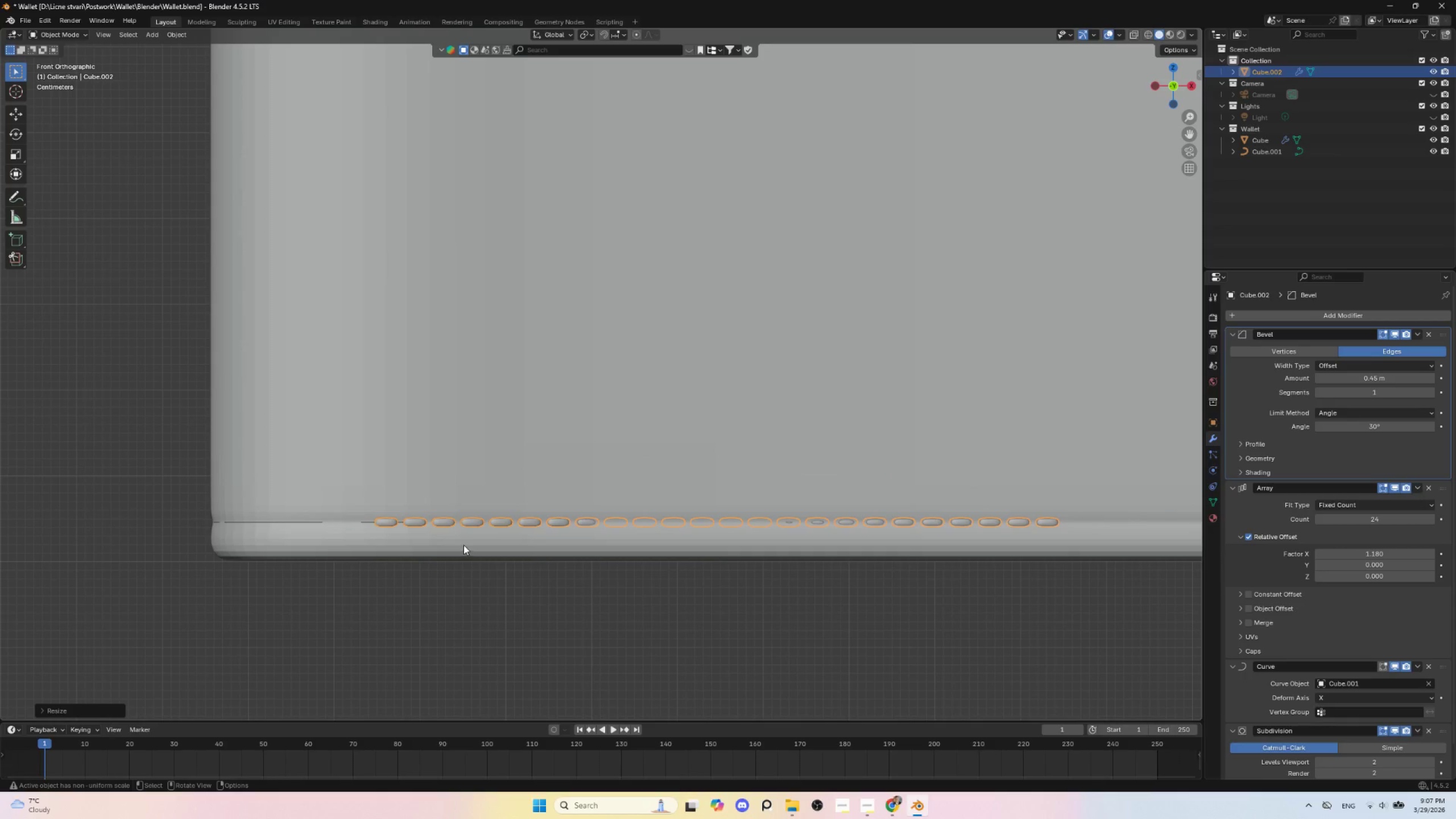 
key(Tab)
 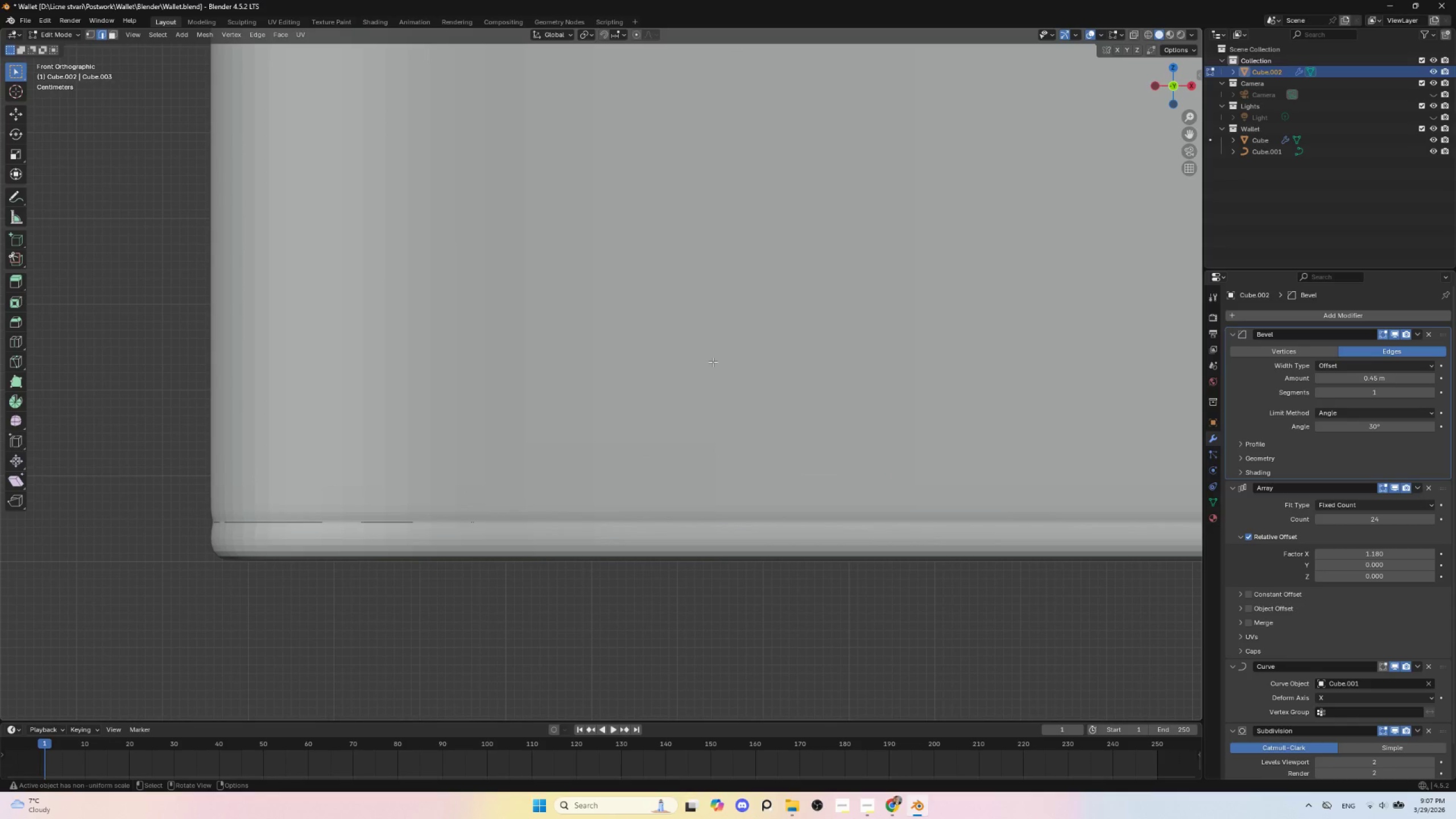 
hold_key(key=ShiftLeft, duration=0.73)
 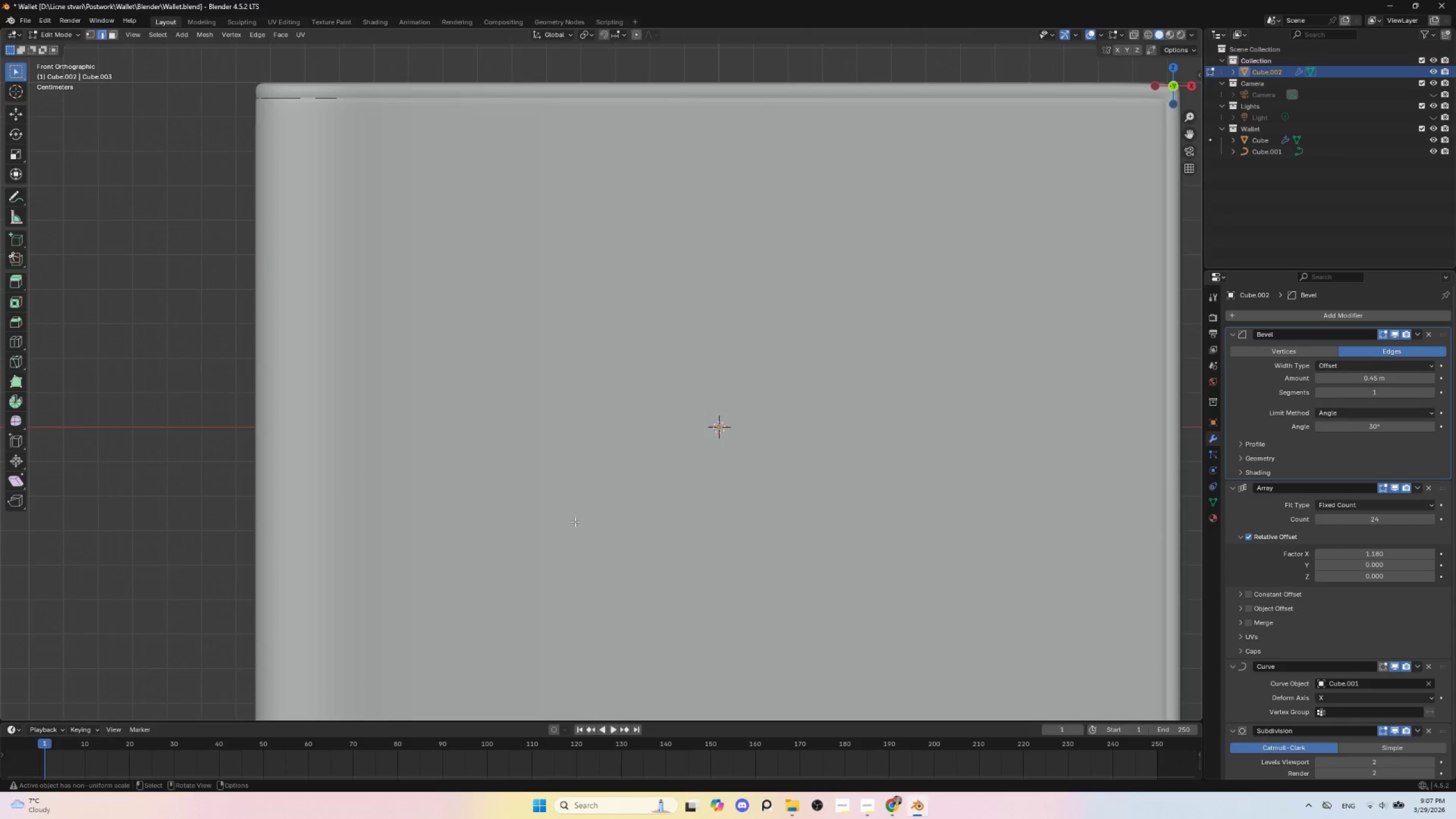 
scroll: coordinate [715, 362], scroll_direction: down, amount: 5.0
 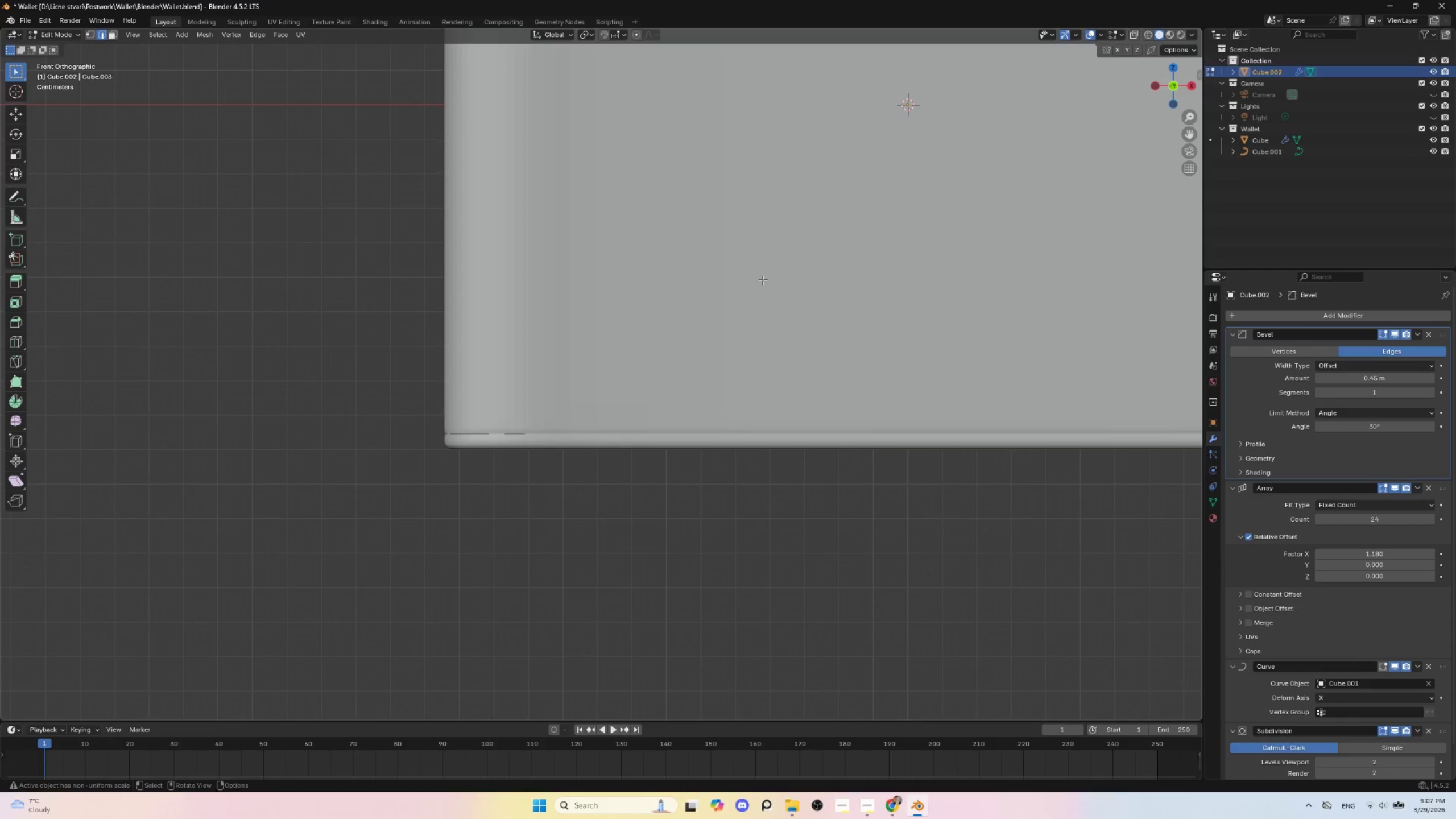 
key(Tab)
 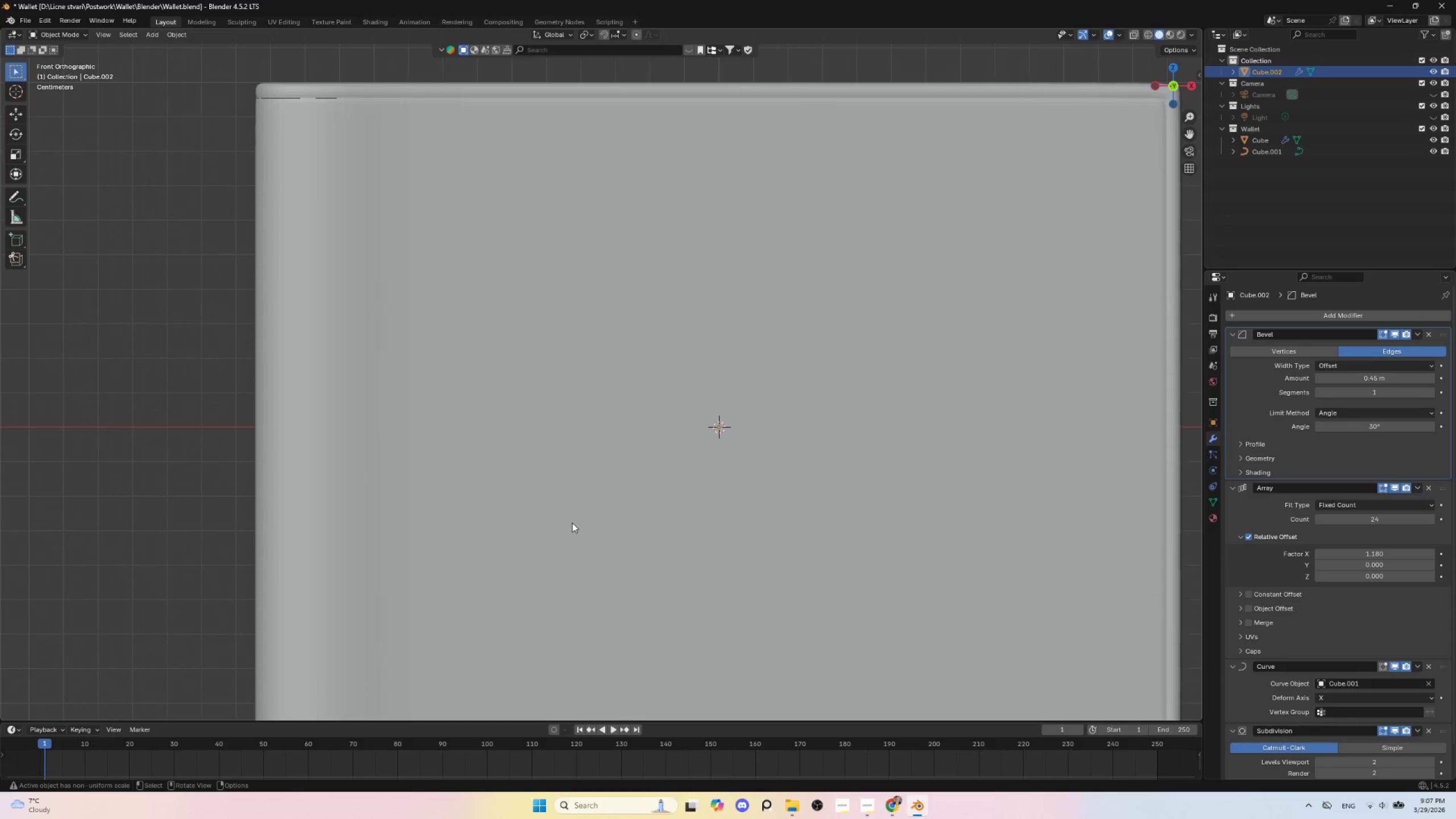 
hold_key(key=ShiftLeft, duration=0.41)
 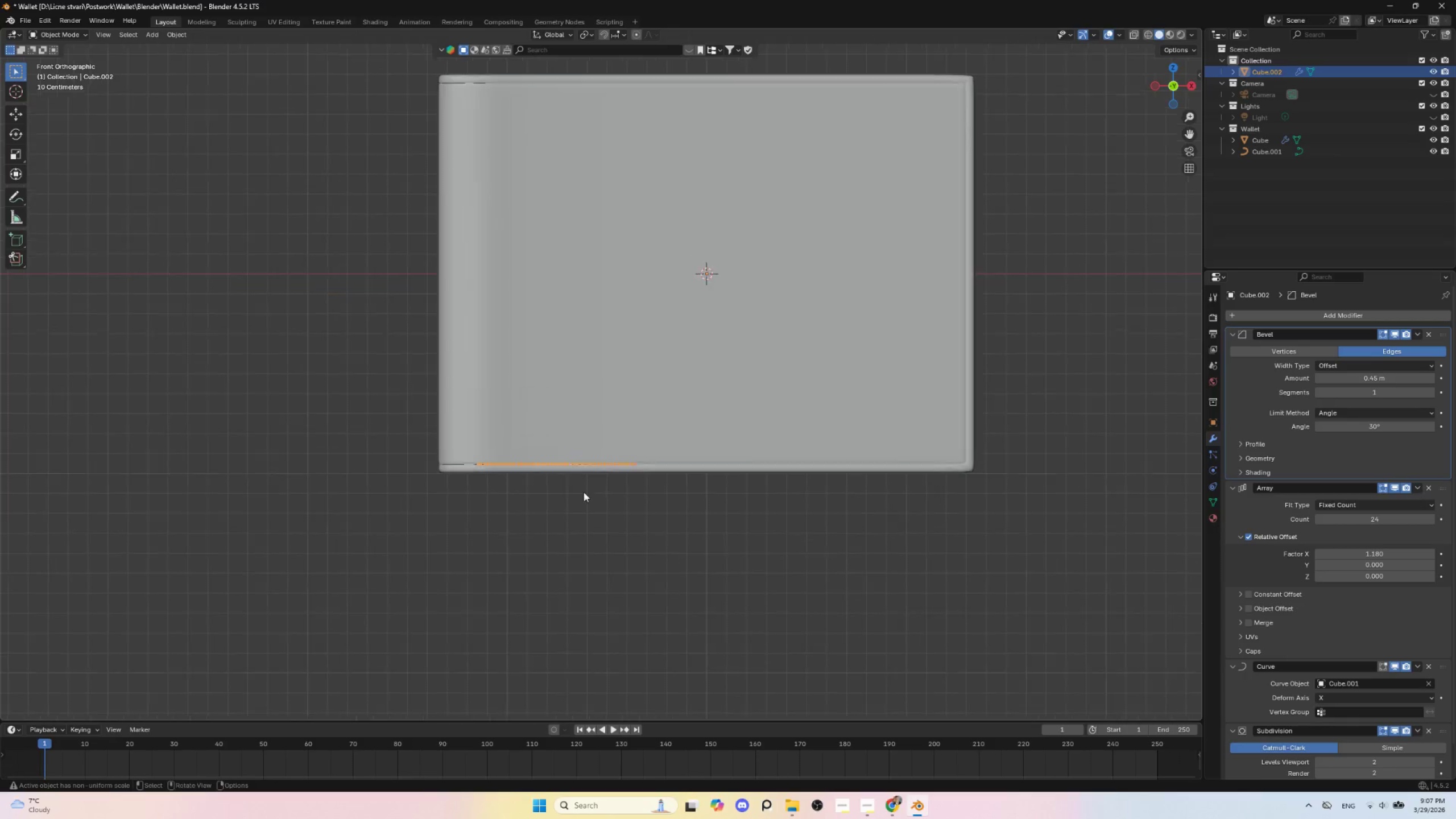 
scroll: coordinate [572, 523], scroll_direction: down, amount: 4.0
 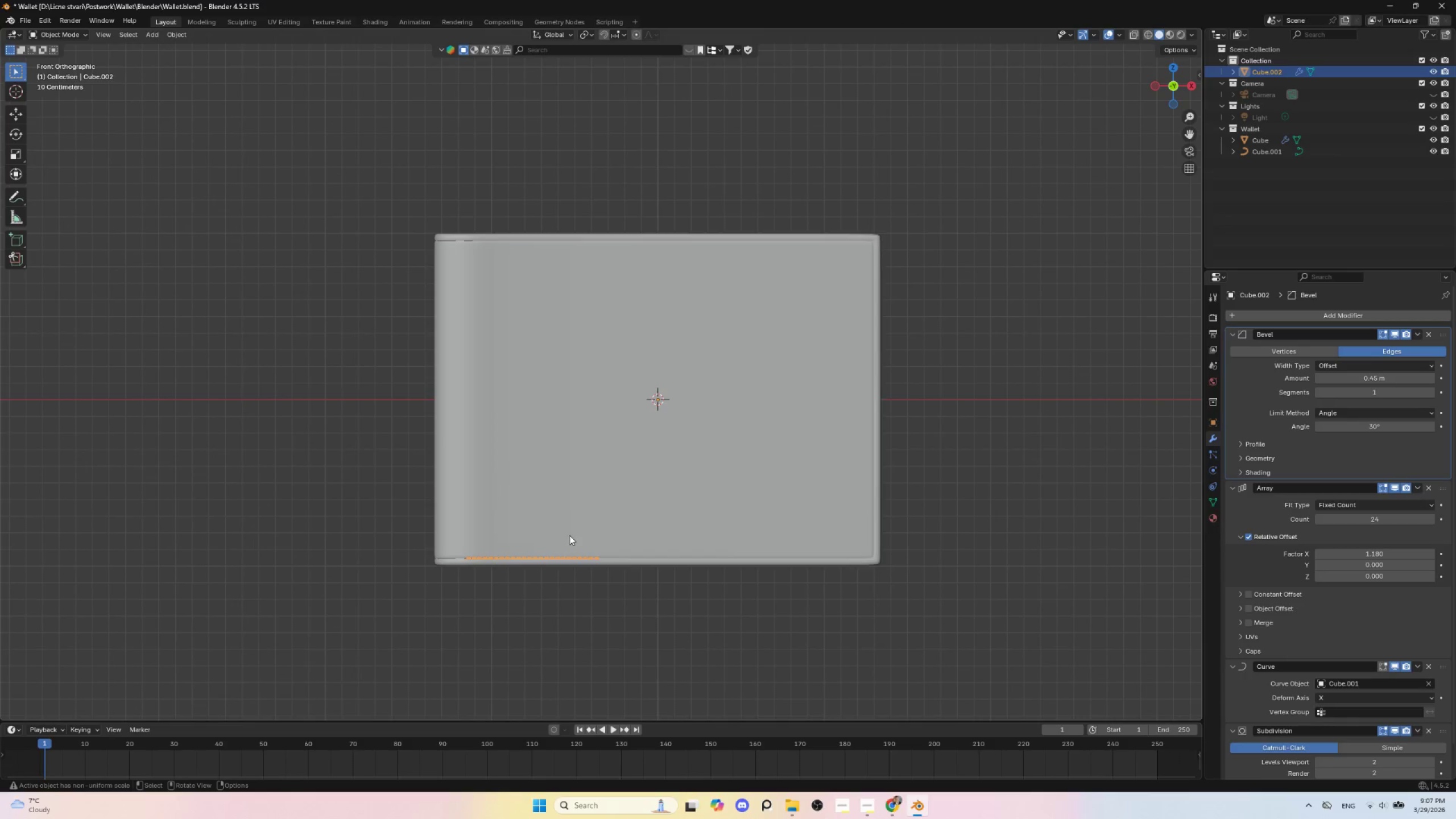 
scroll: coordinate [584, 492], scroll_direction: up, amount: 4.0
 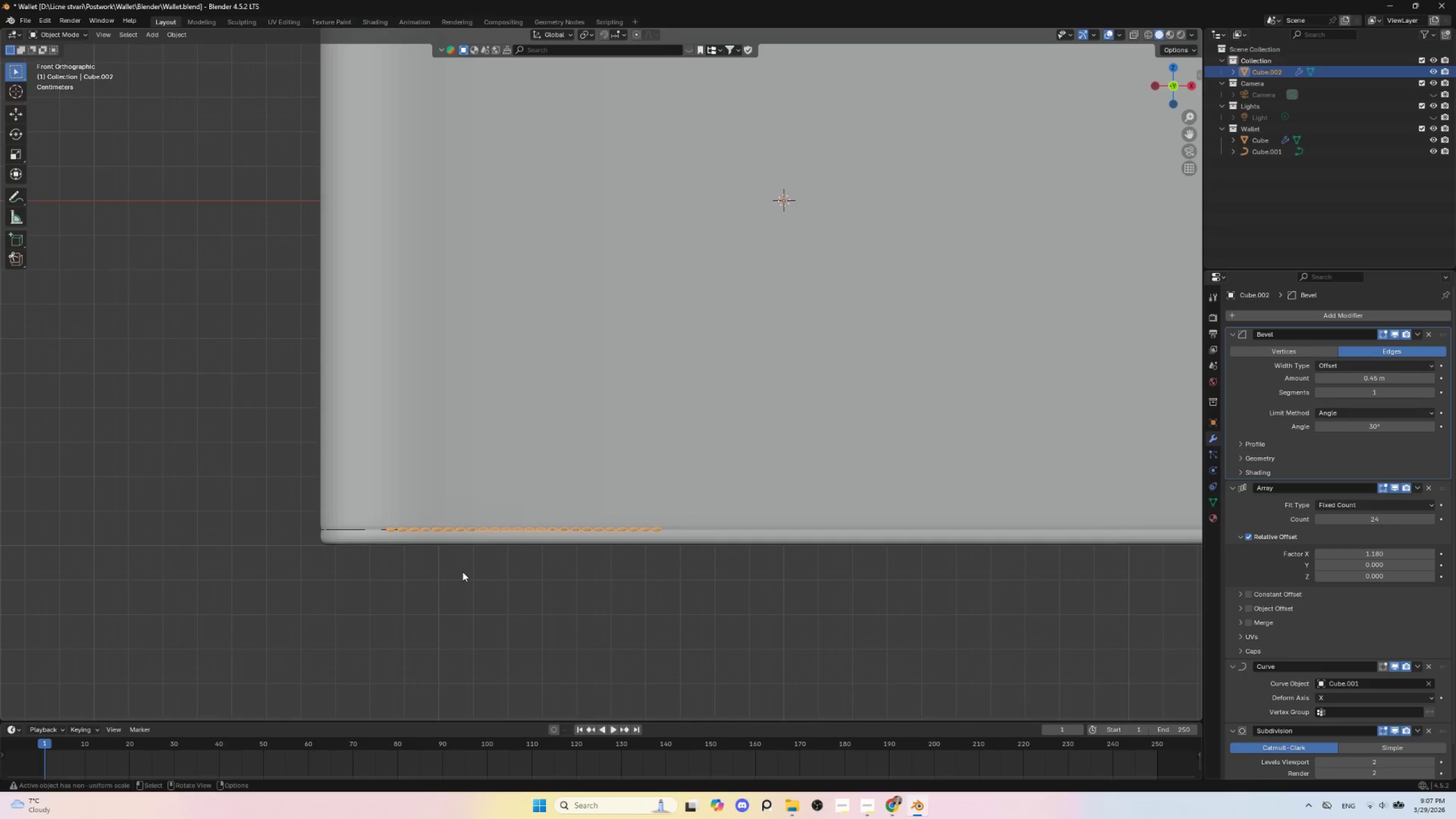 
type(sx)
 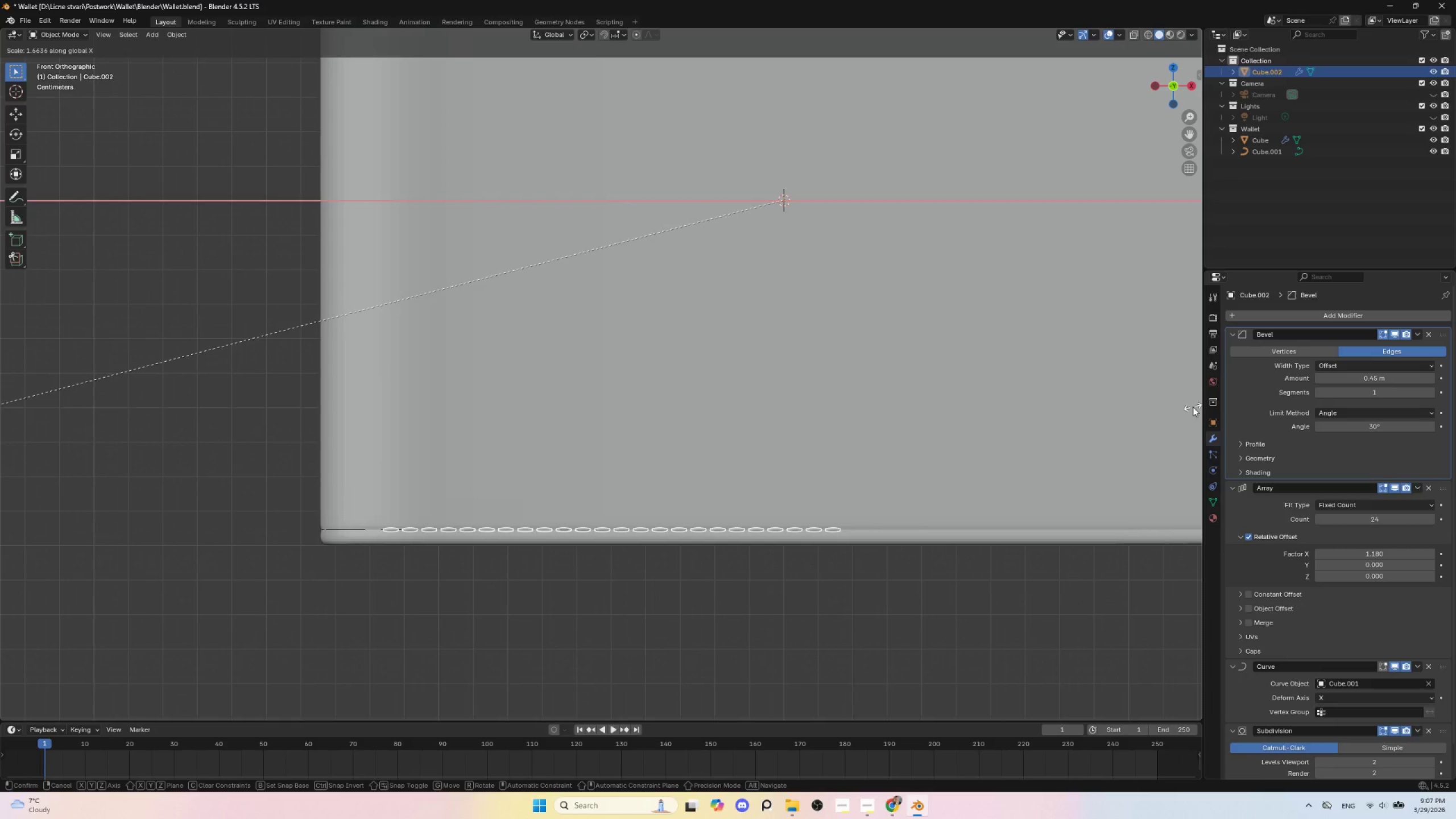 
wait(5.39)
 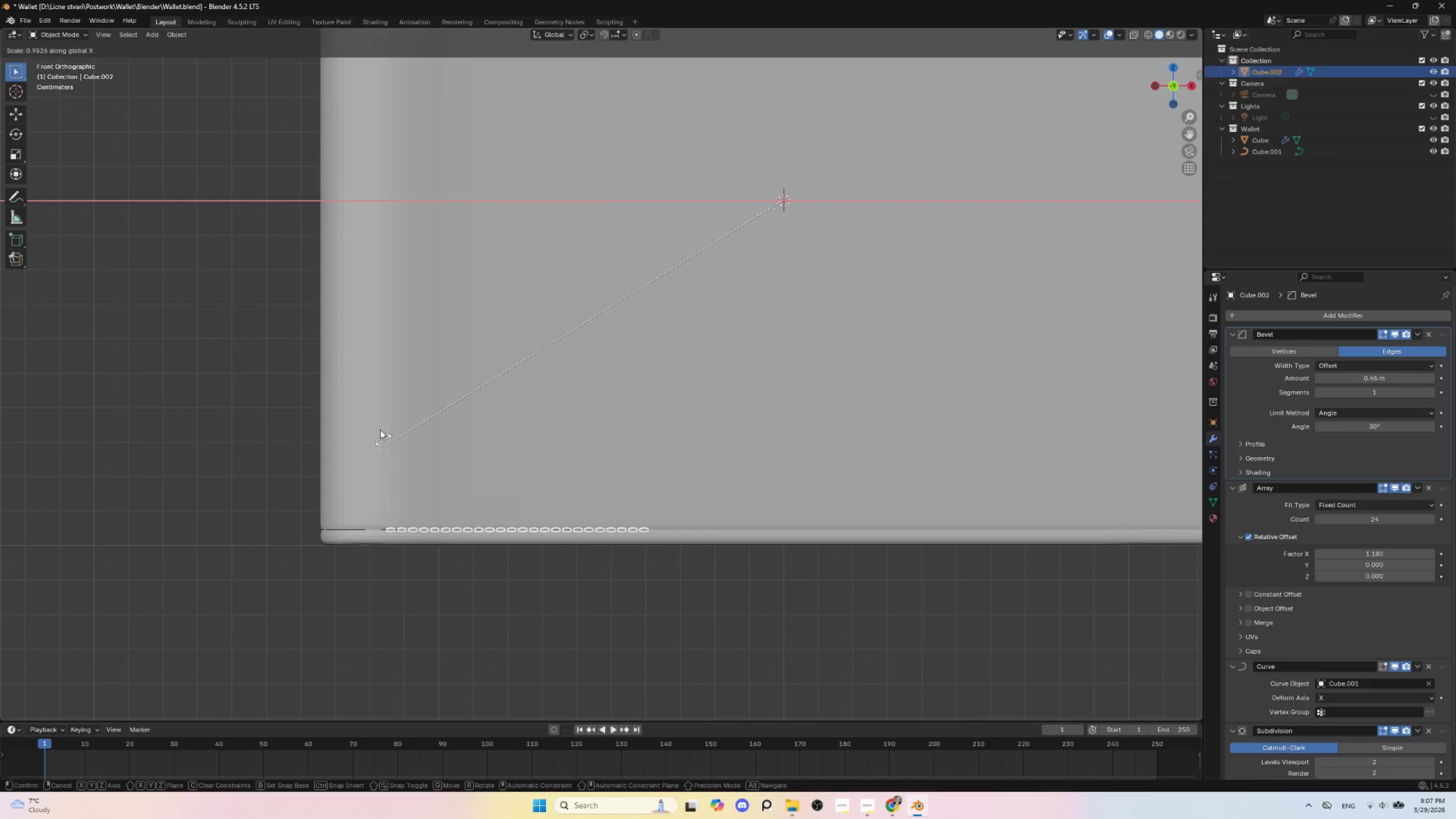 
left_click([27, 406])
 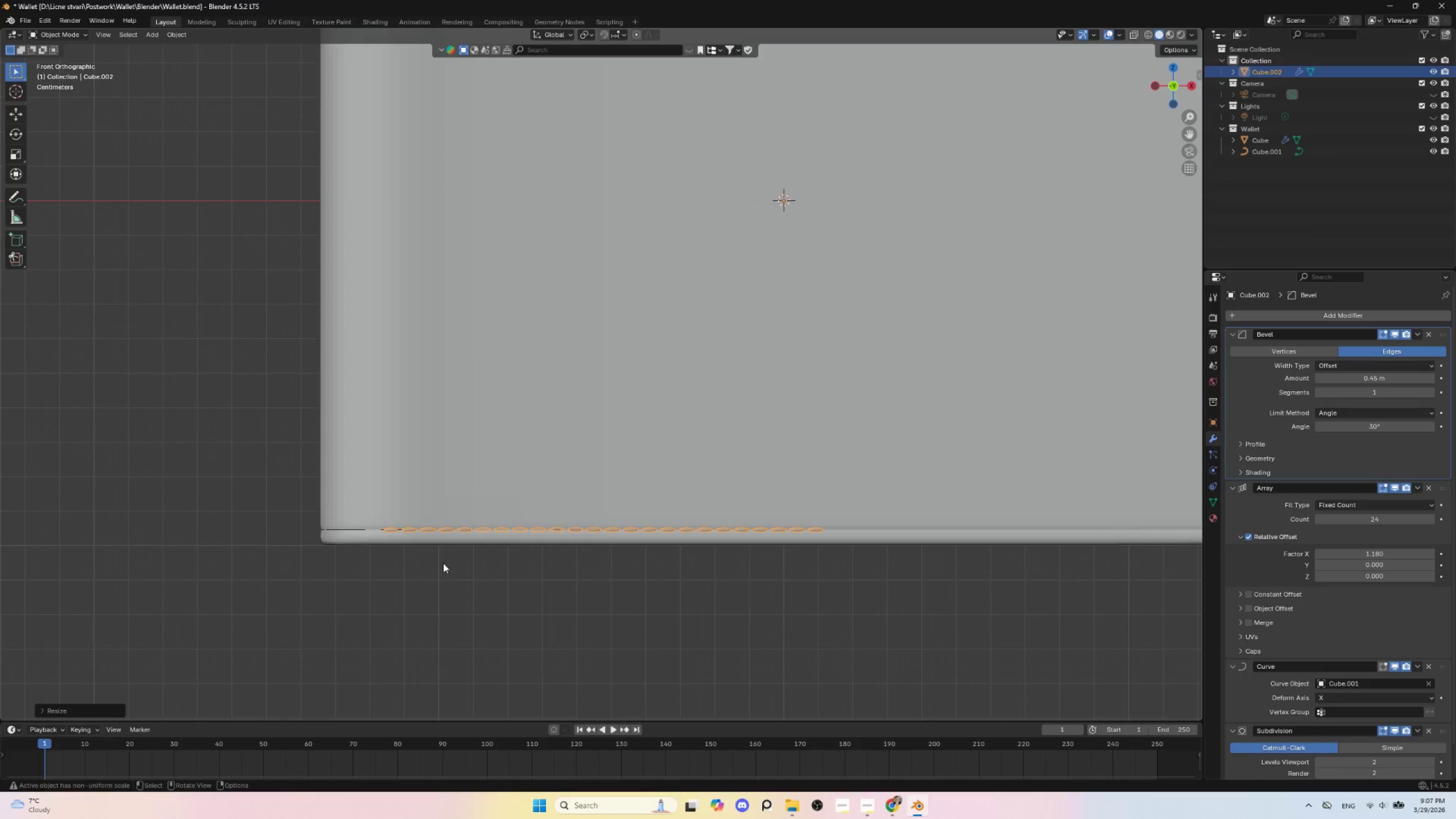 
hold_key(key=ShiftLeft, duration=0.55)
 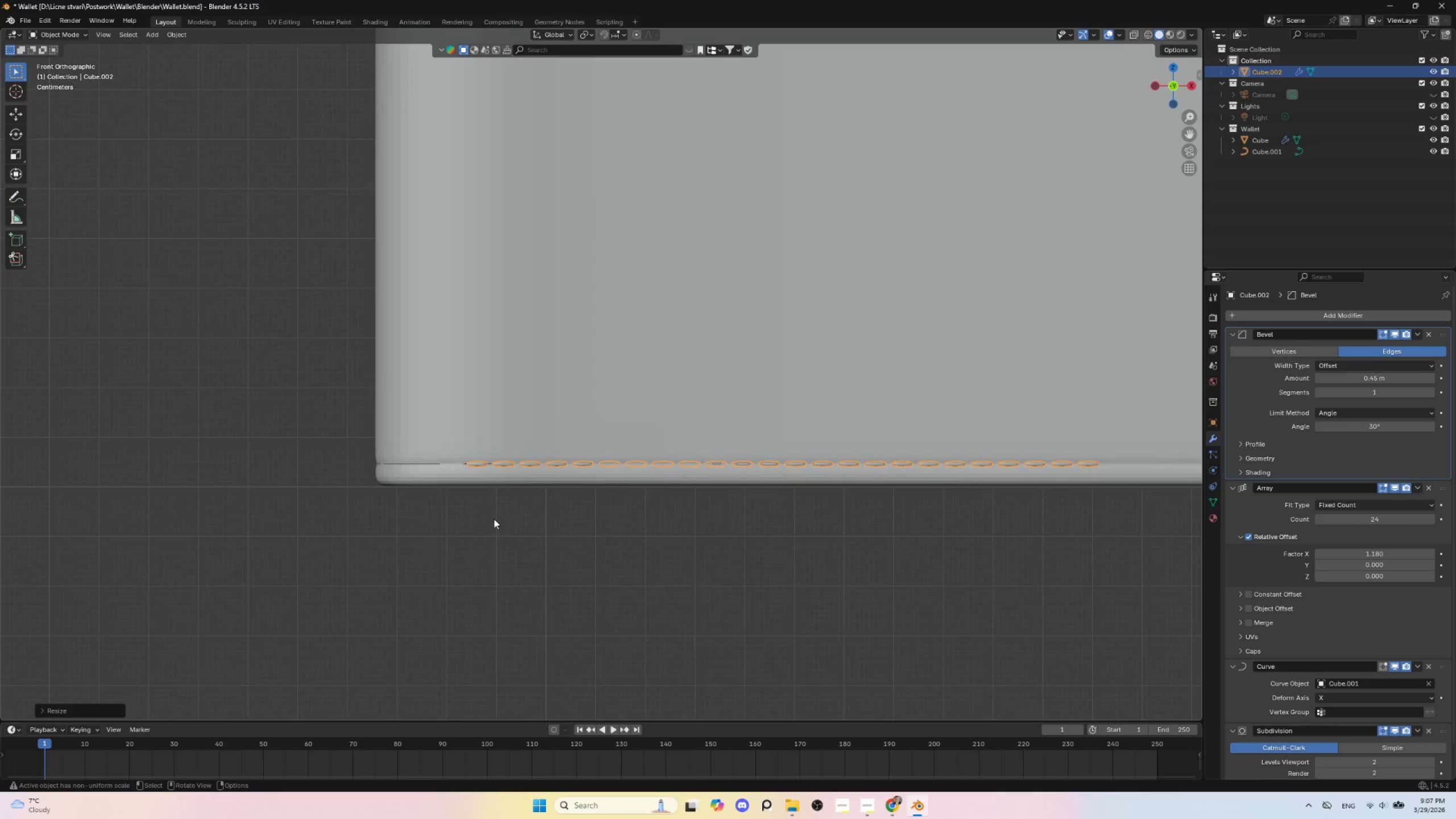 
scroll: coordinate [494, 519], scroll_direction: up, amount: 6.0
 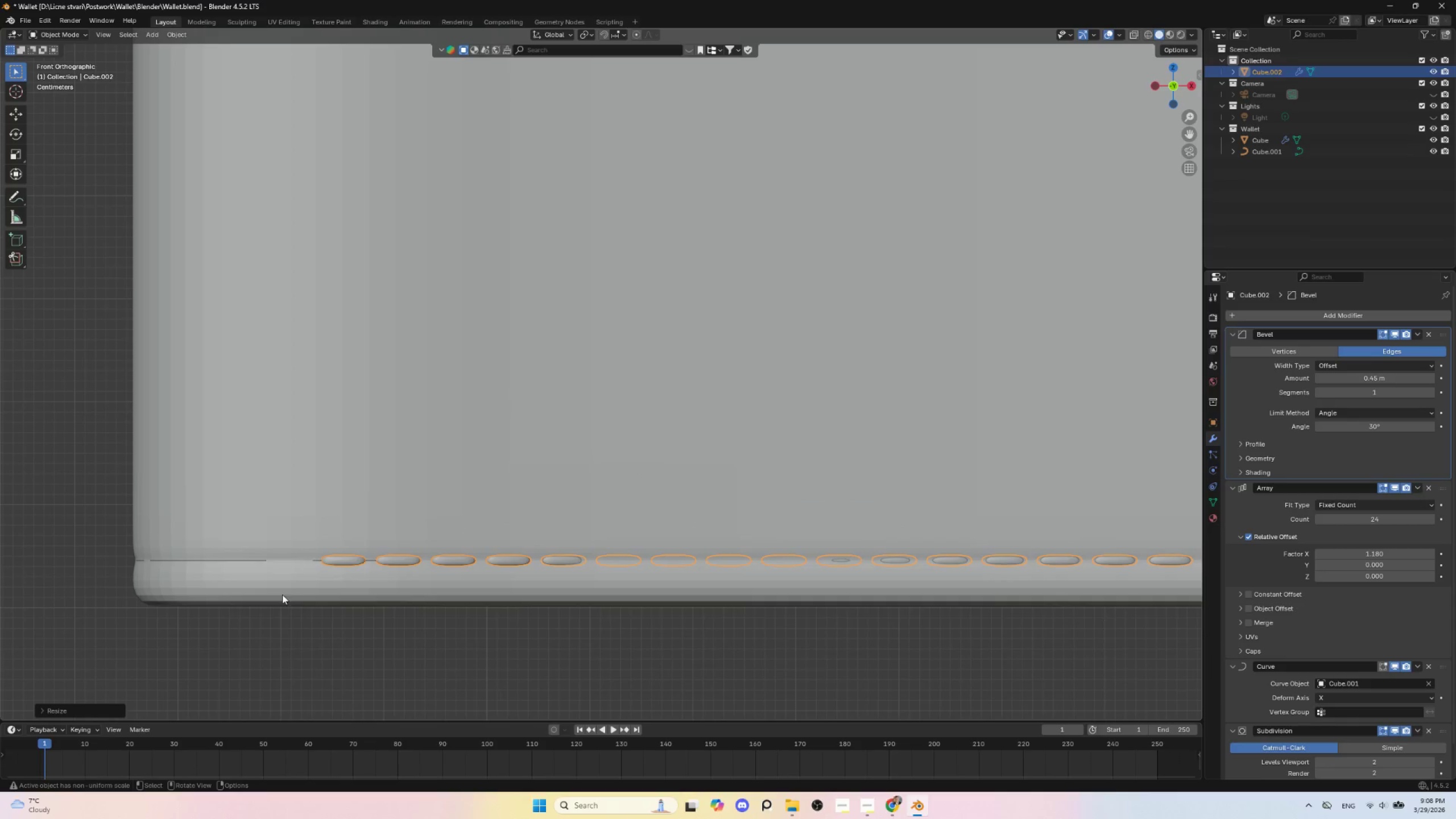 
key(Tab)
 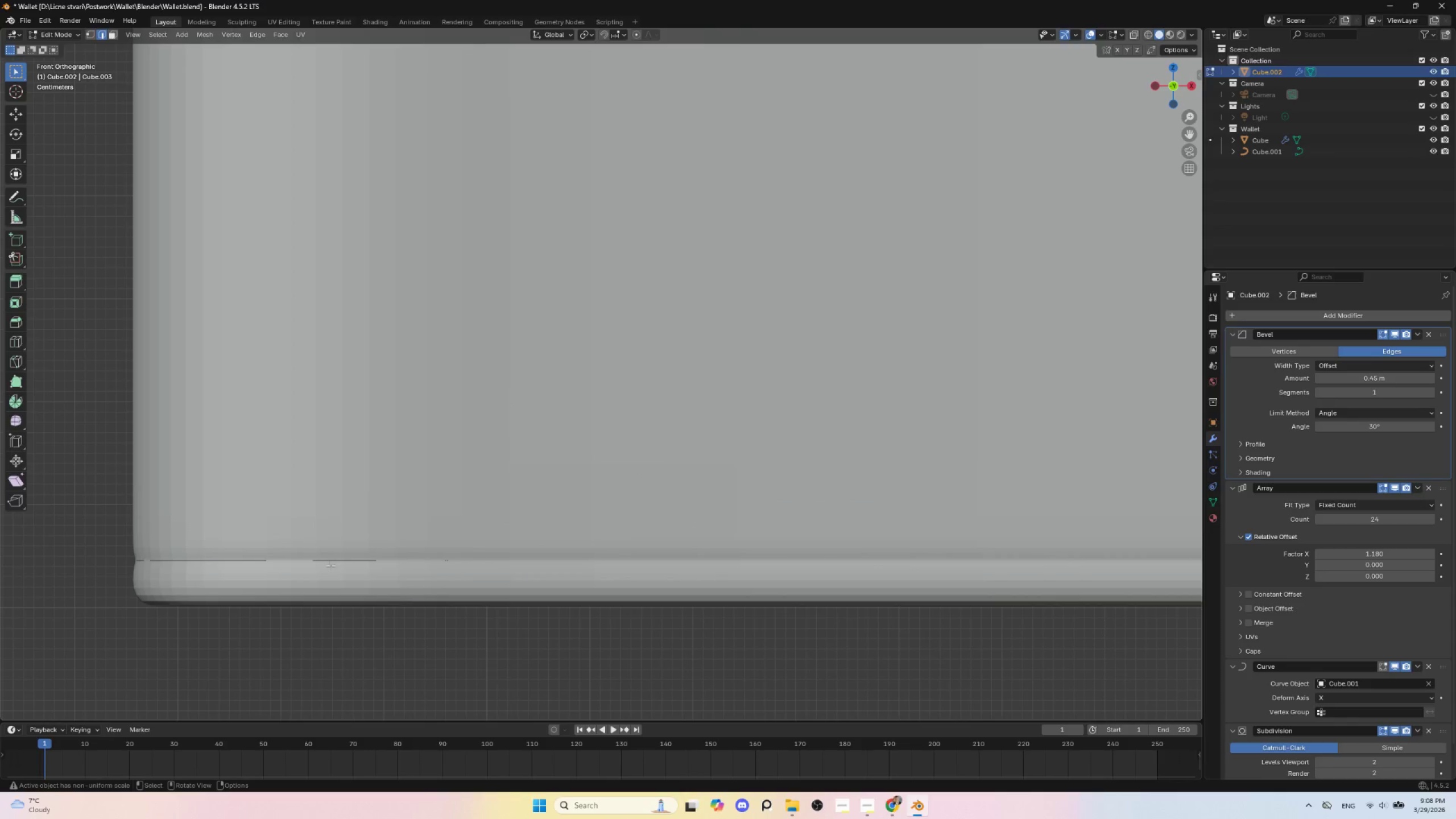 
key(Tab)
 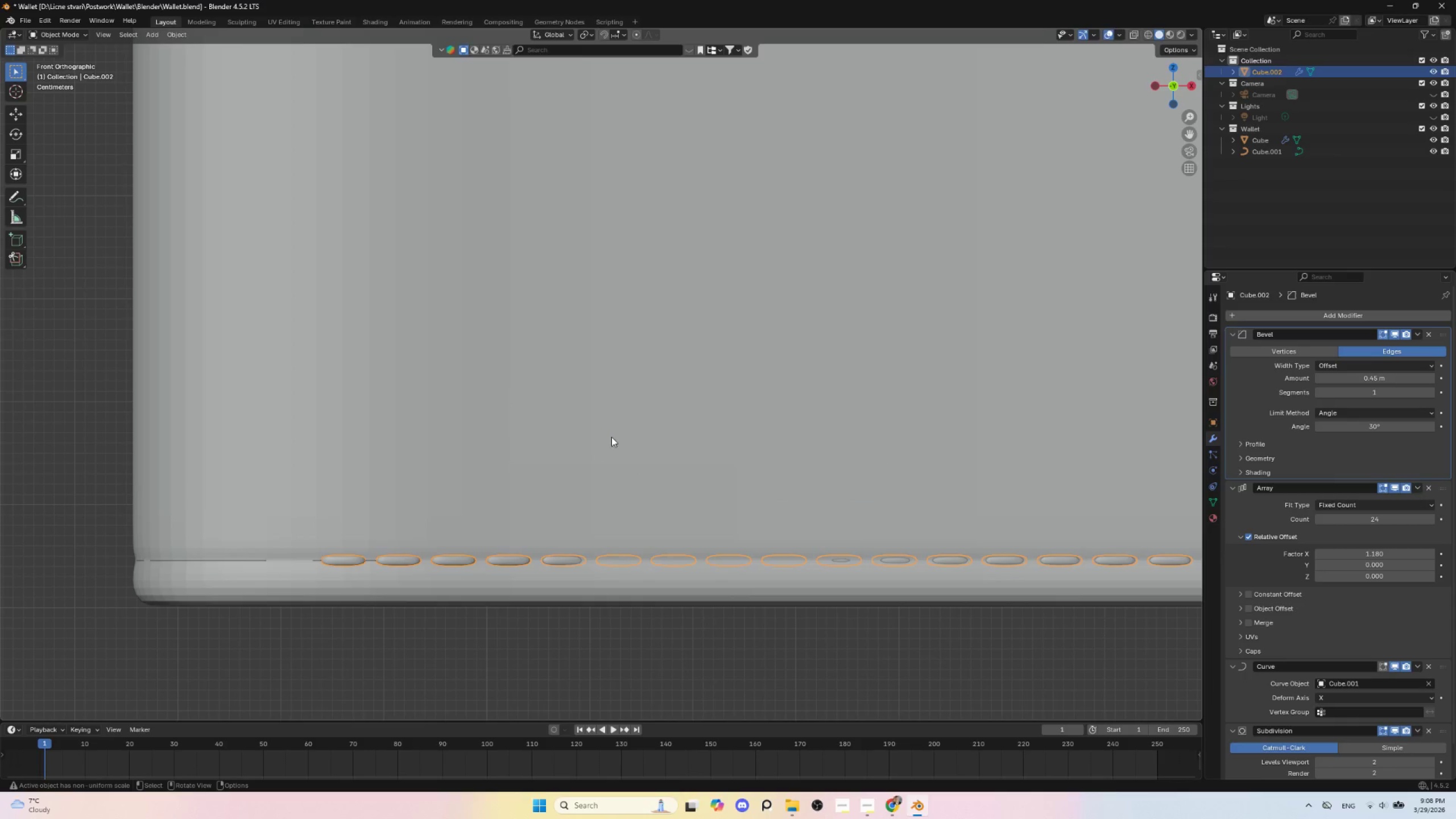 
key(Tab)
 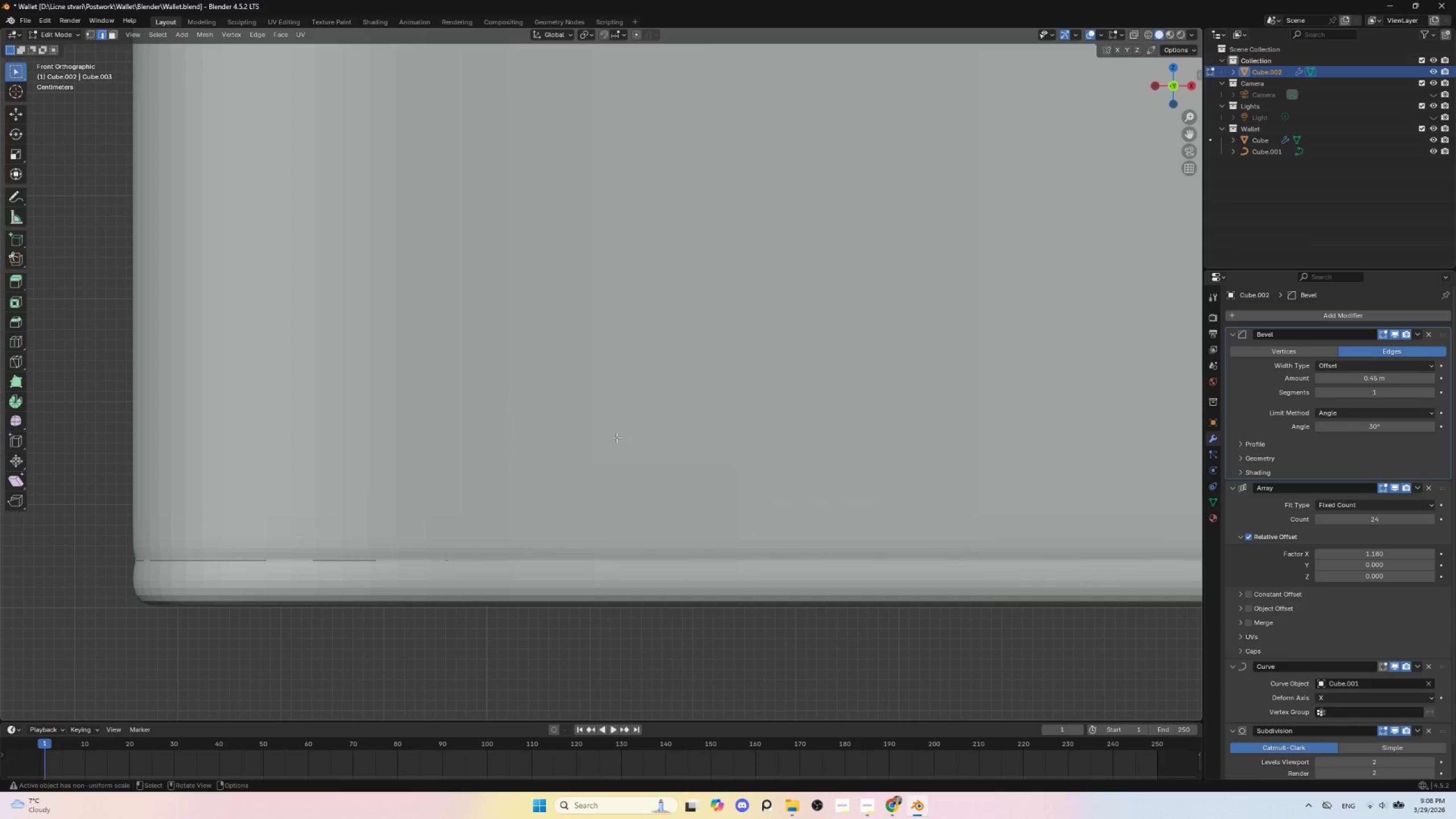 
key(Tab)
 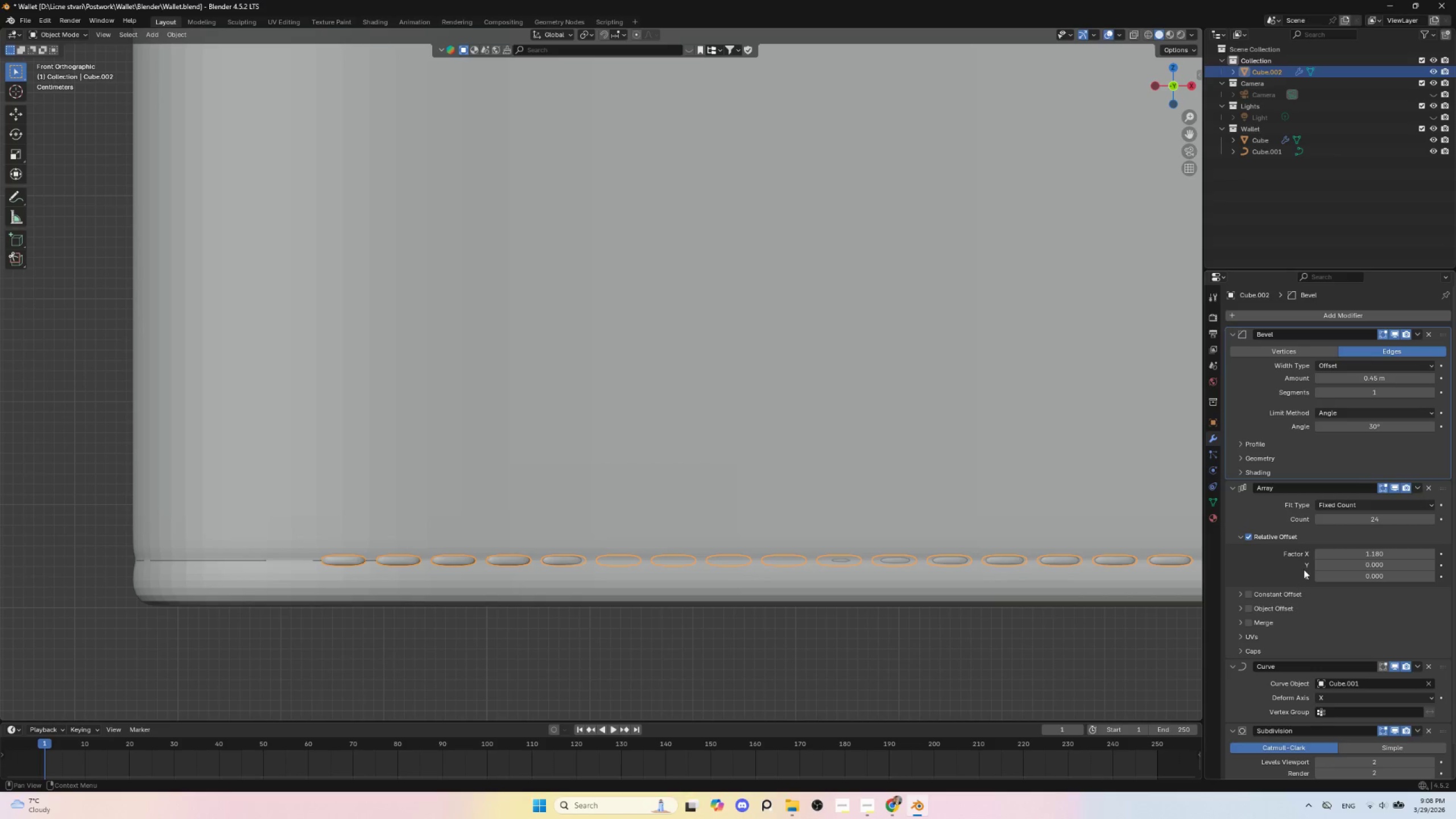 
scroll: coordinate [1277, 682], scroll_direction: down, amount: 5.0
 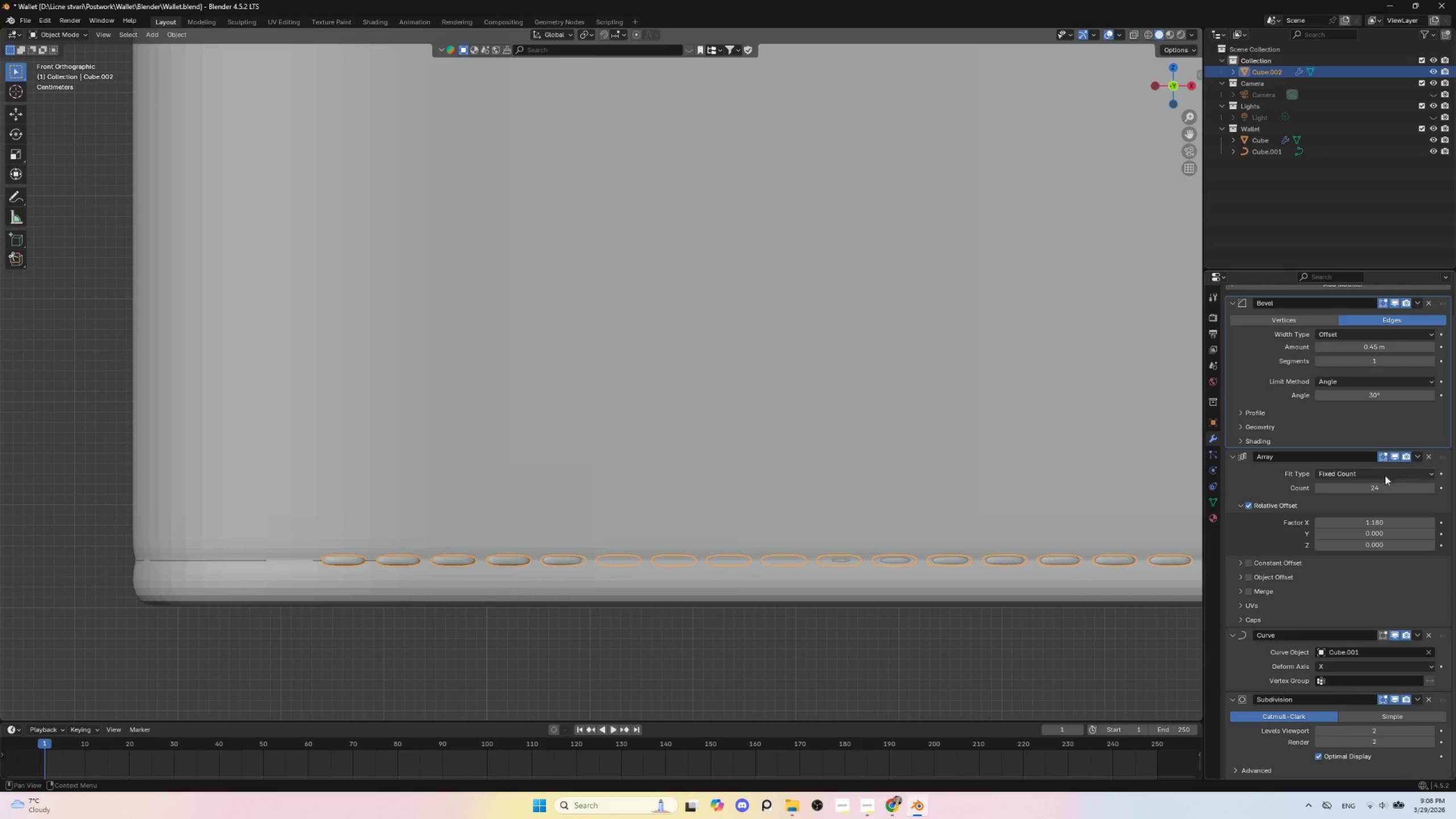 
wait(5.81)
 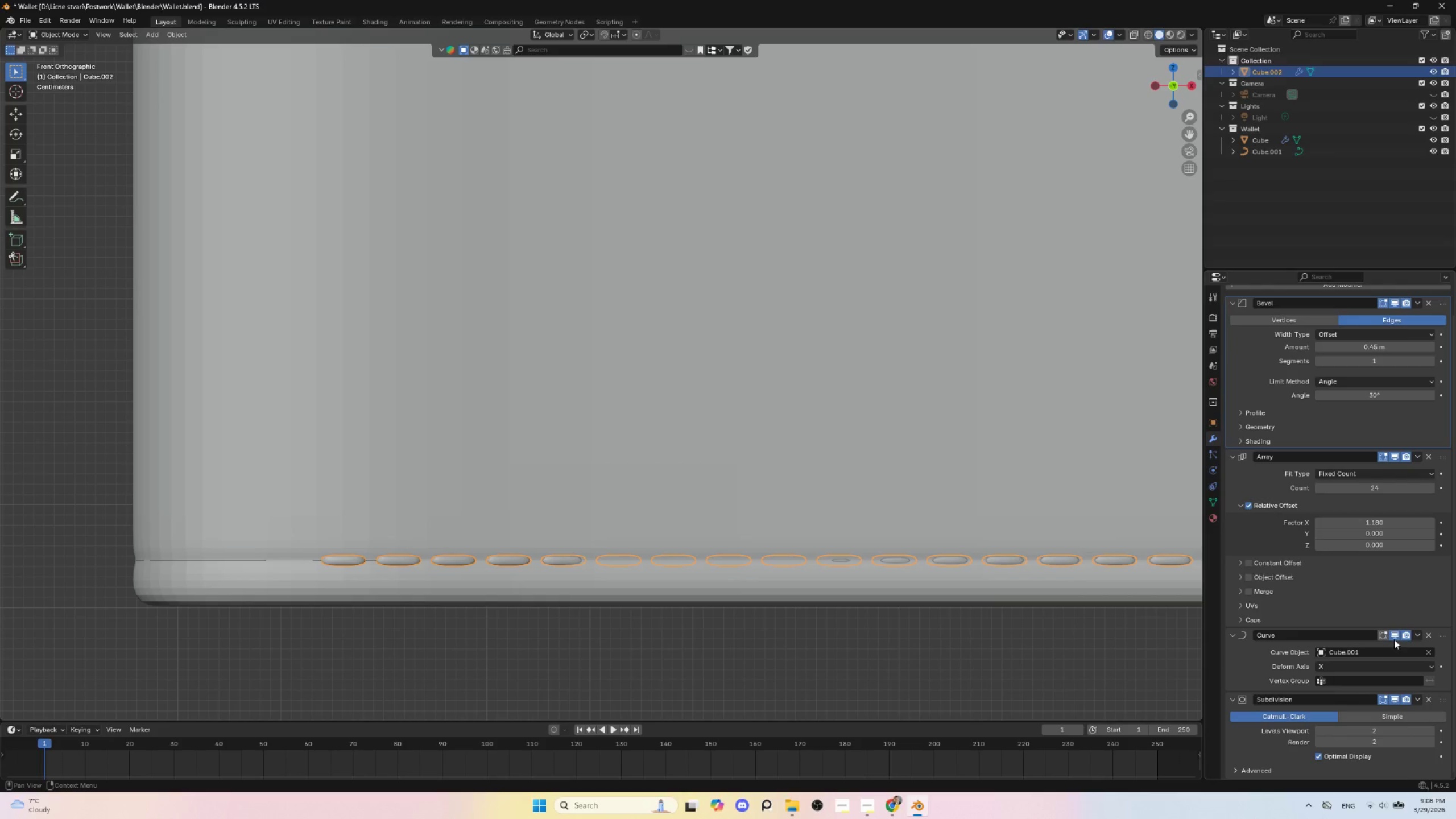 
left_click([1381, 634])
 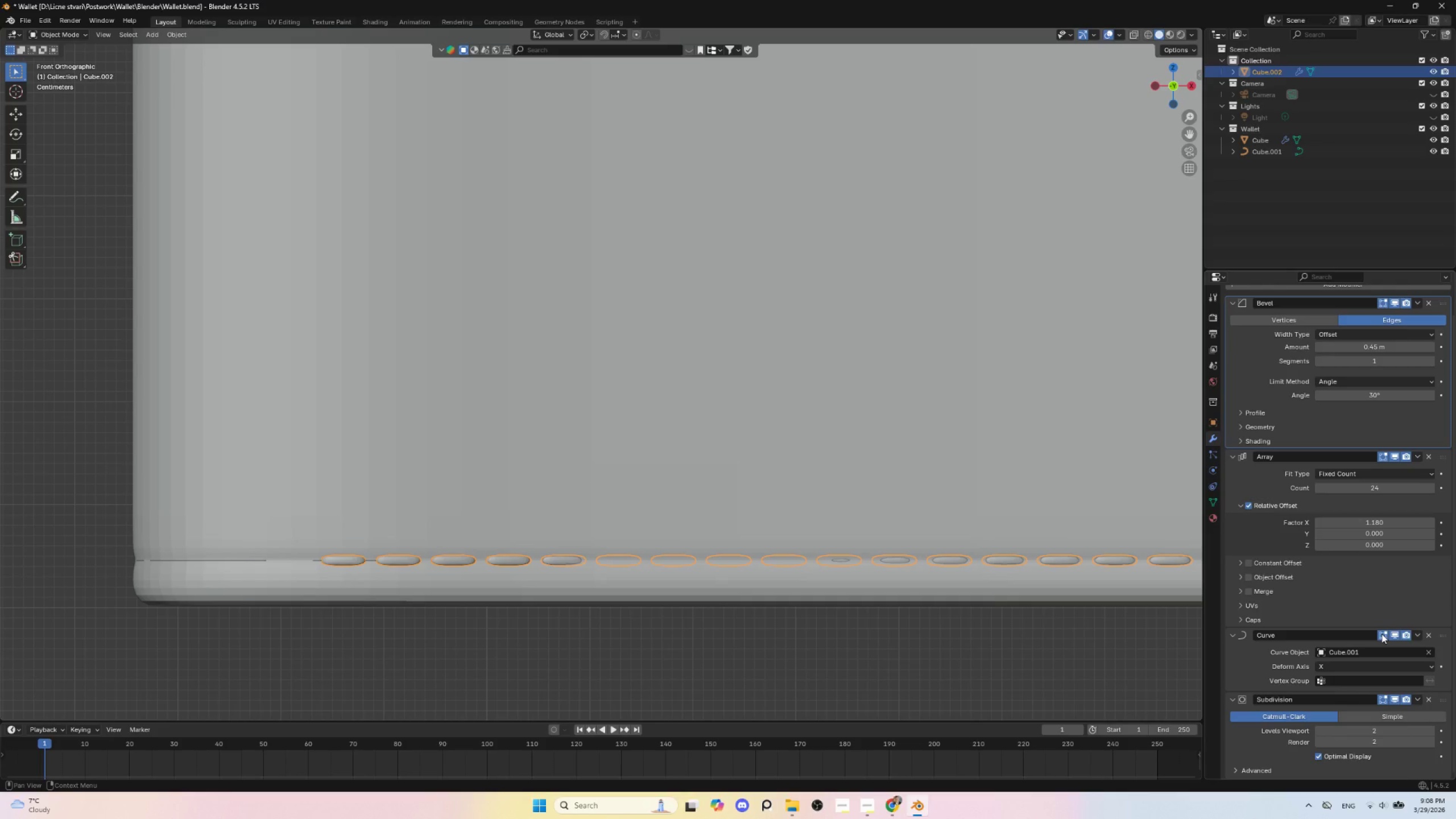 
key(Tab)
 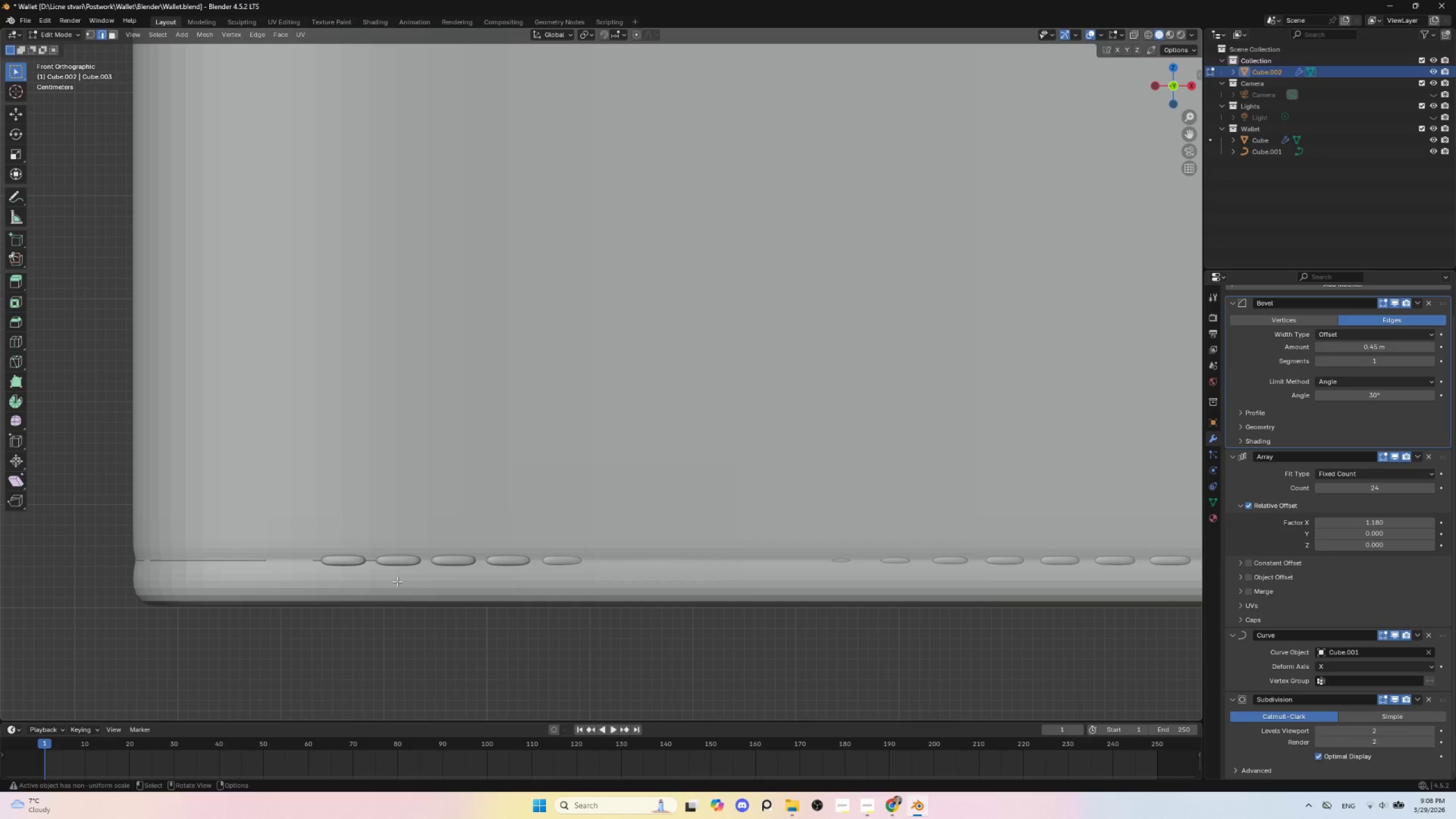 
hold_key(key=ShiftLeft, duration=0.62)
 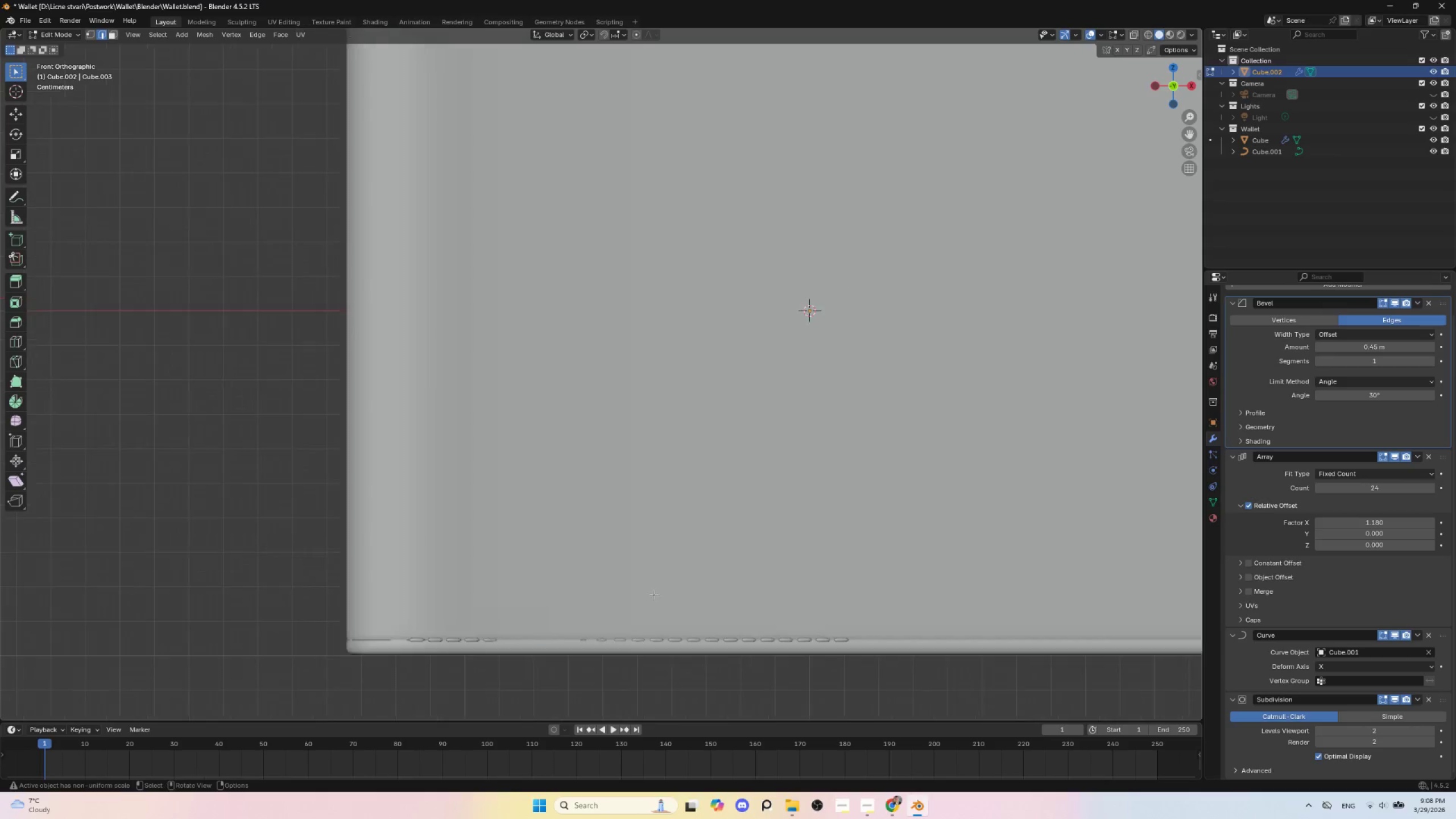 
scroll: coordinate [651, 601], scroll_direction: down, amount: 11.0
 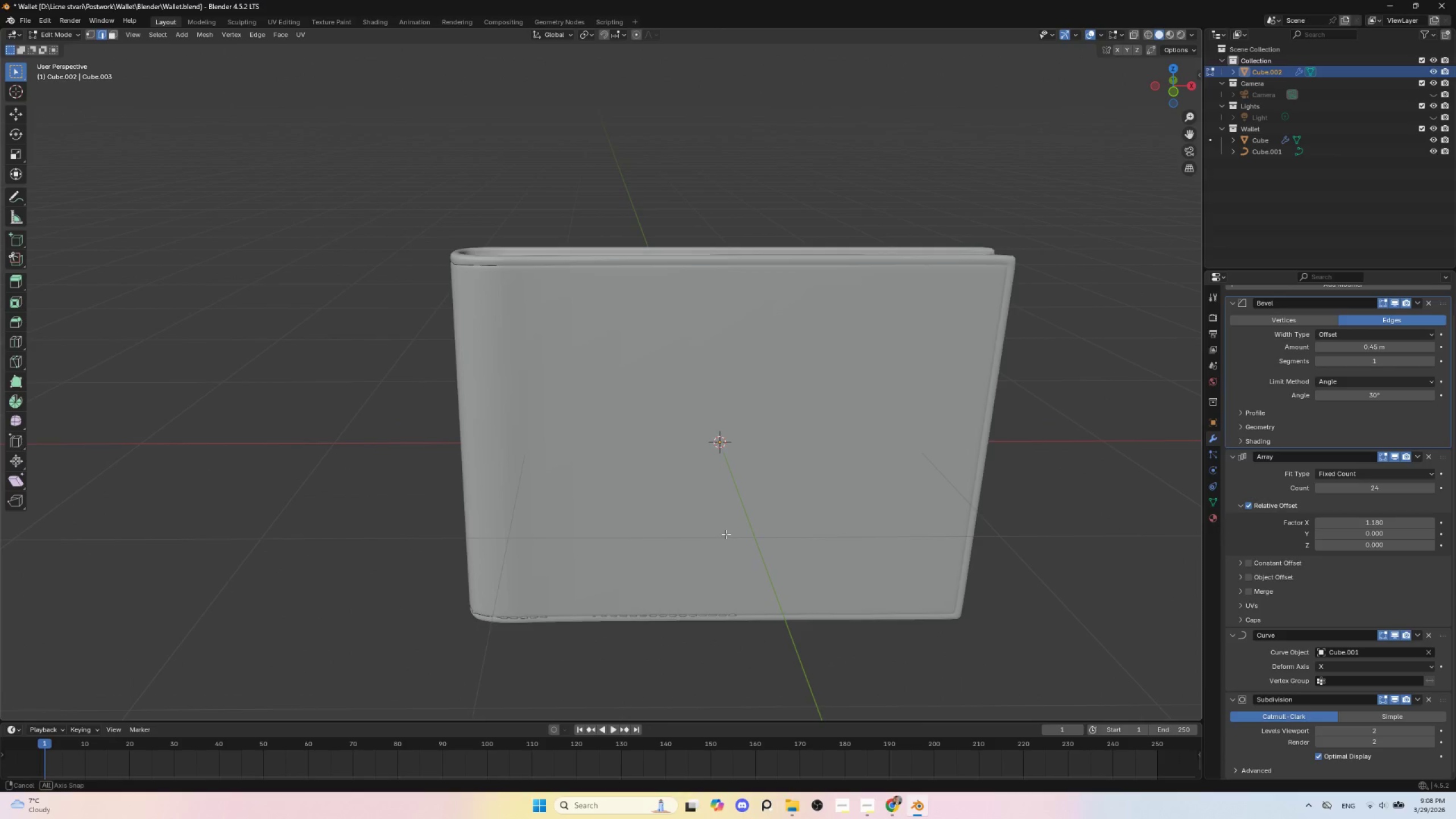 
key(Tab)
 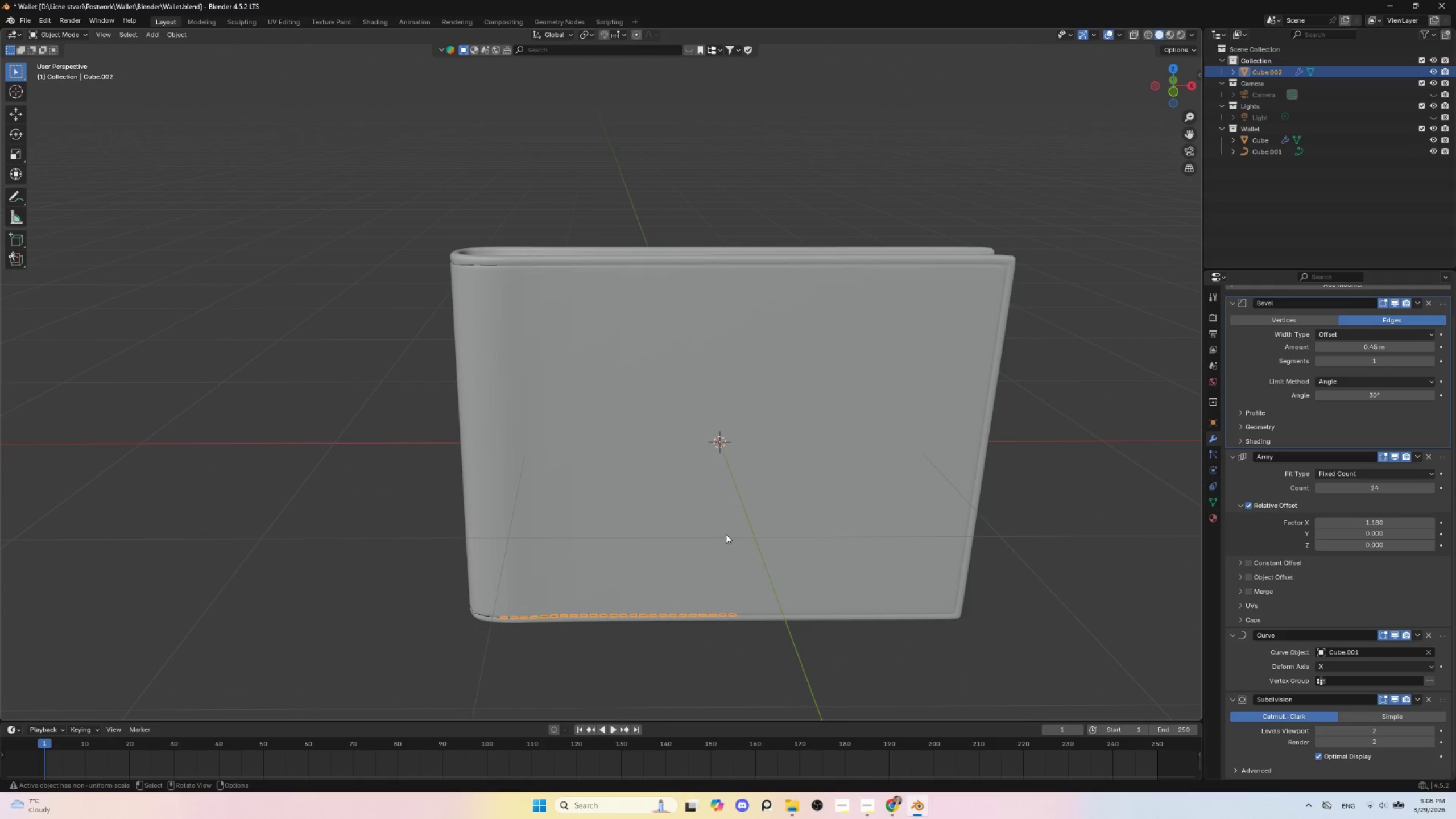 
key(Tab)
 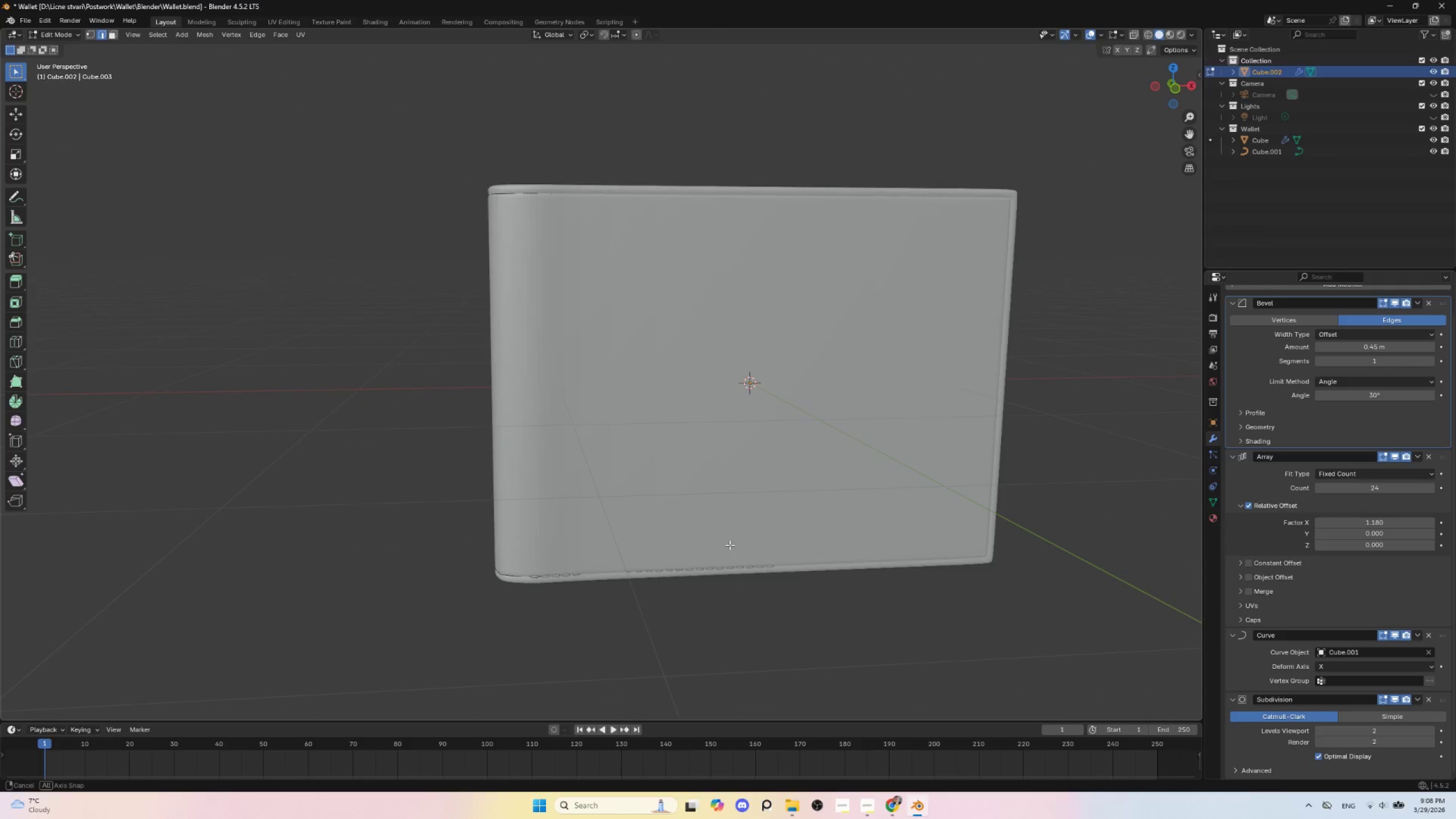 
key(Control+Z)
 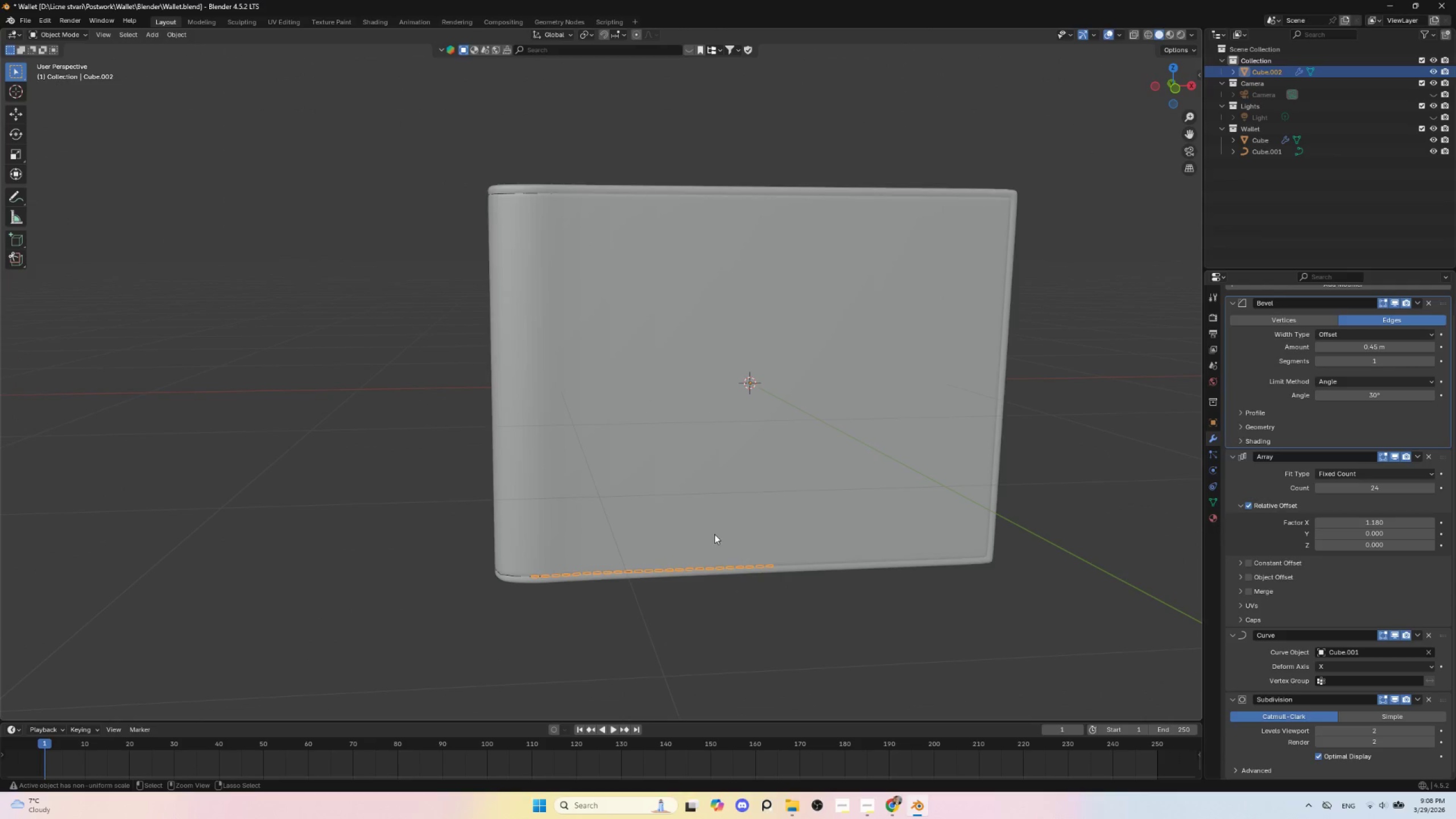 
key(Control+Z)
 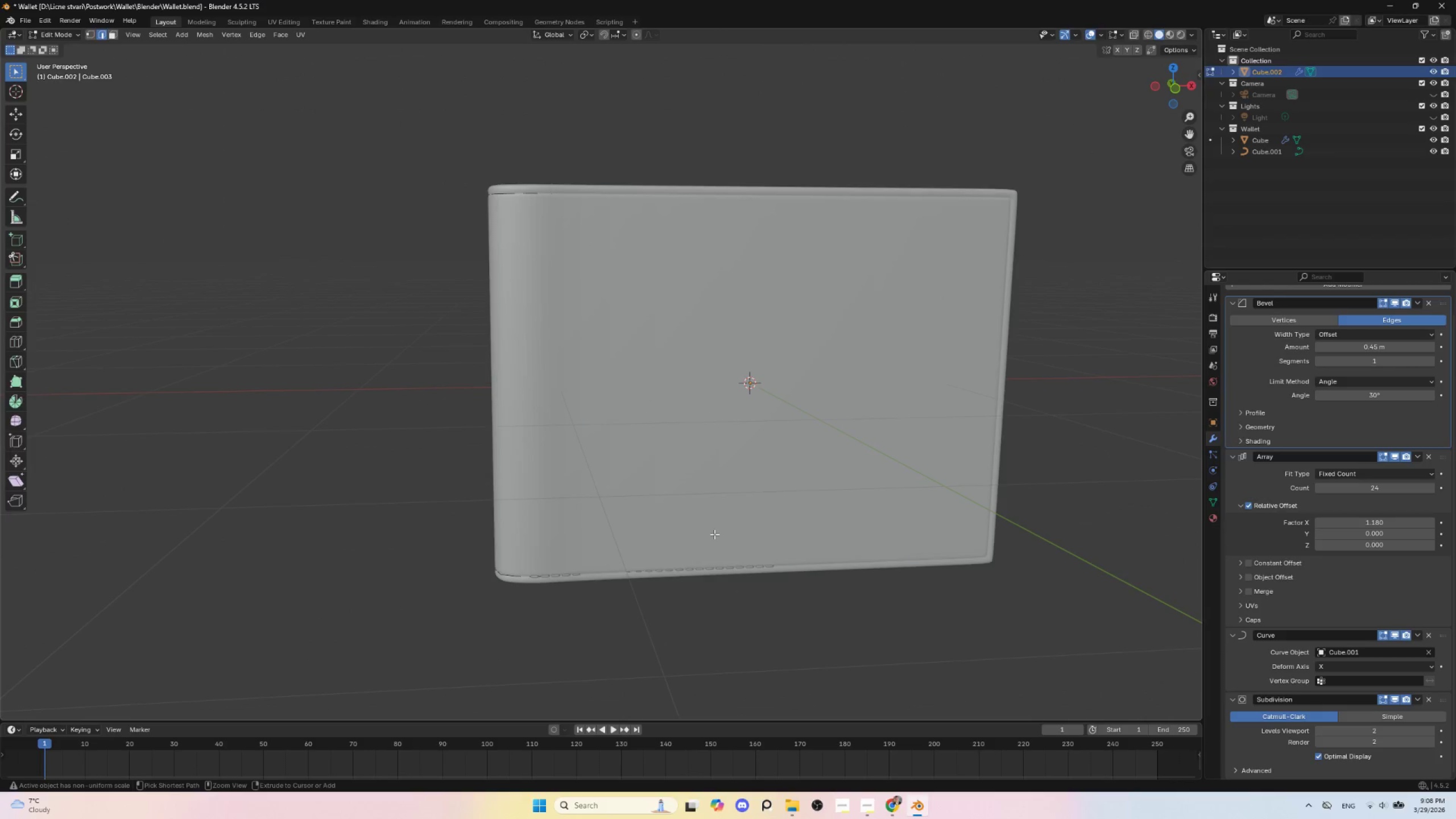 
key(Control+Z)
 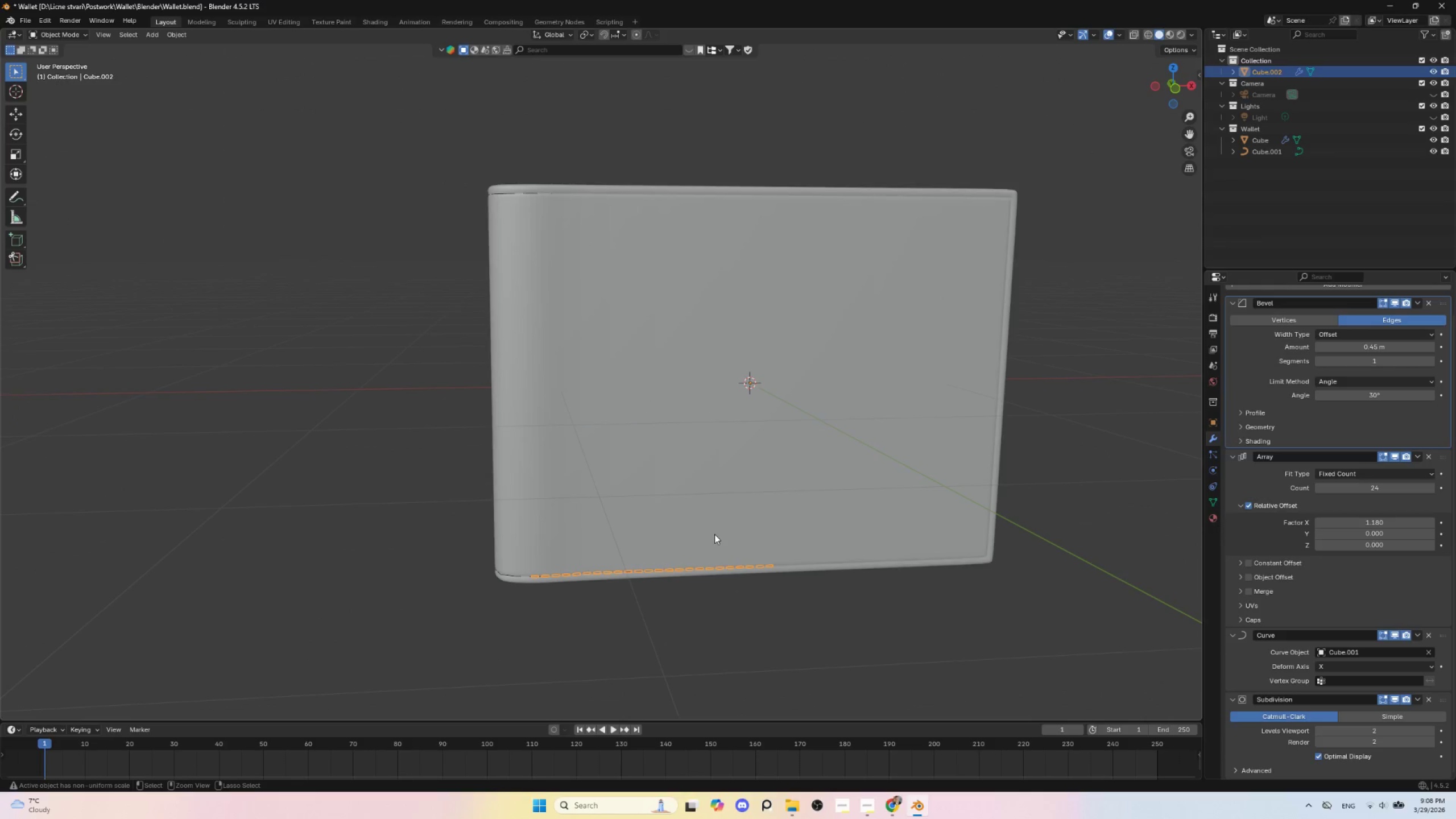 
key(Control+Z)
 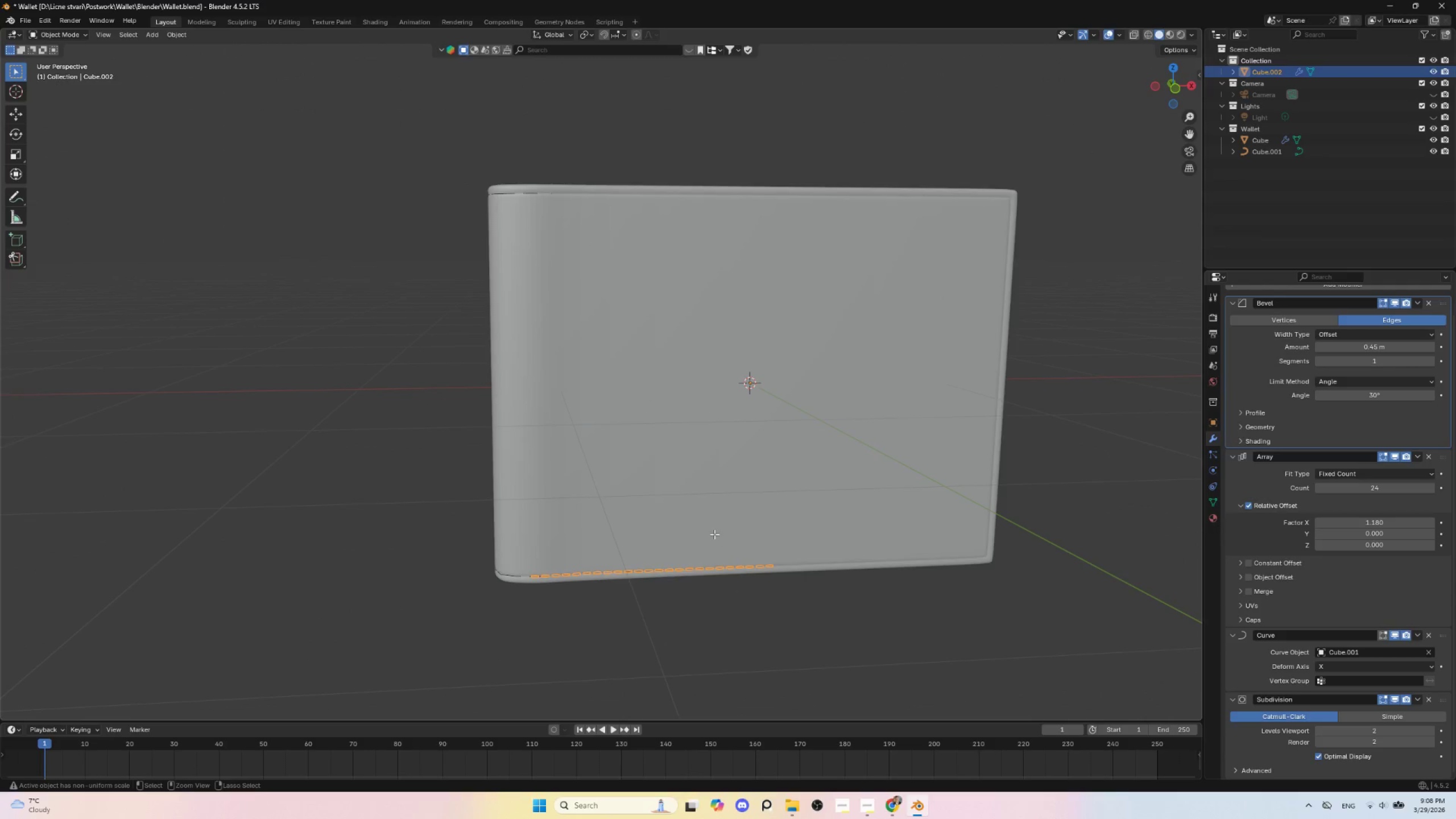 
key(Control+Z)
 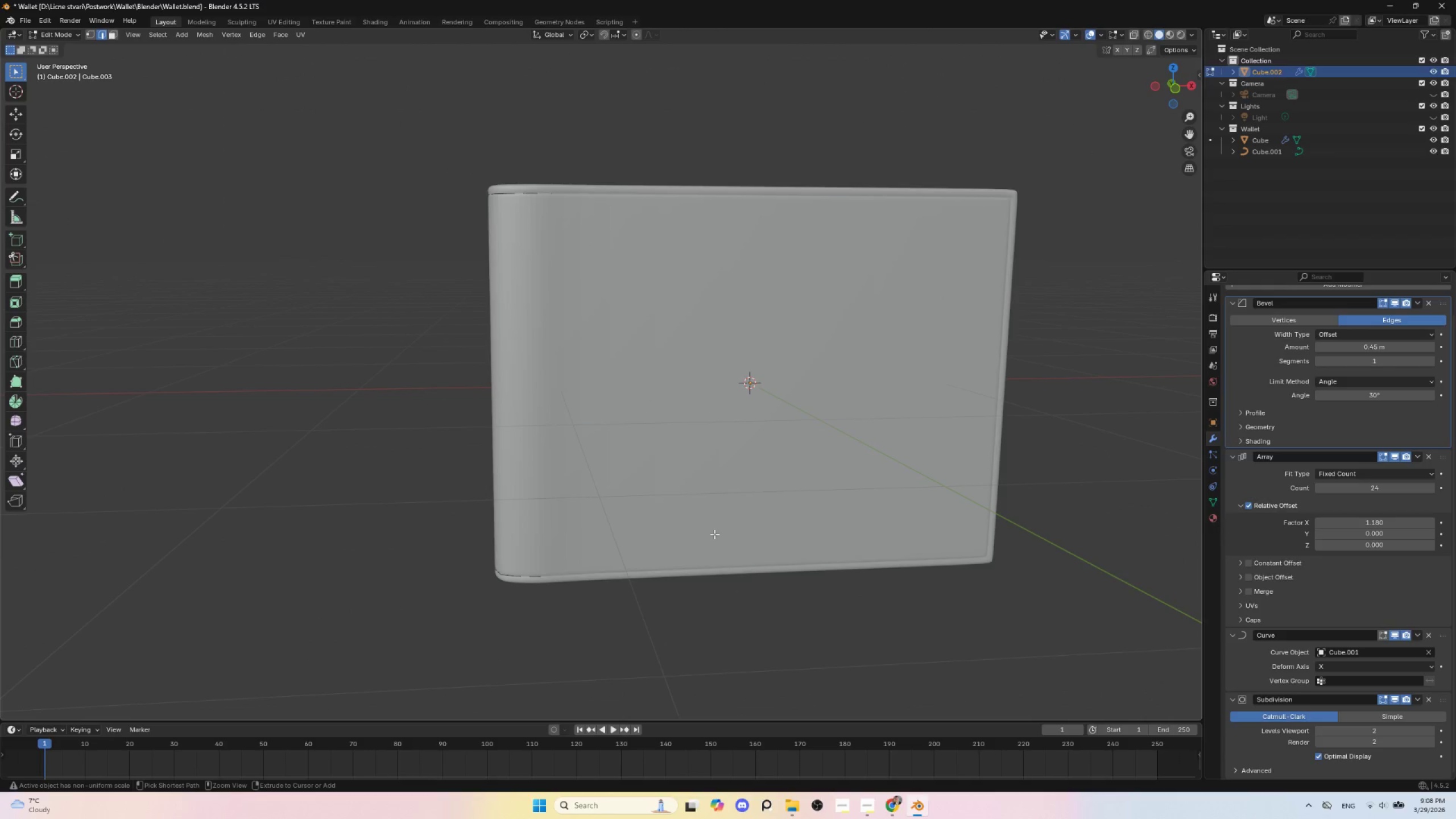 
key(Control+Z)
 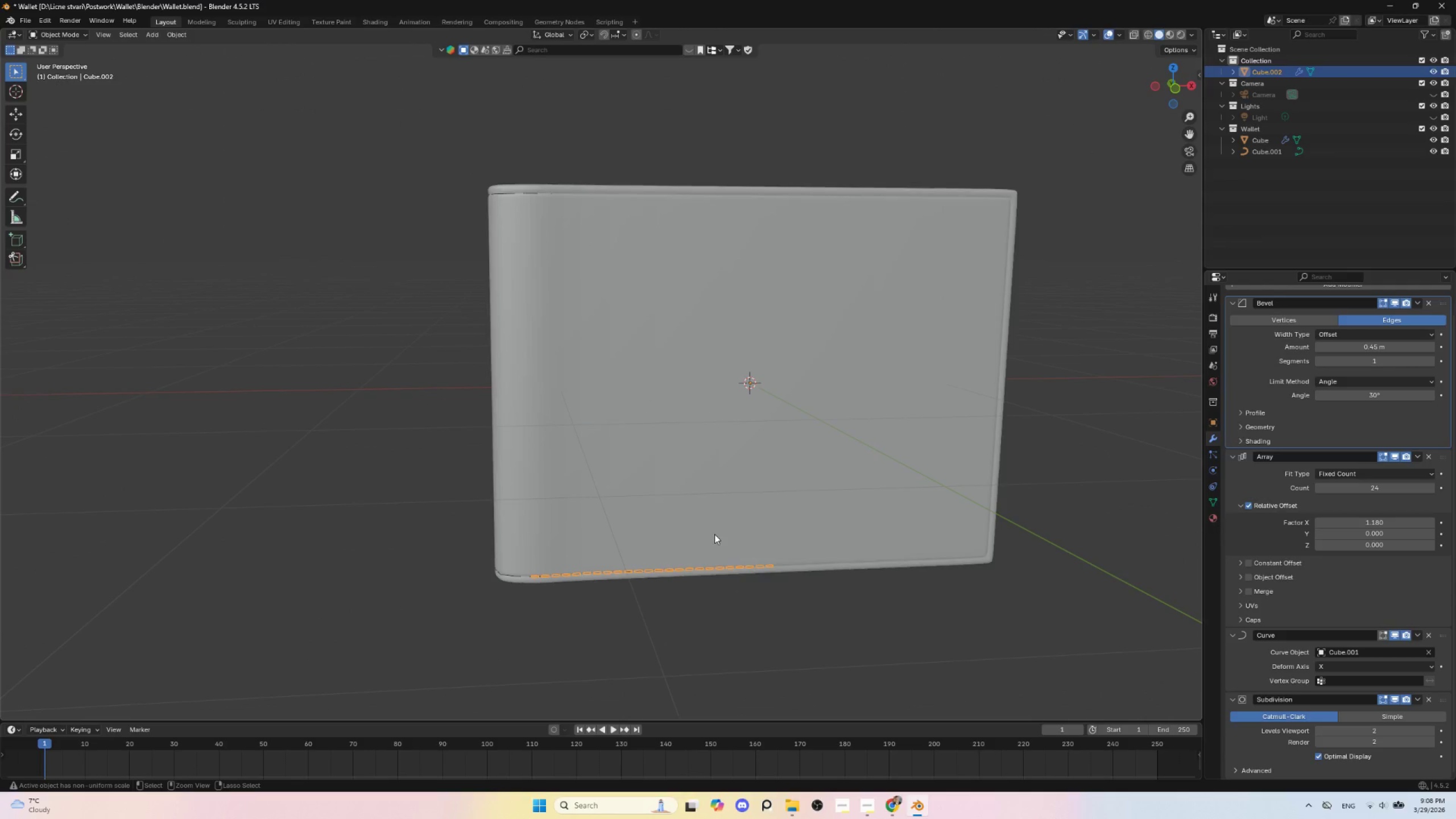 
key(Control+Z)
 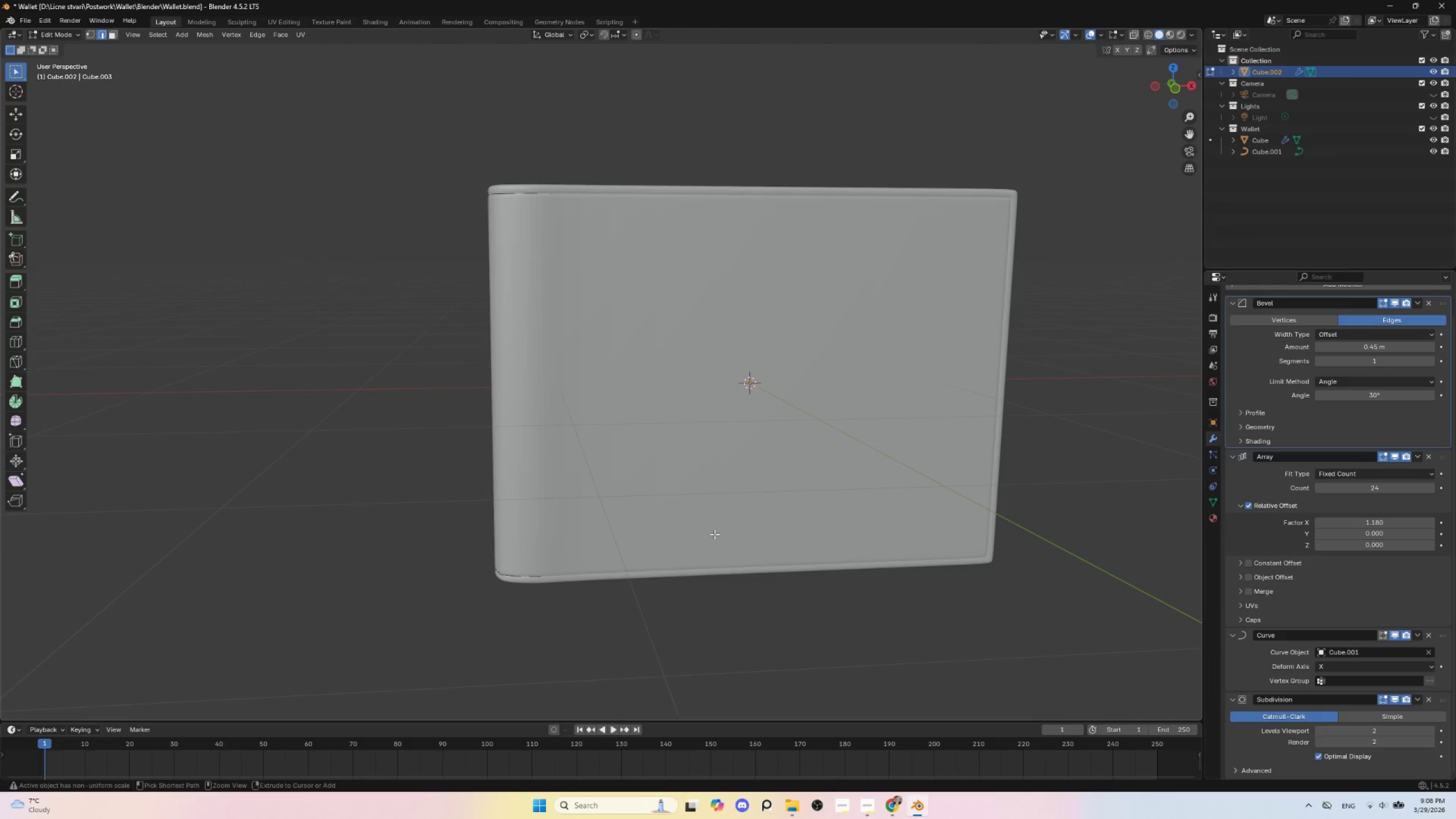 
key(Control+Z)
 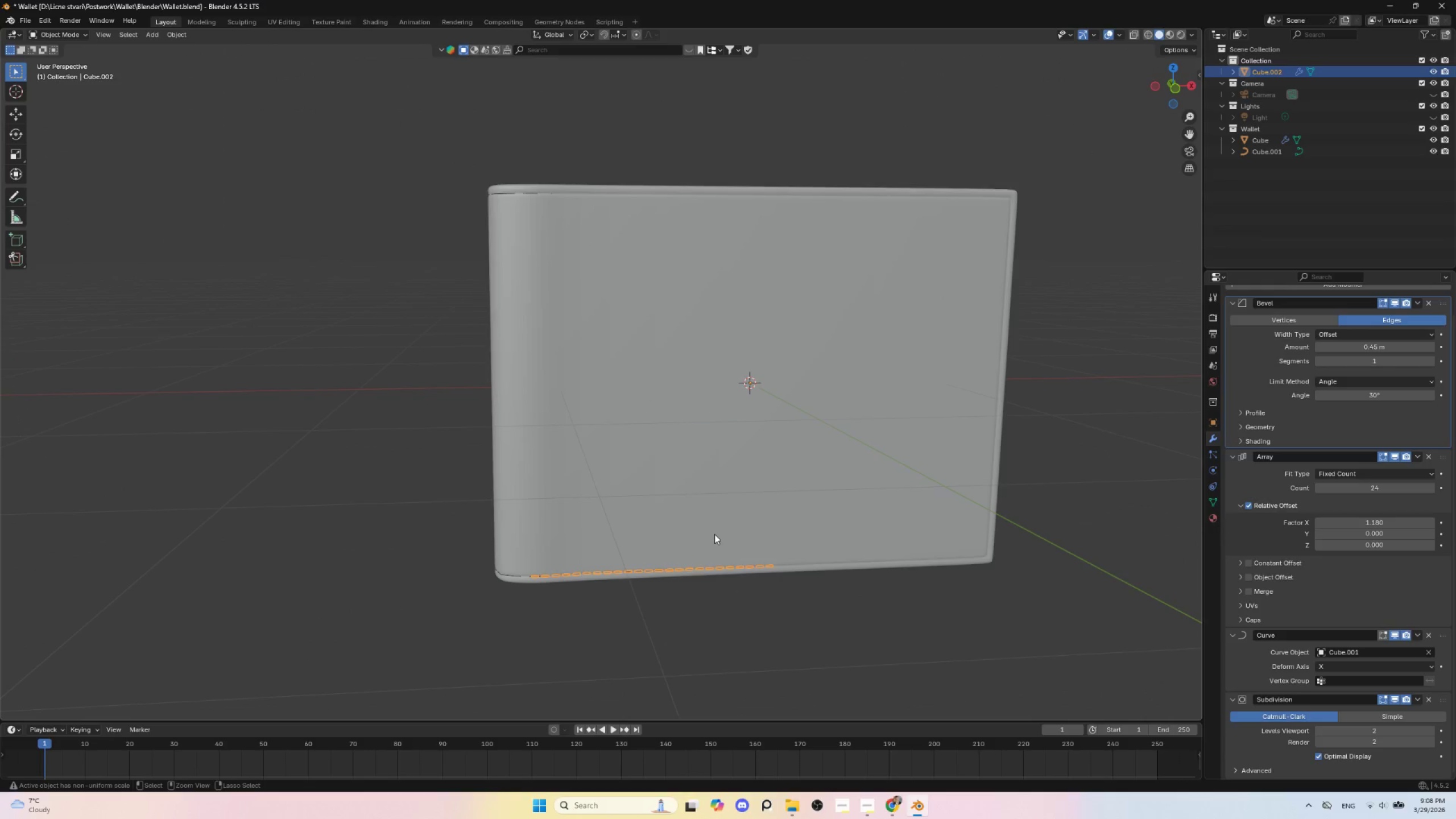 
key(Control+Z)
 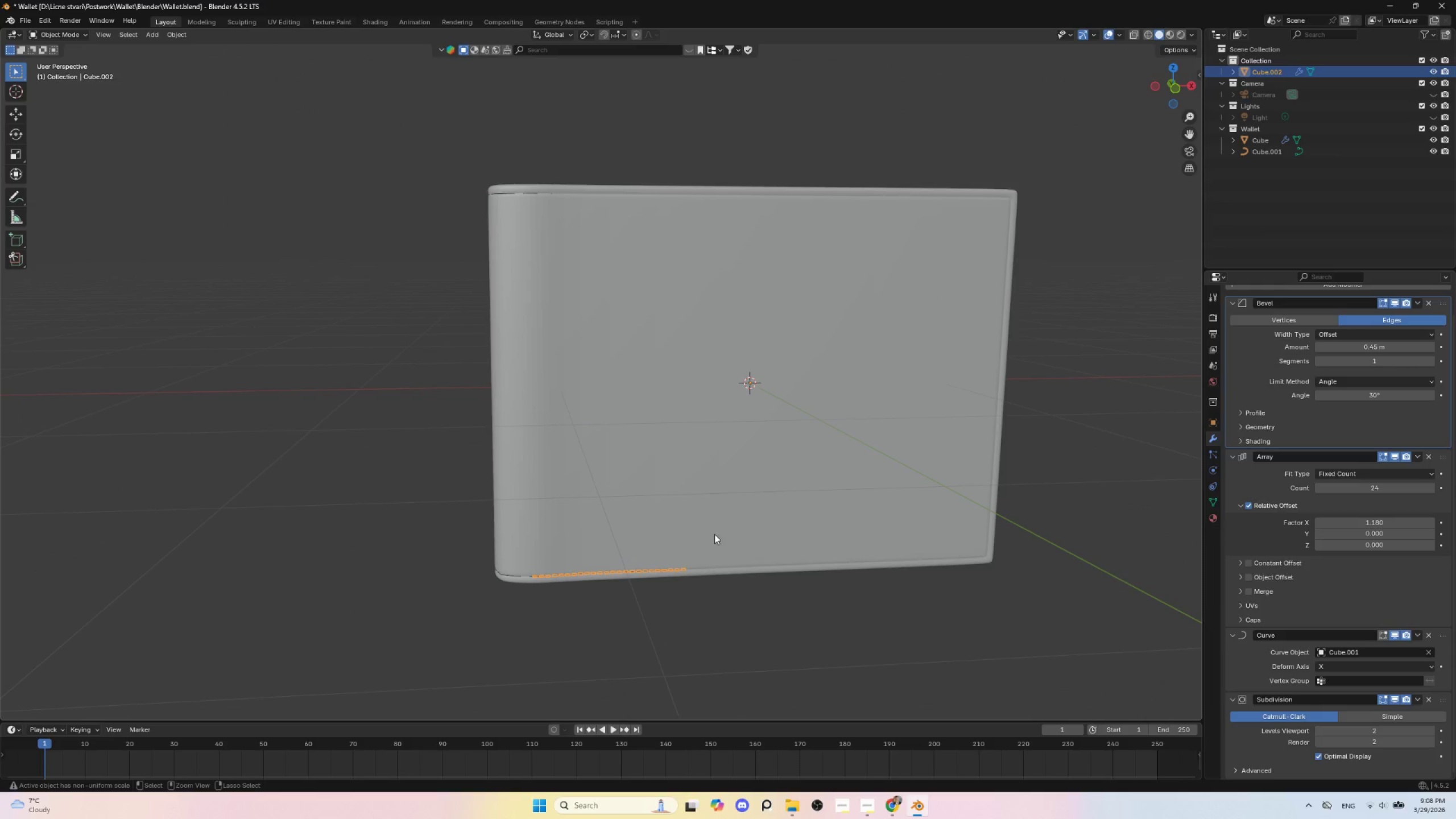 
key(Control+Z)
 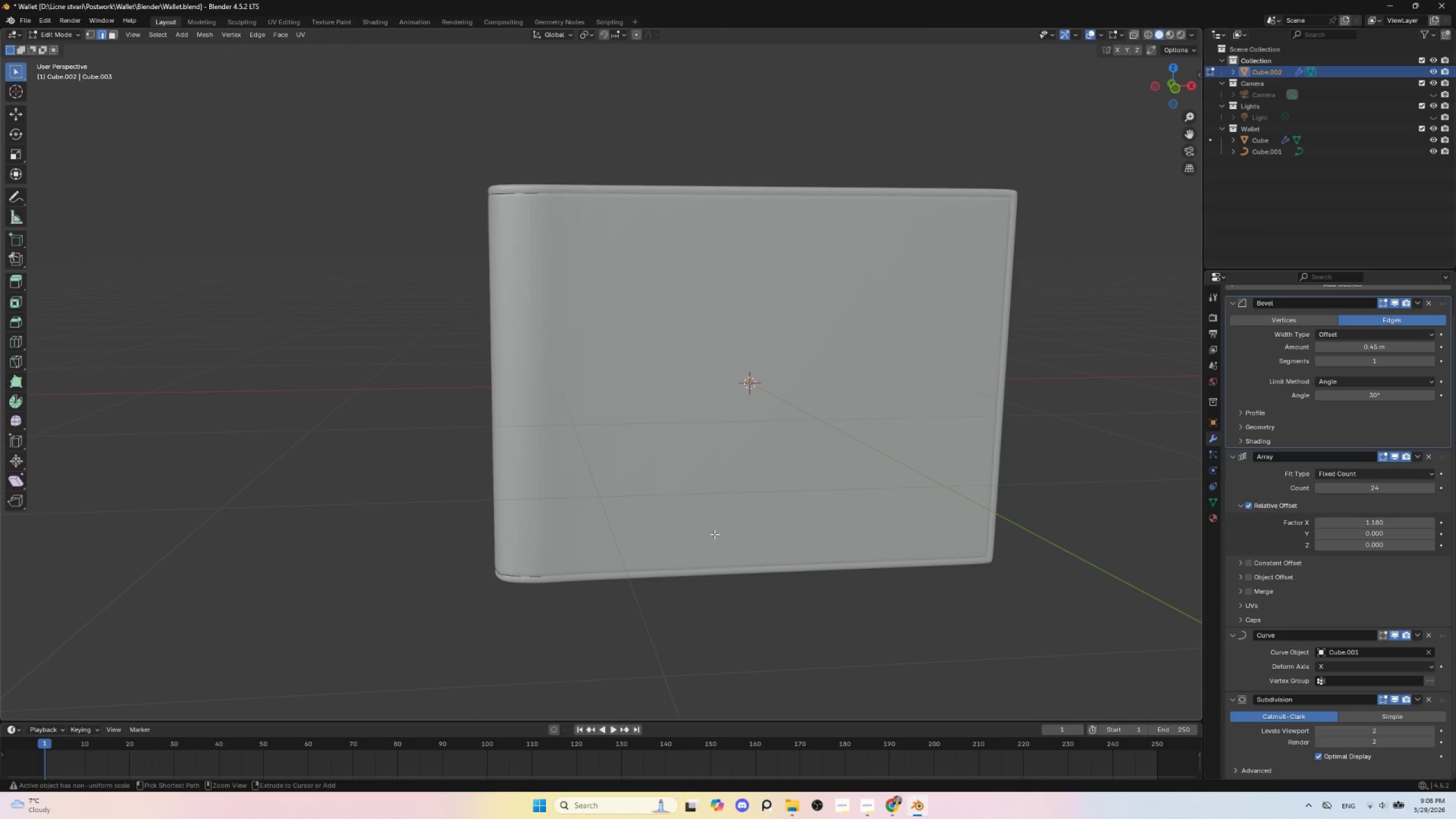 
key(Control+Z)
 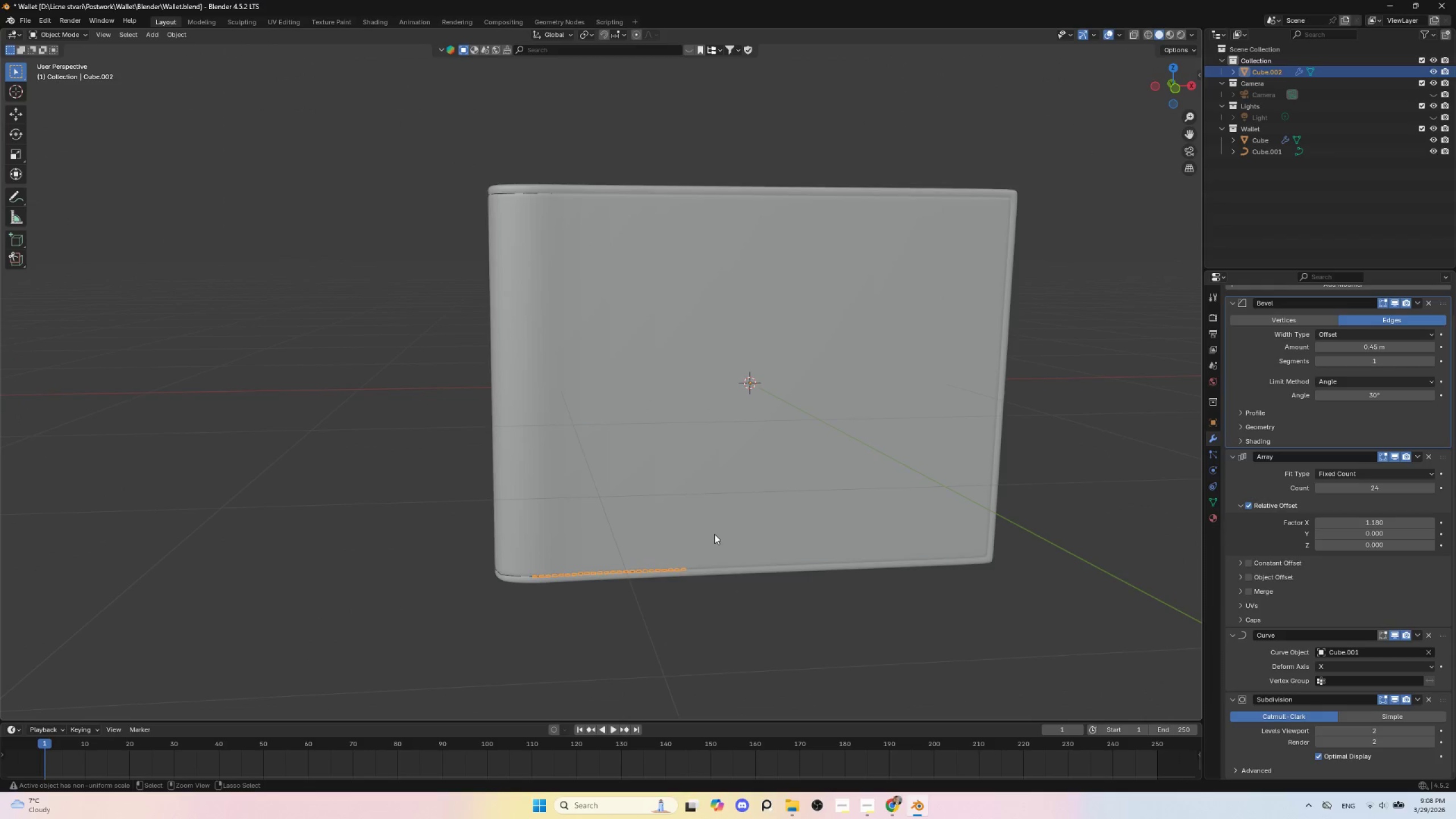 
key(Control+Z)
 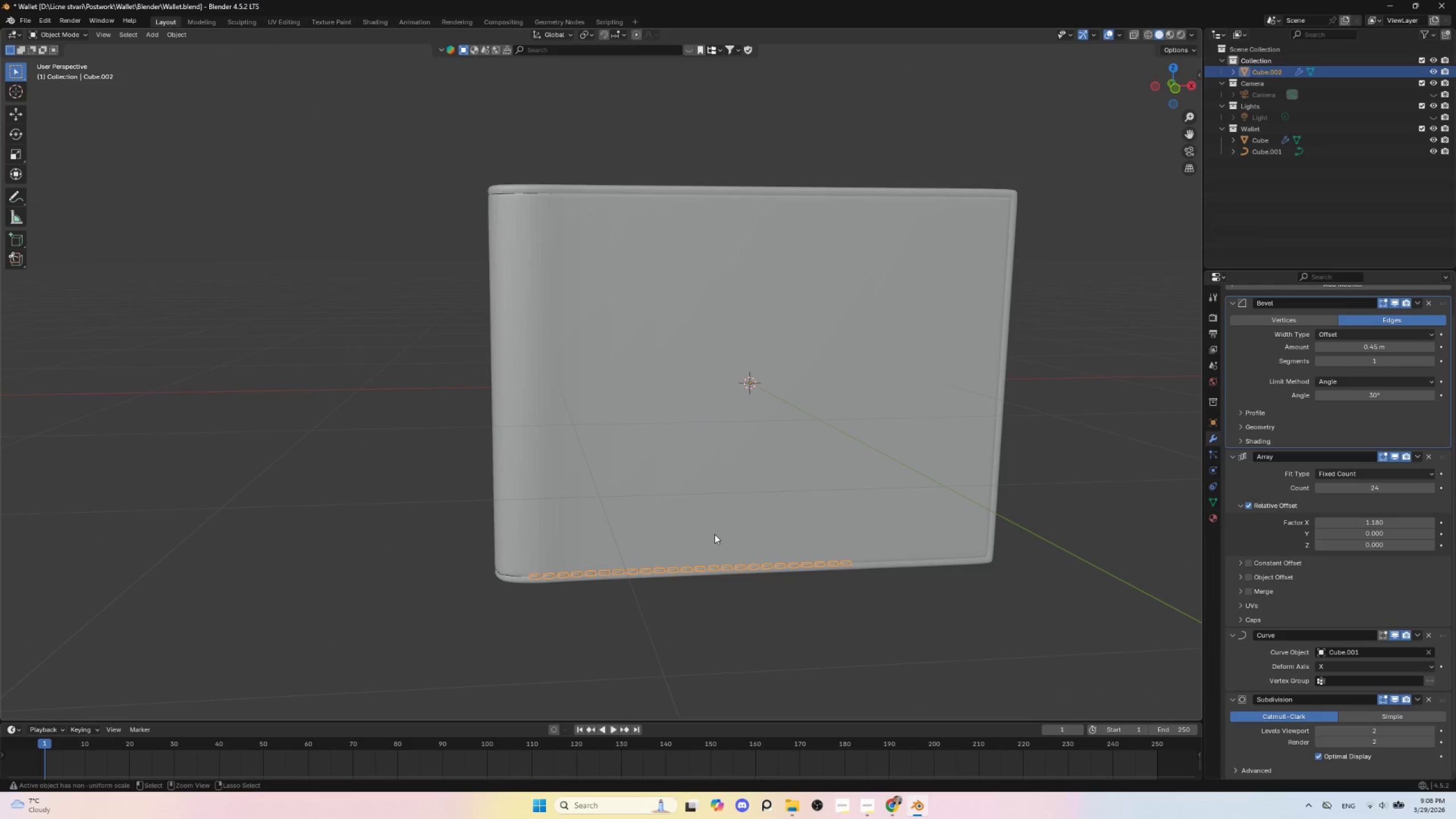 
key(Control+Z)
 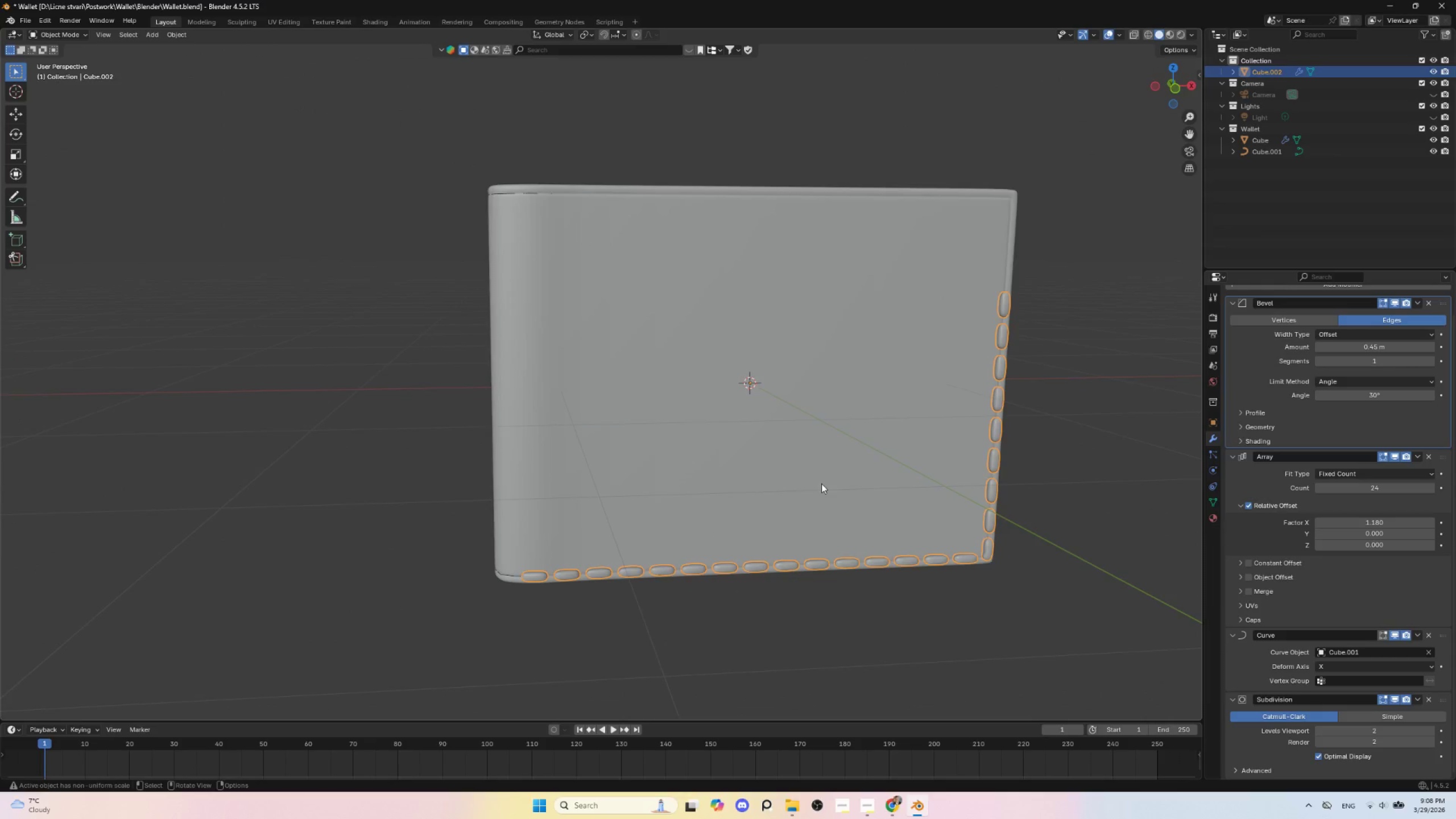 
key(Alt+AltLeft)
 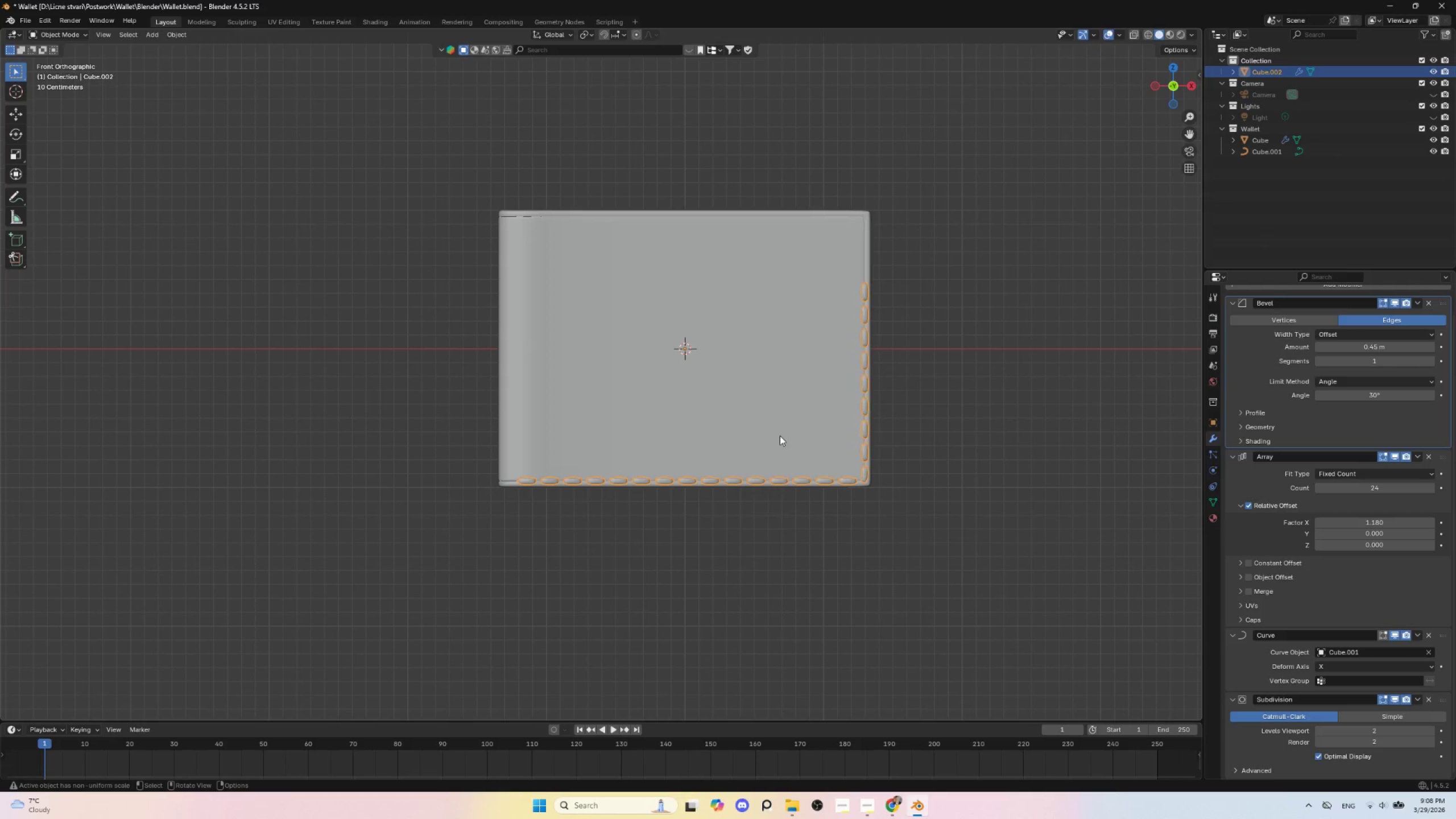 
key(Tab)
 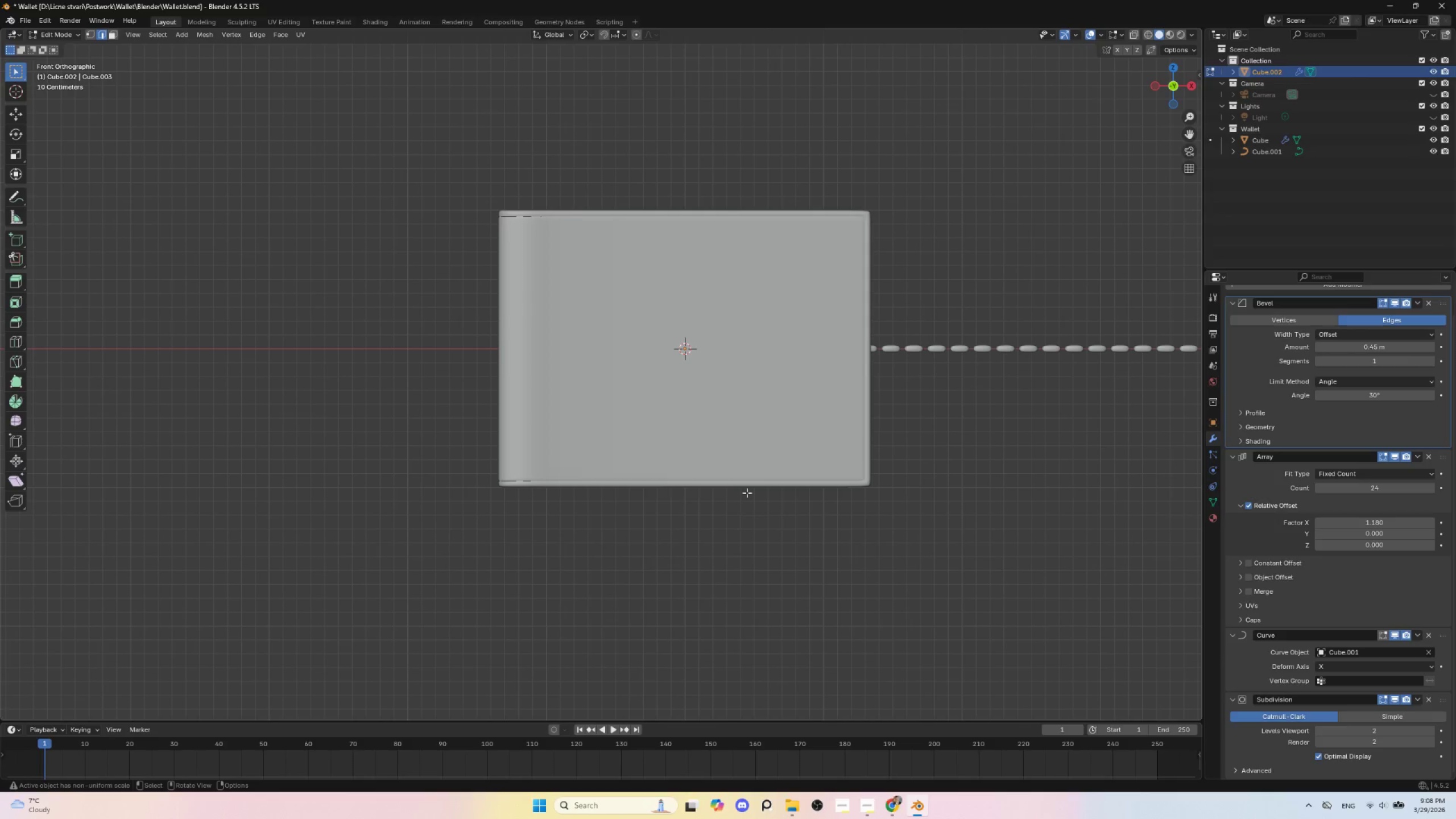 
key(Tab)
 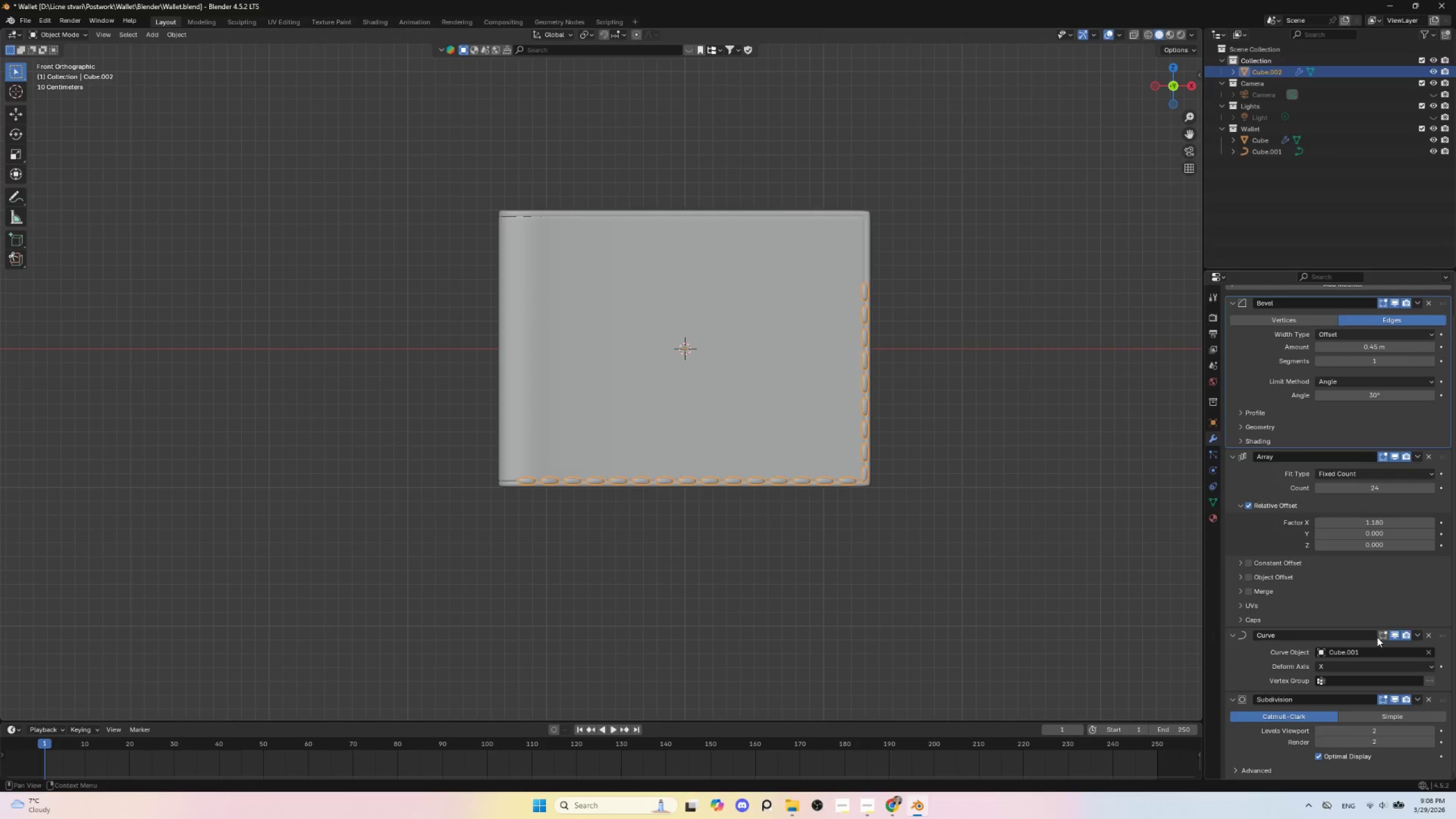 
left_click([1381, 634])
 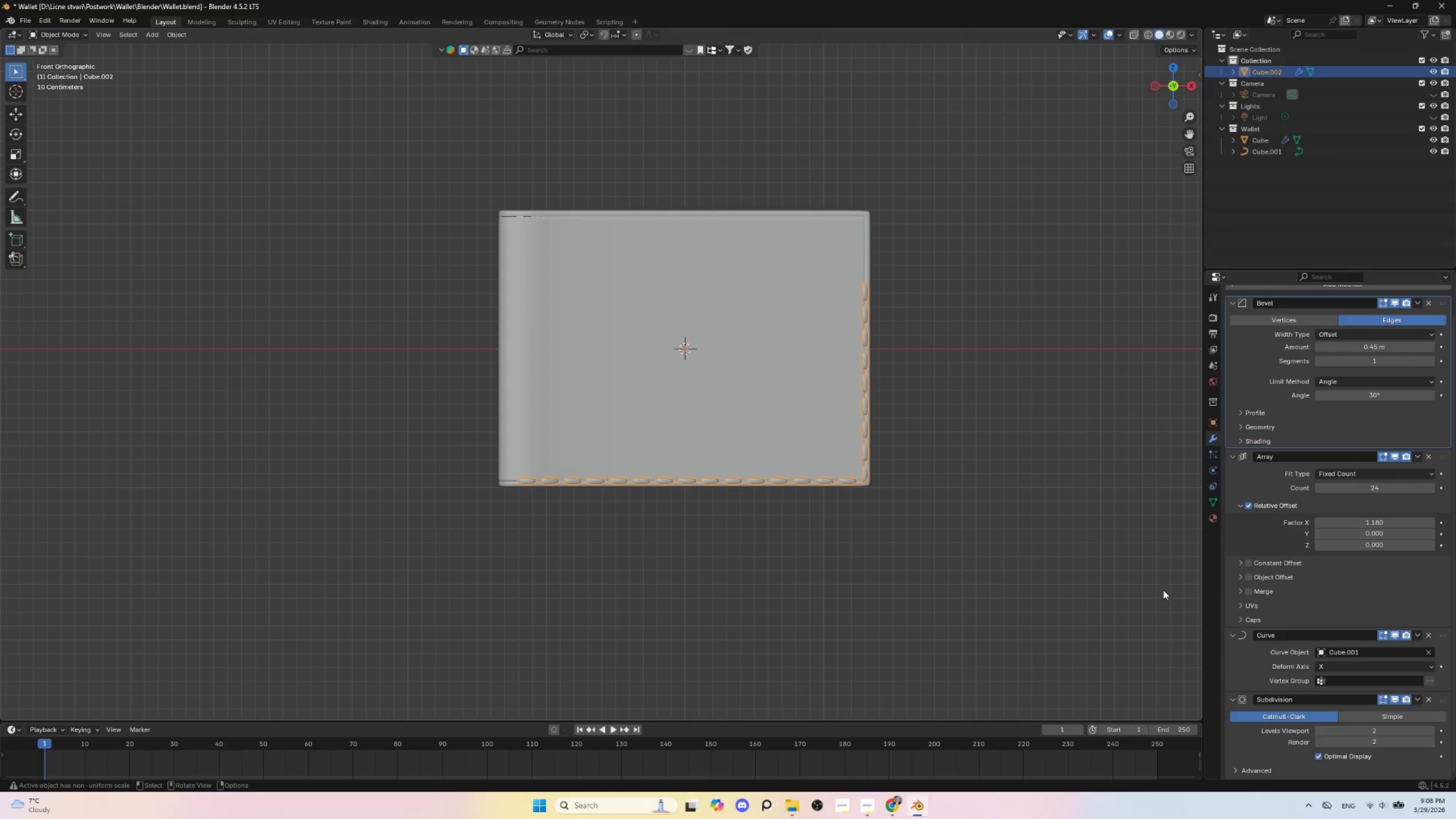 
key(Tab)
 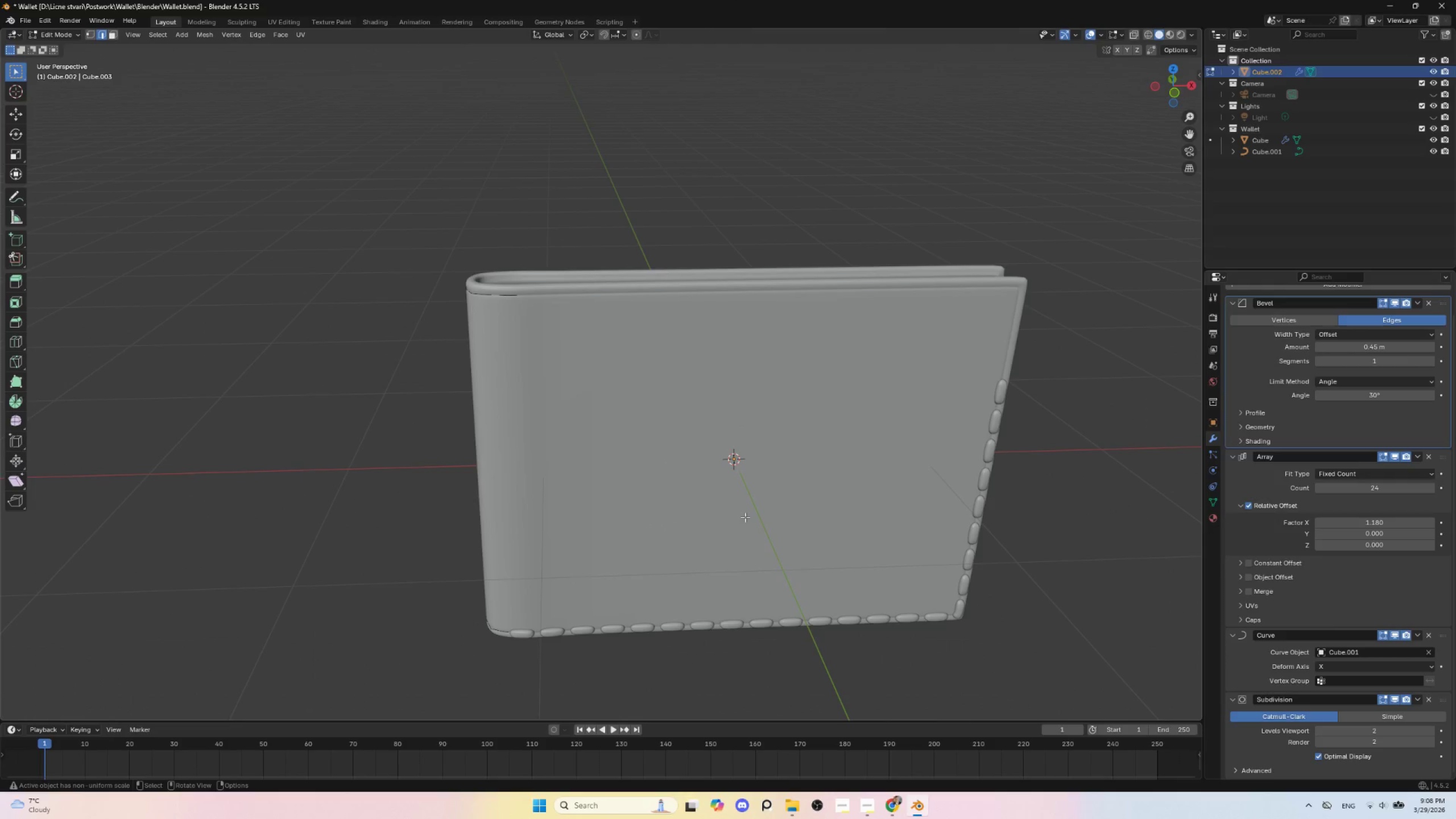 
key(A)
 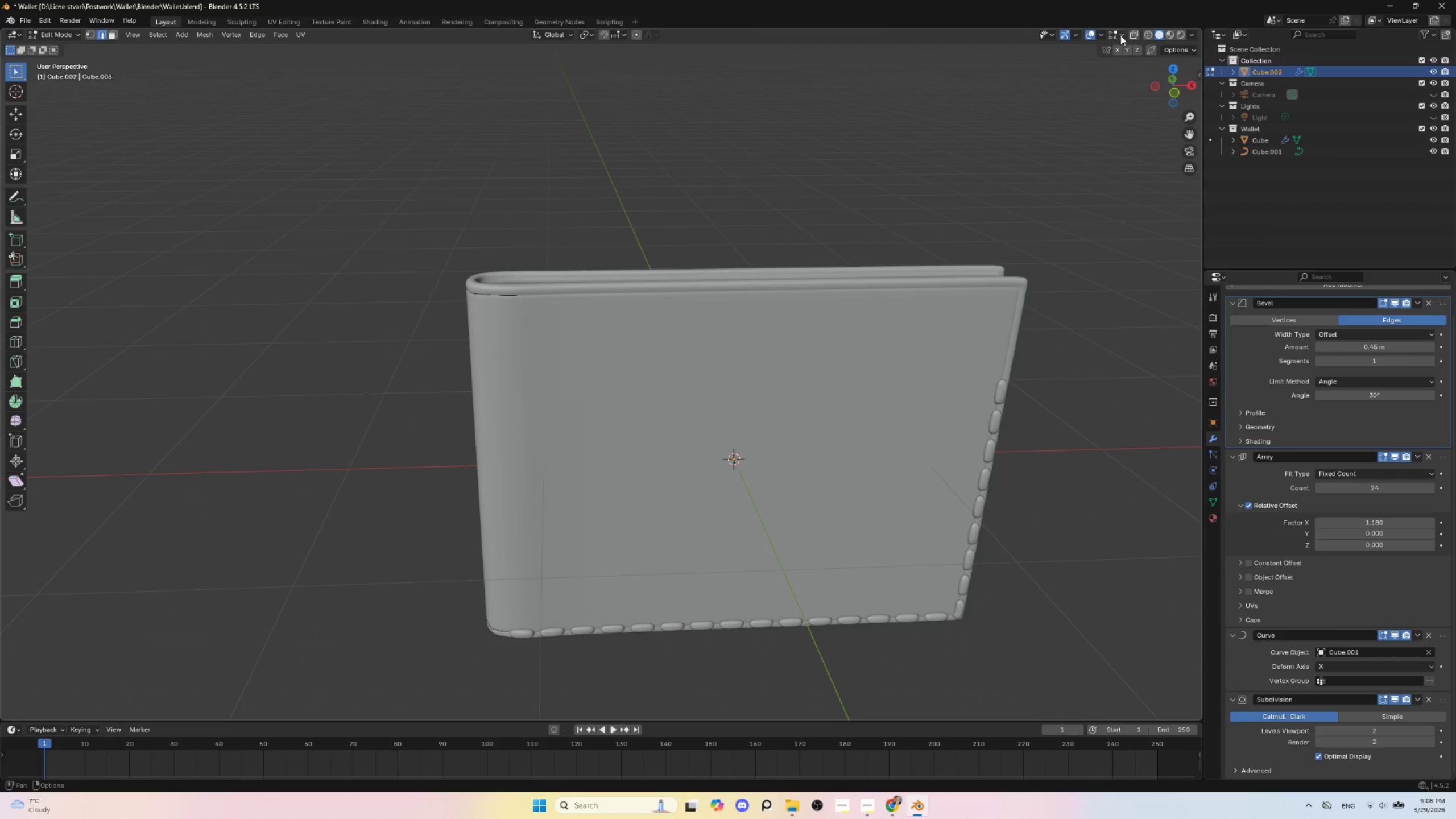 
left_click([1133, 33])
 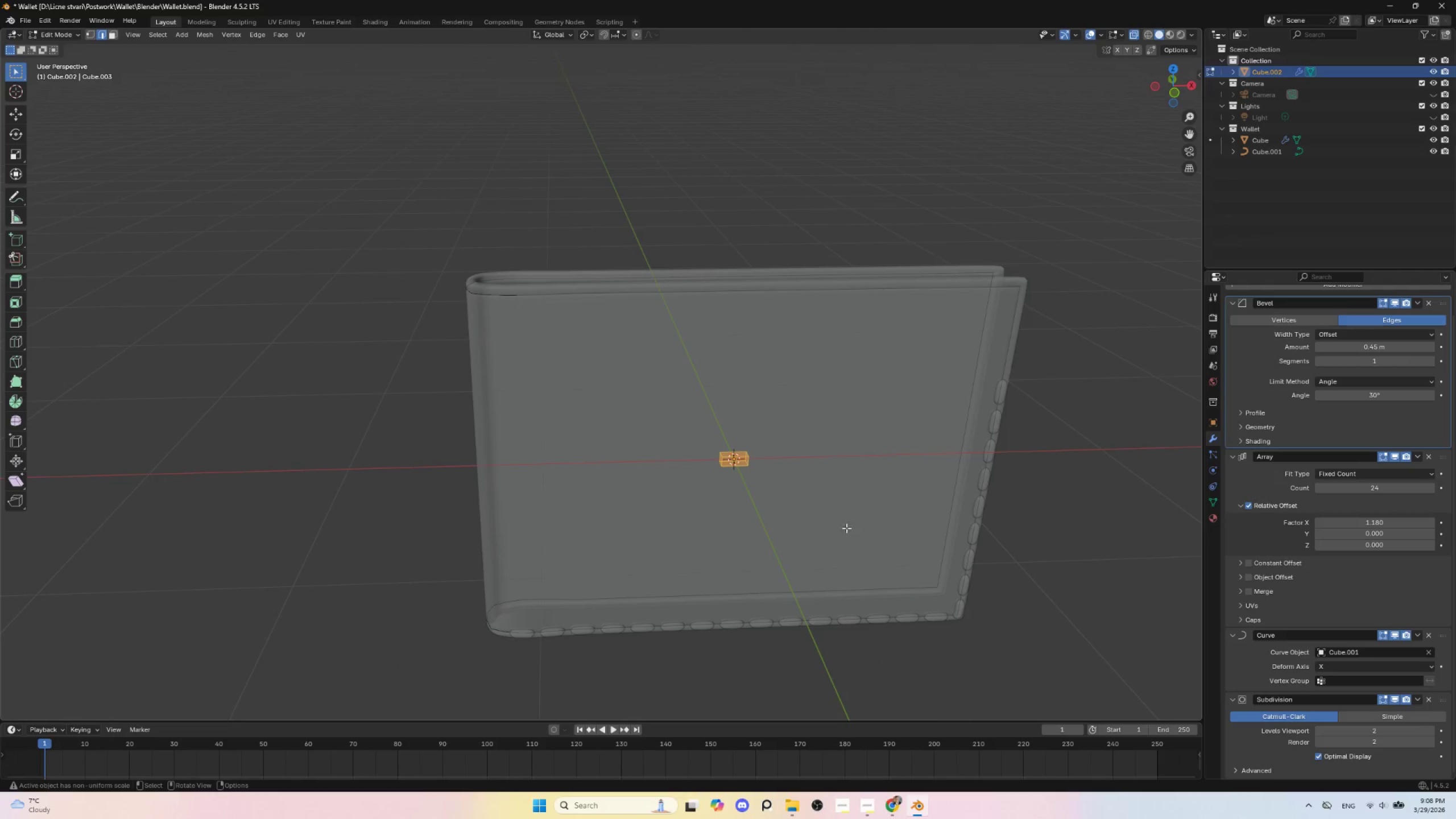 
hold_key(key=AltLeft, duration=0.31)
 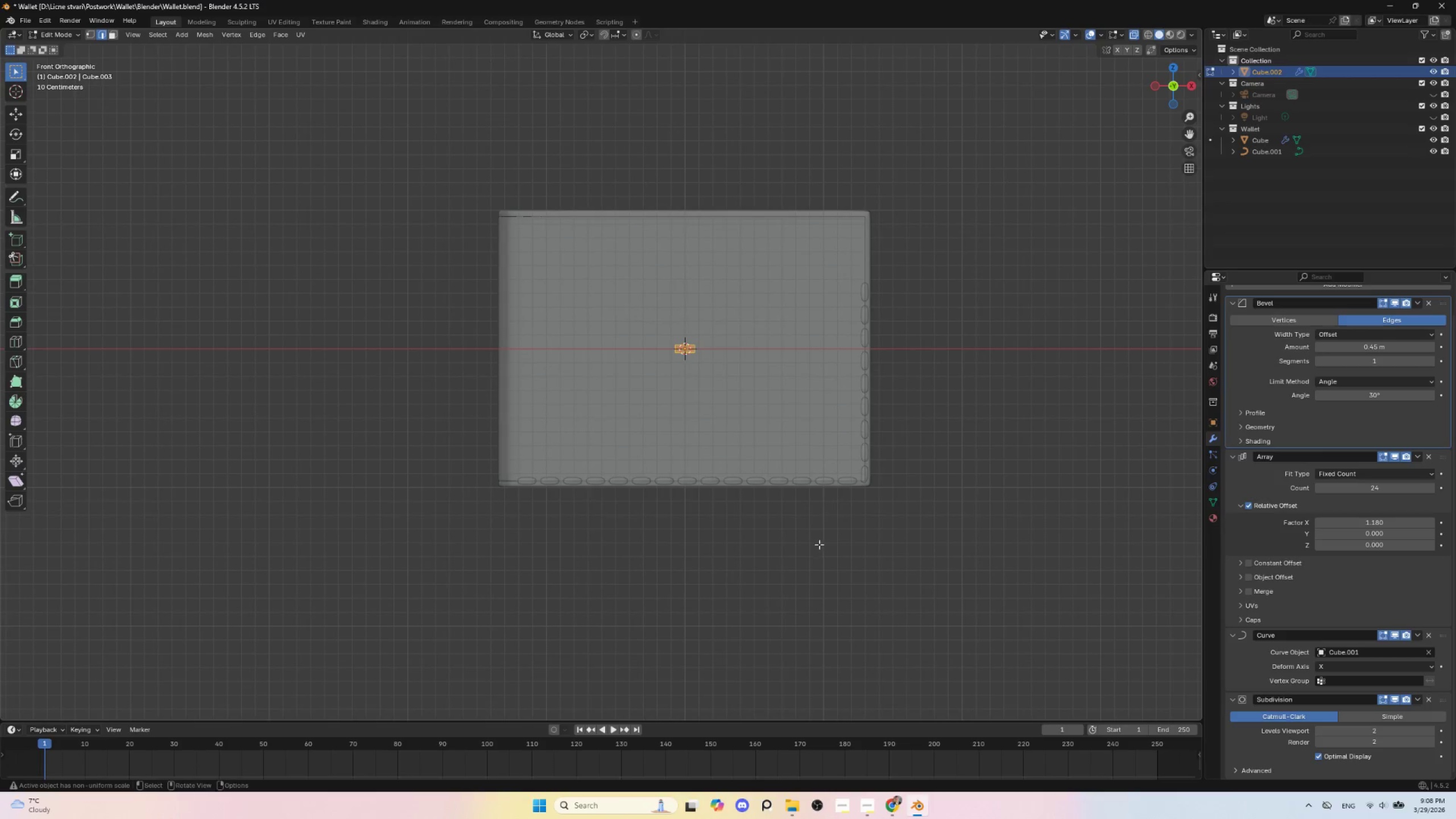 
scroll: coordinate [783, 424], scroll_direction: up, amount: 5.0
 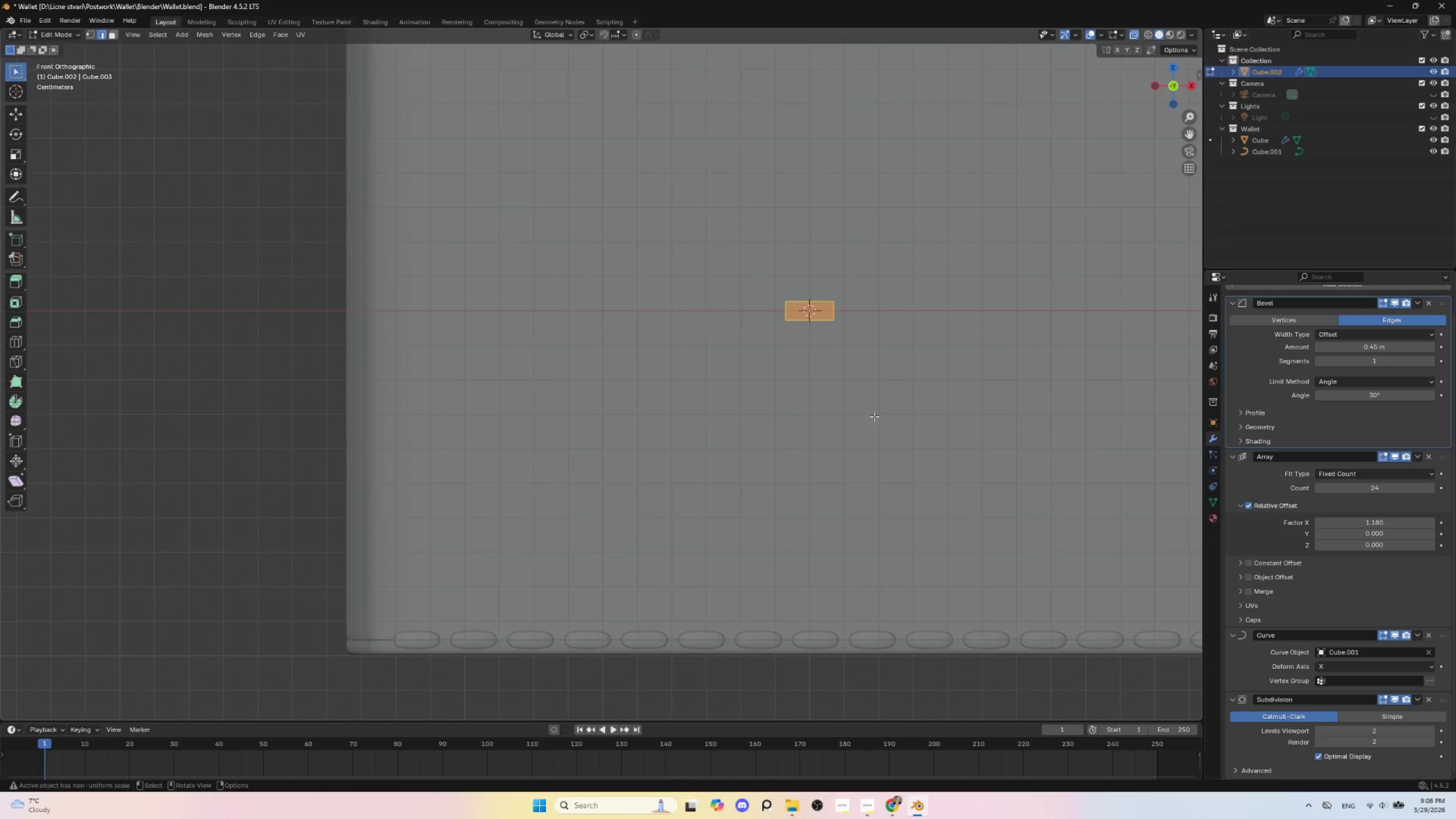 
type(sx)
 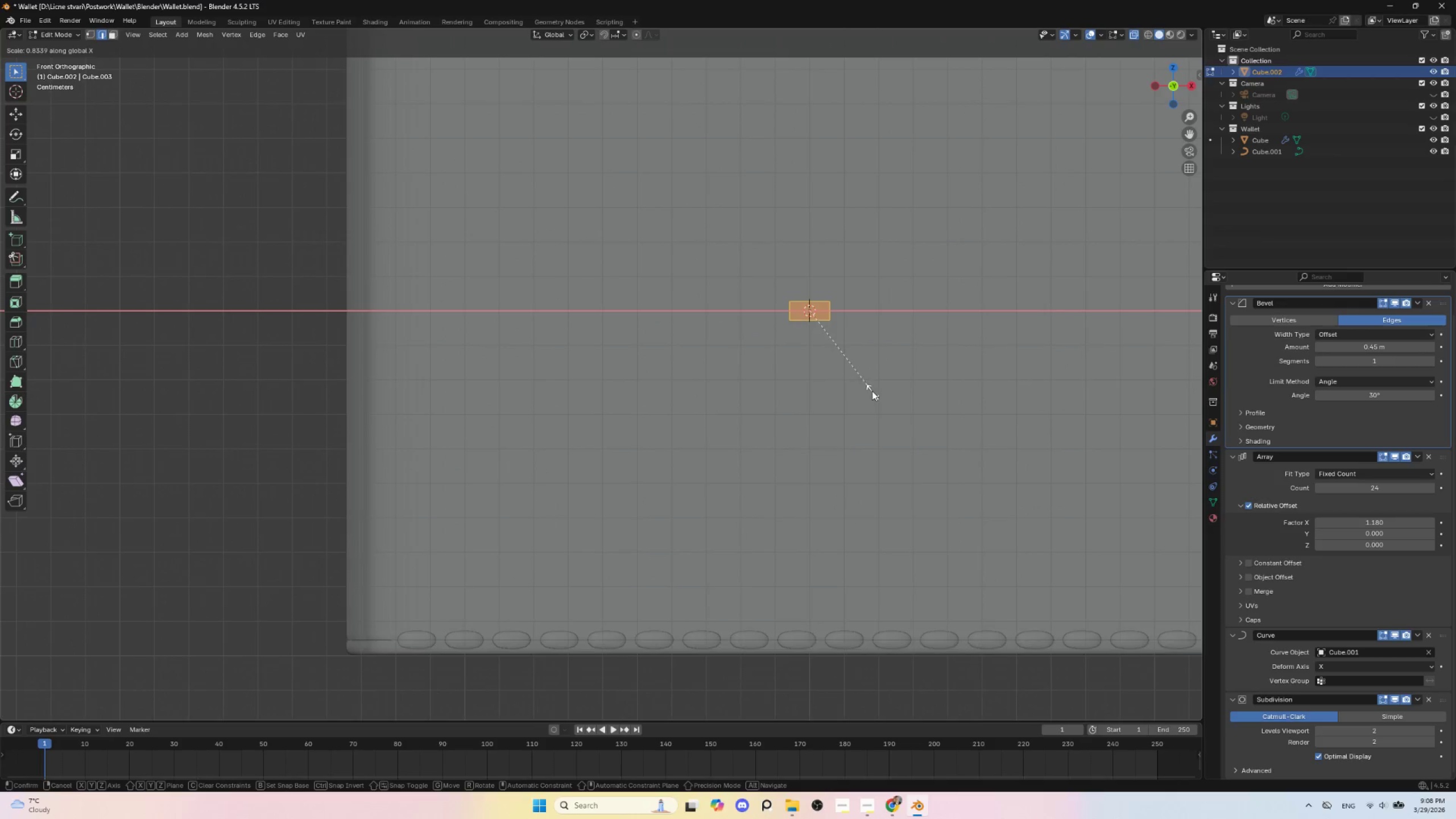 
key(Escape)
 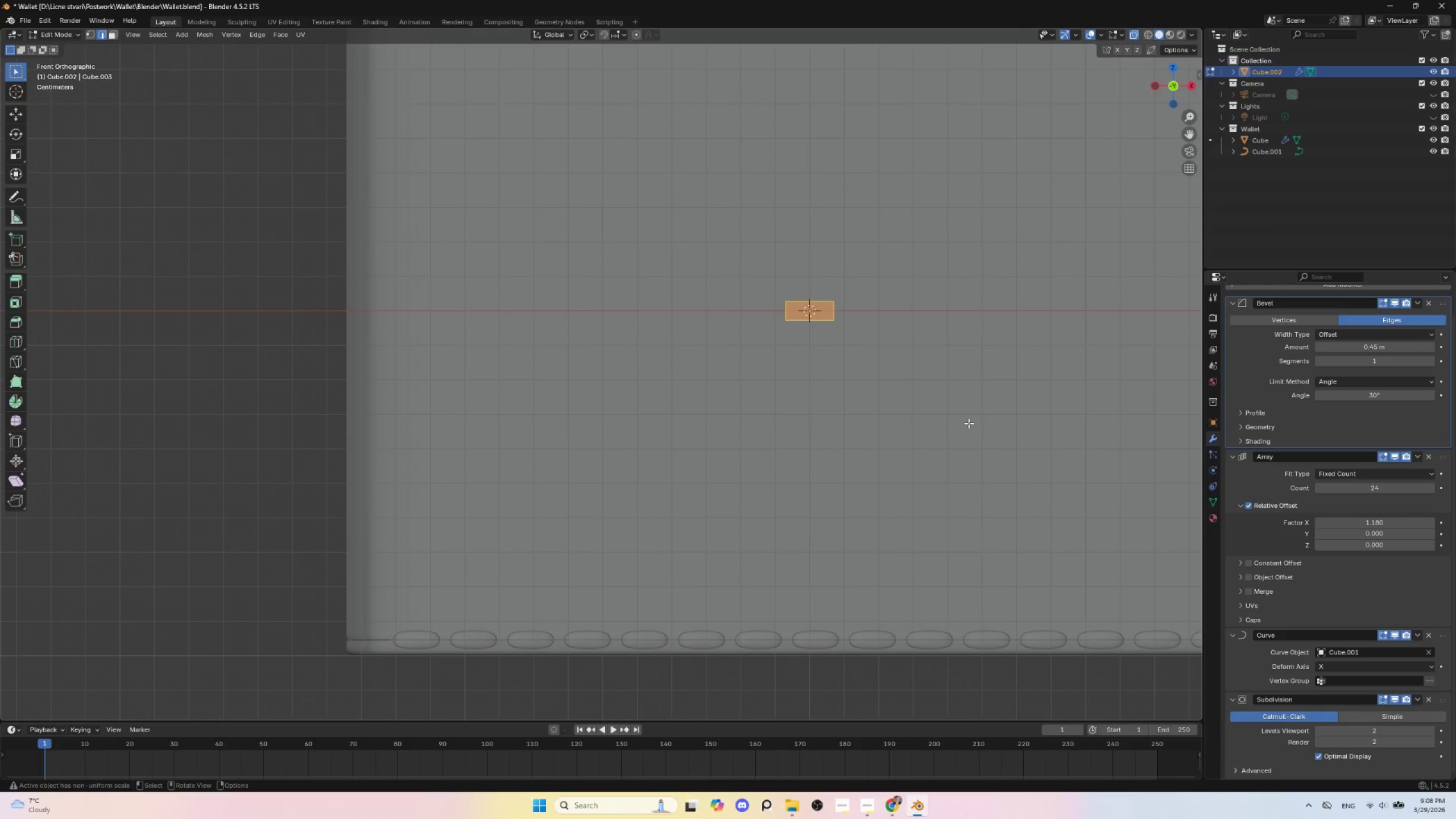 
key(S)
 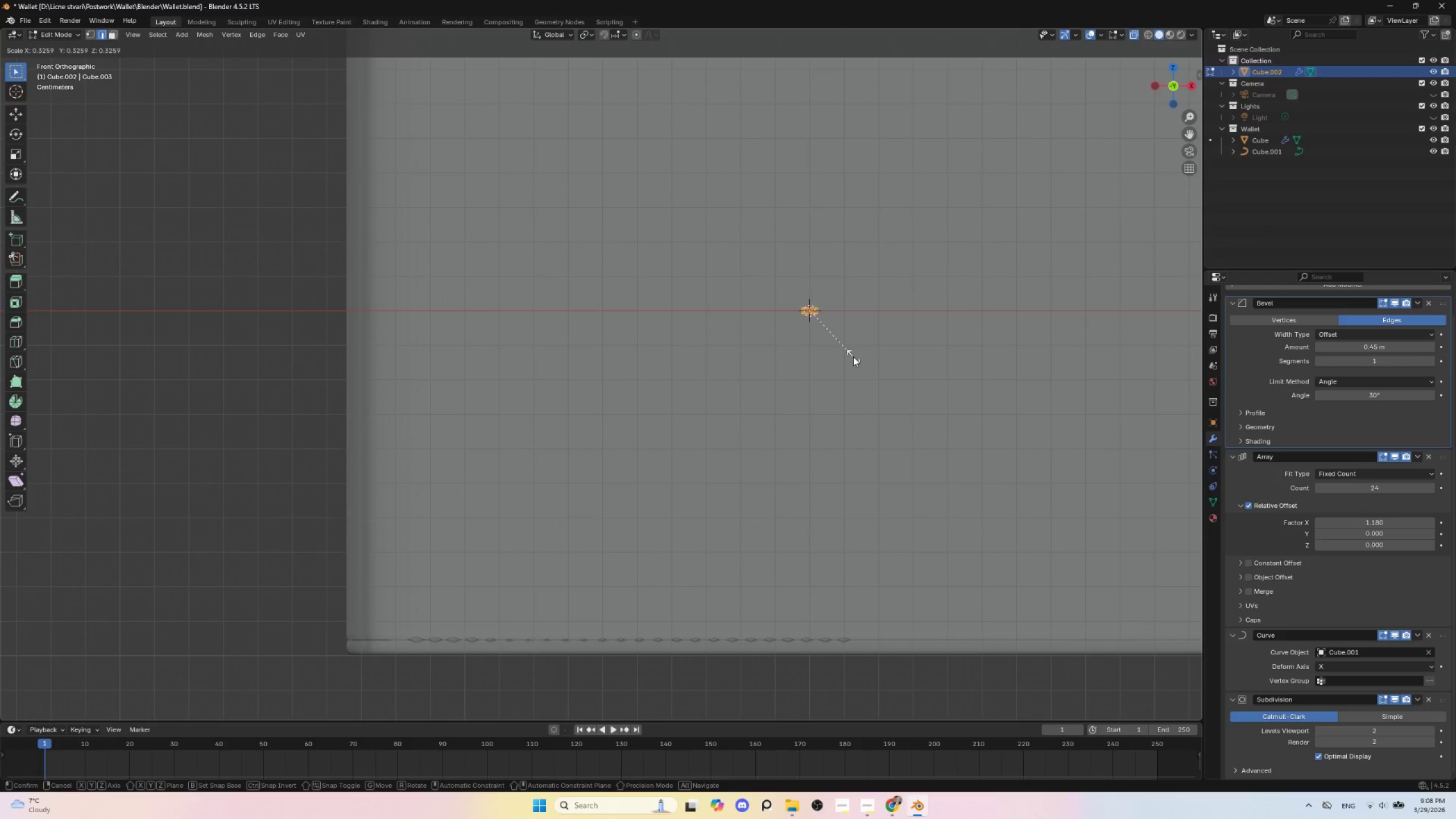 
wait(7.97)
 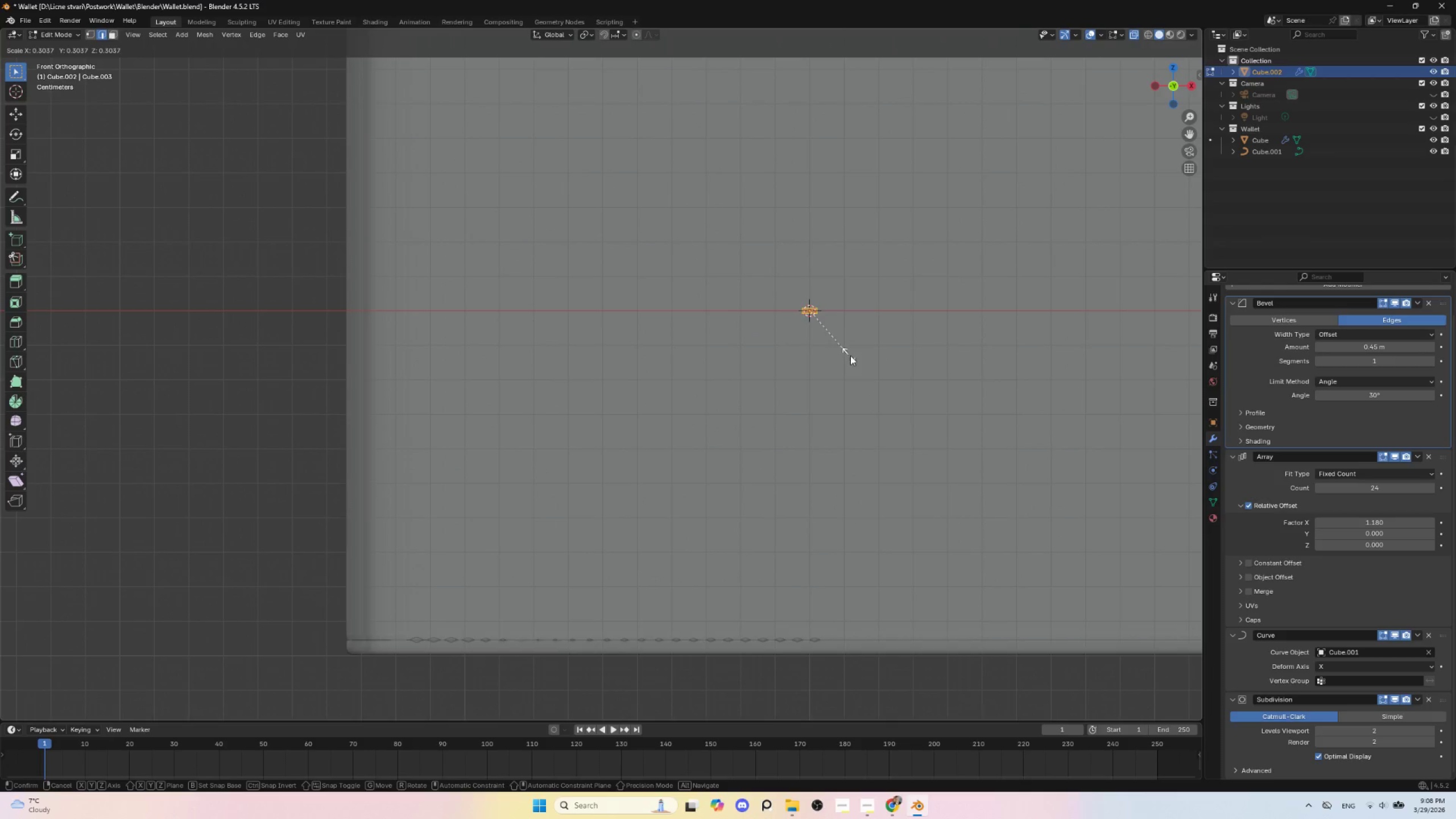 
left_click([857, 357])
 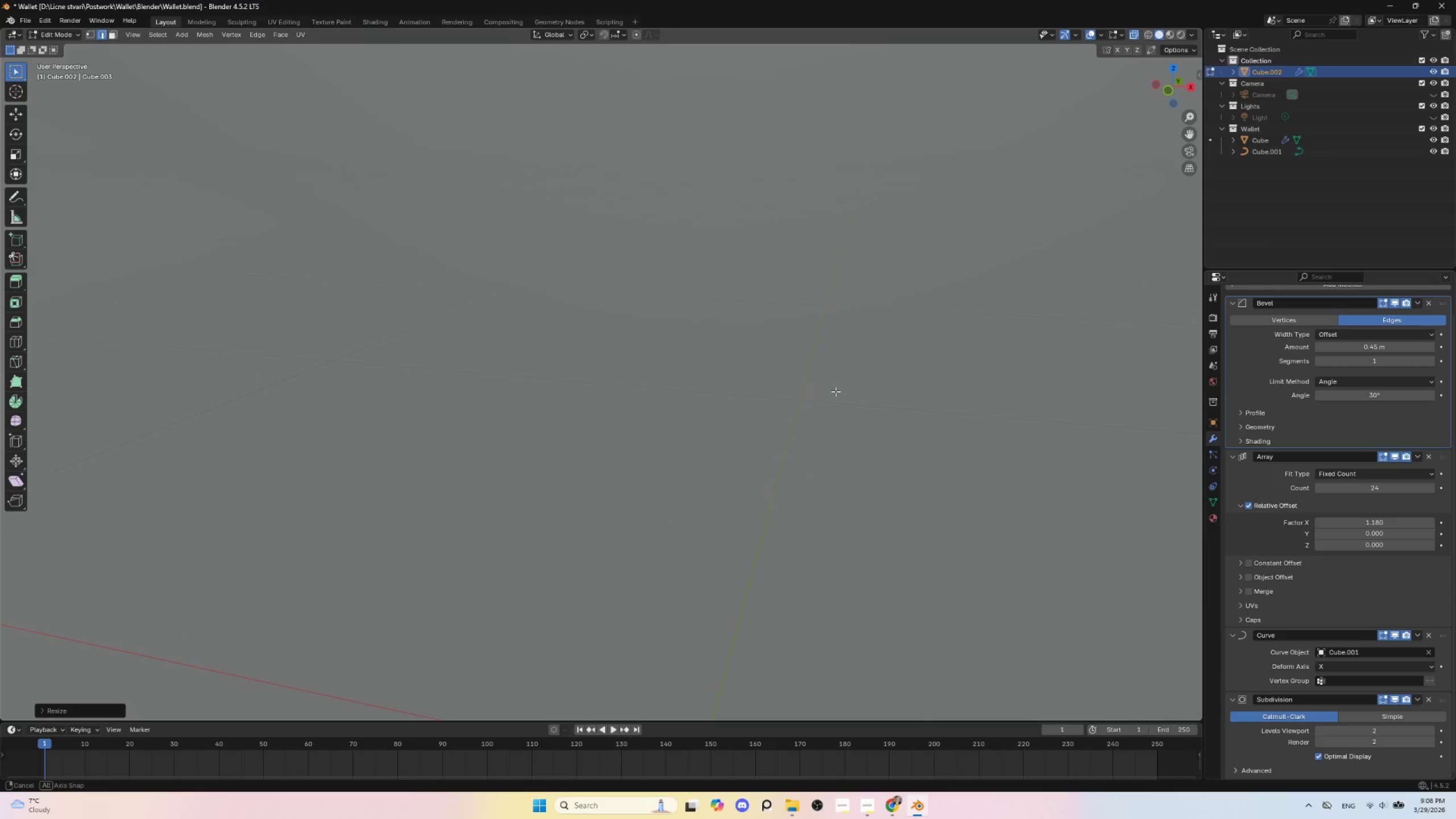 
scroll: coordinate [841, 390], scroll_direction: down, amount: 3.0
 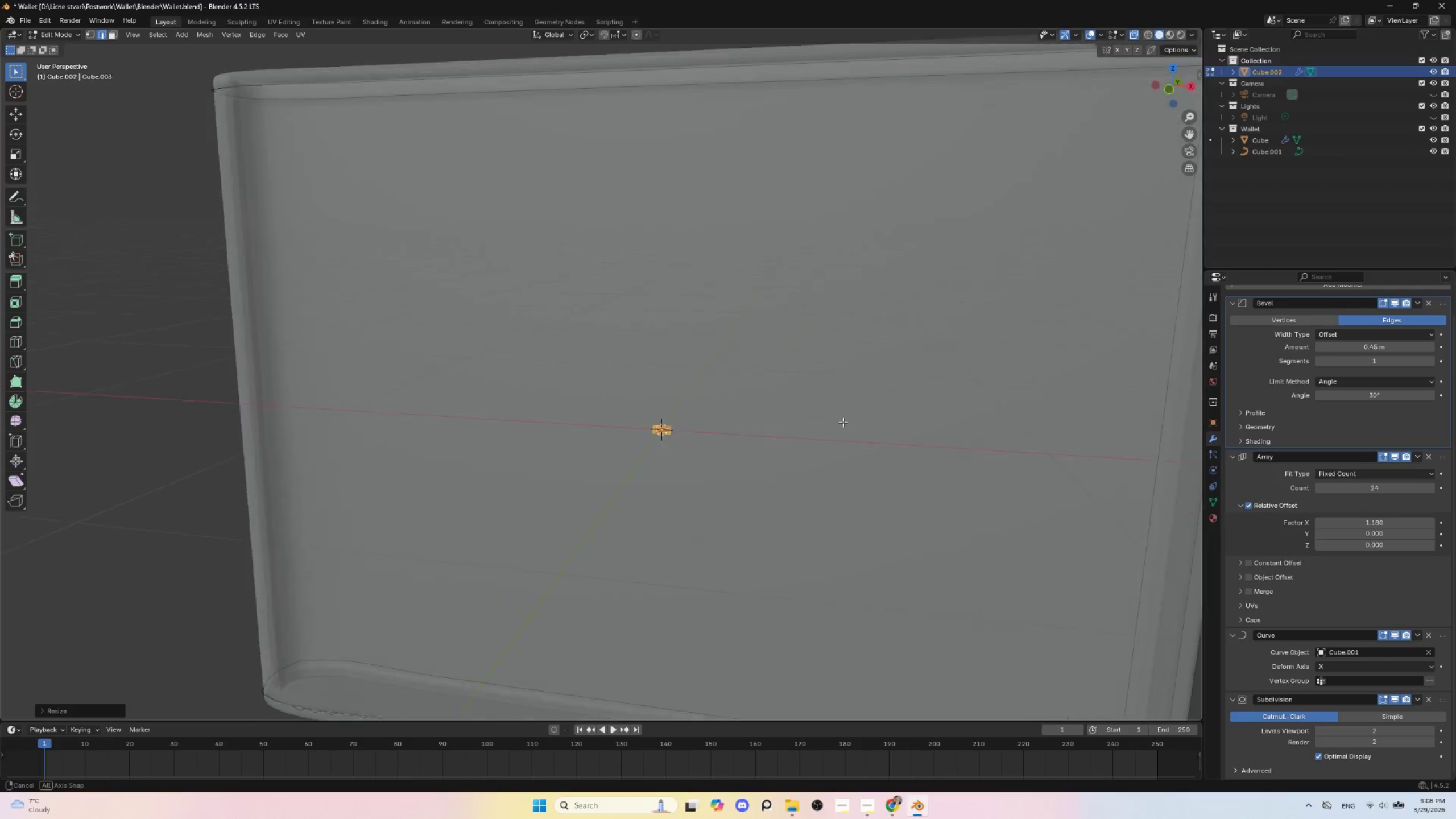 
hold_key(key=AltLeft, duration=0.31)
 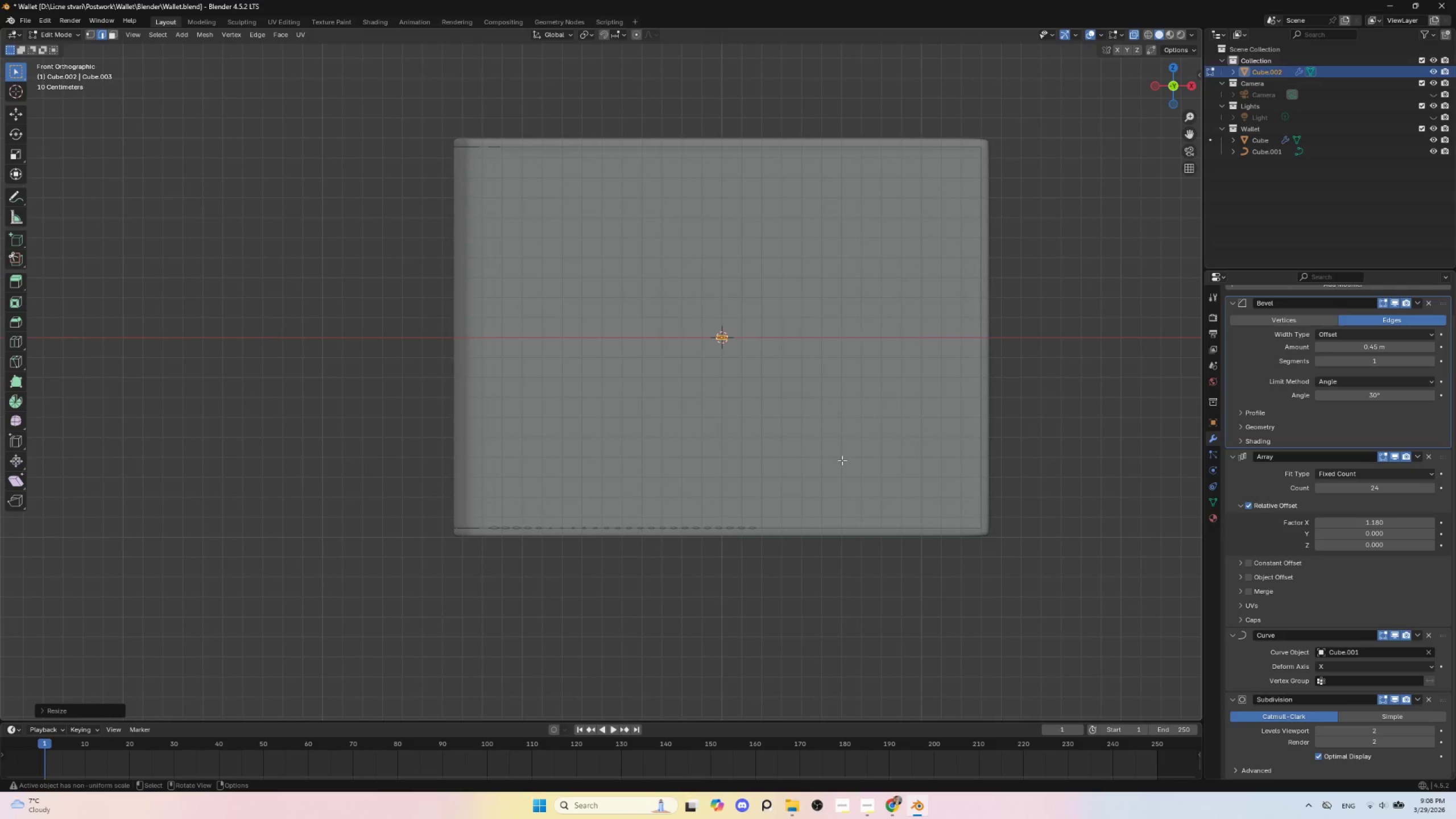 
scroll: coordinate [842, 460], scroll_direction: up, amount: 4.0
 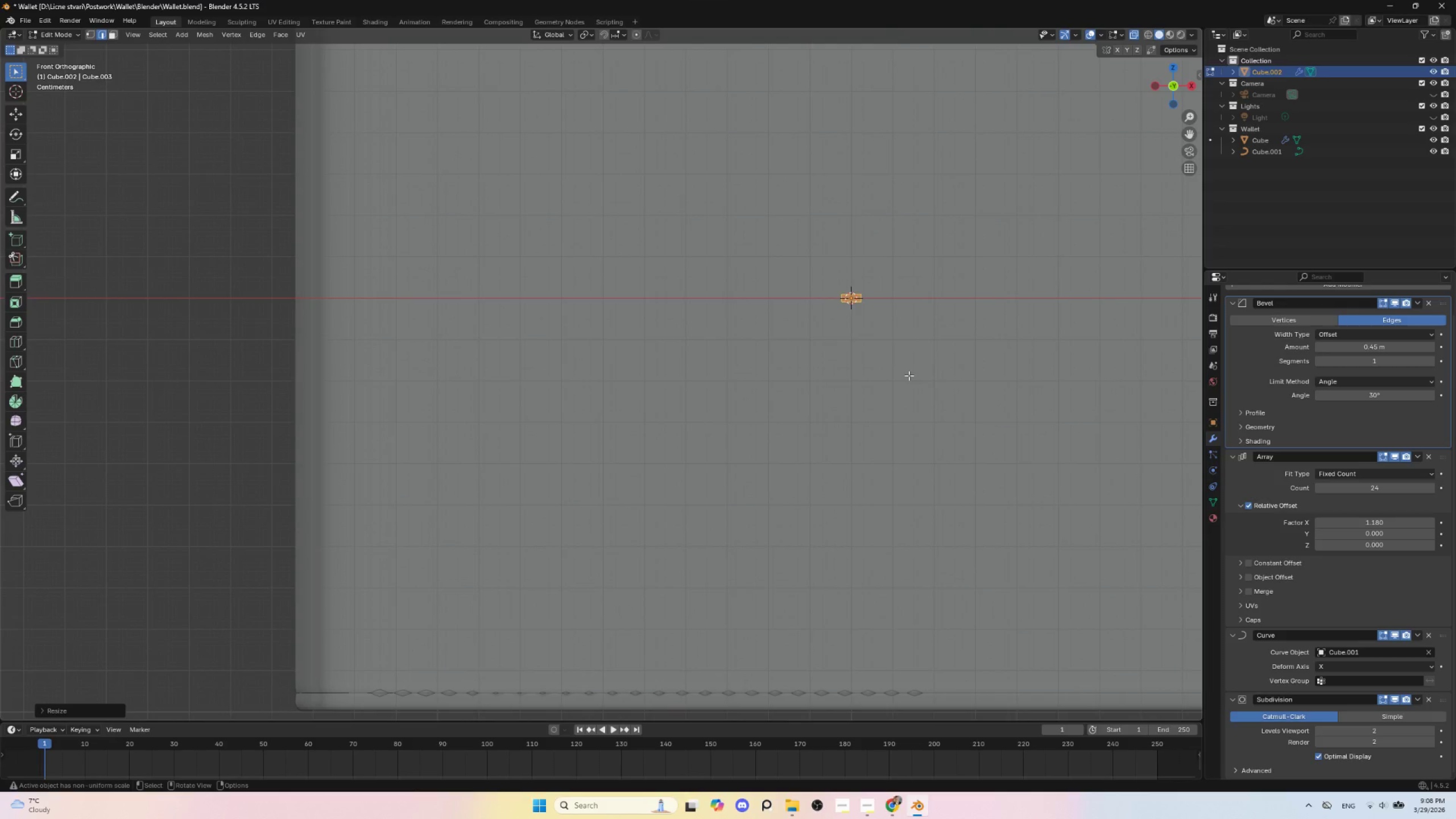 
type(sx)
 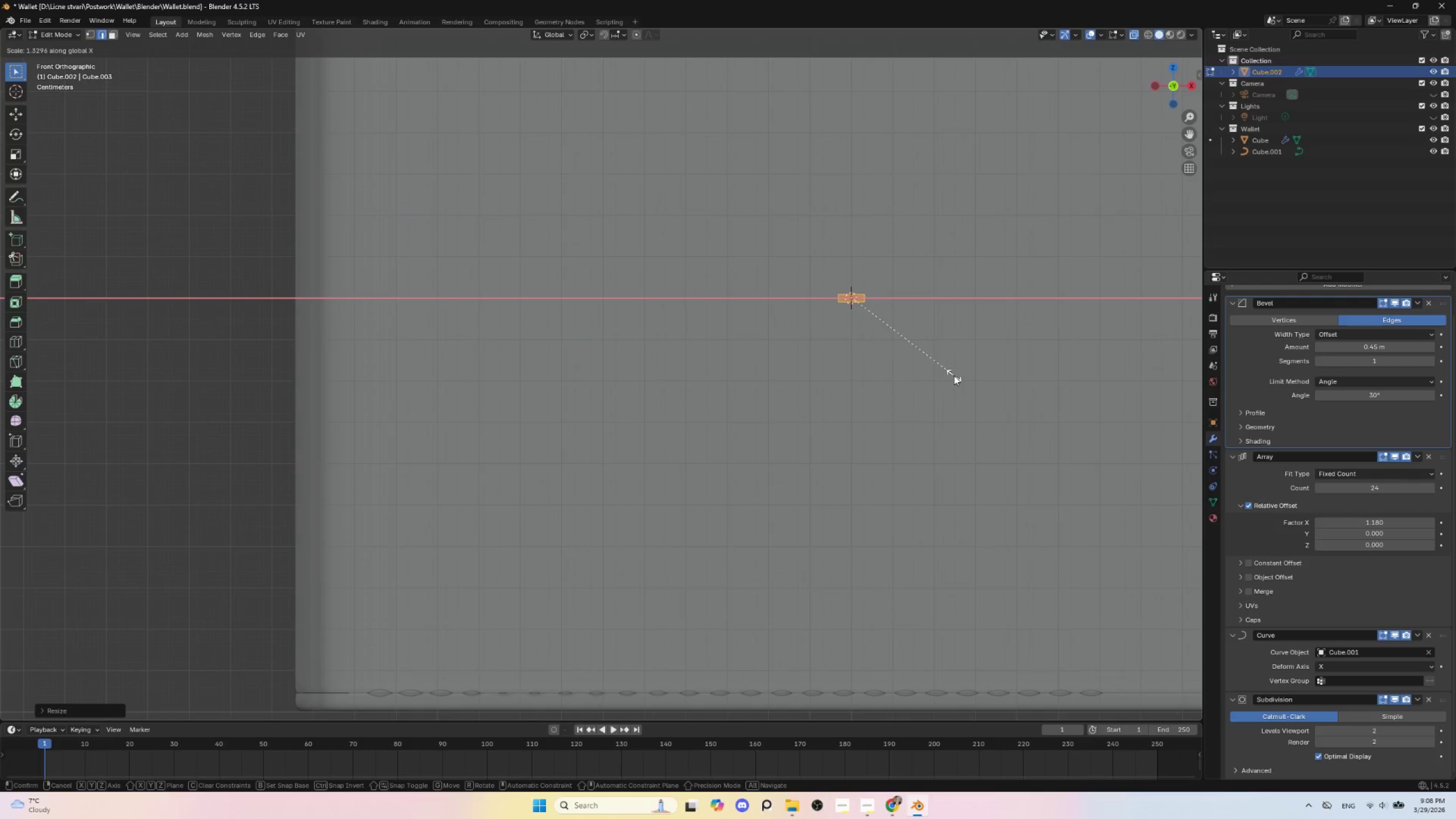 
left_click([954, 375])
 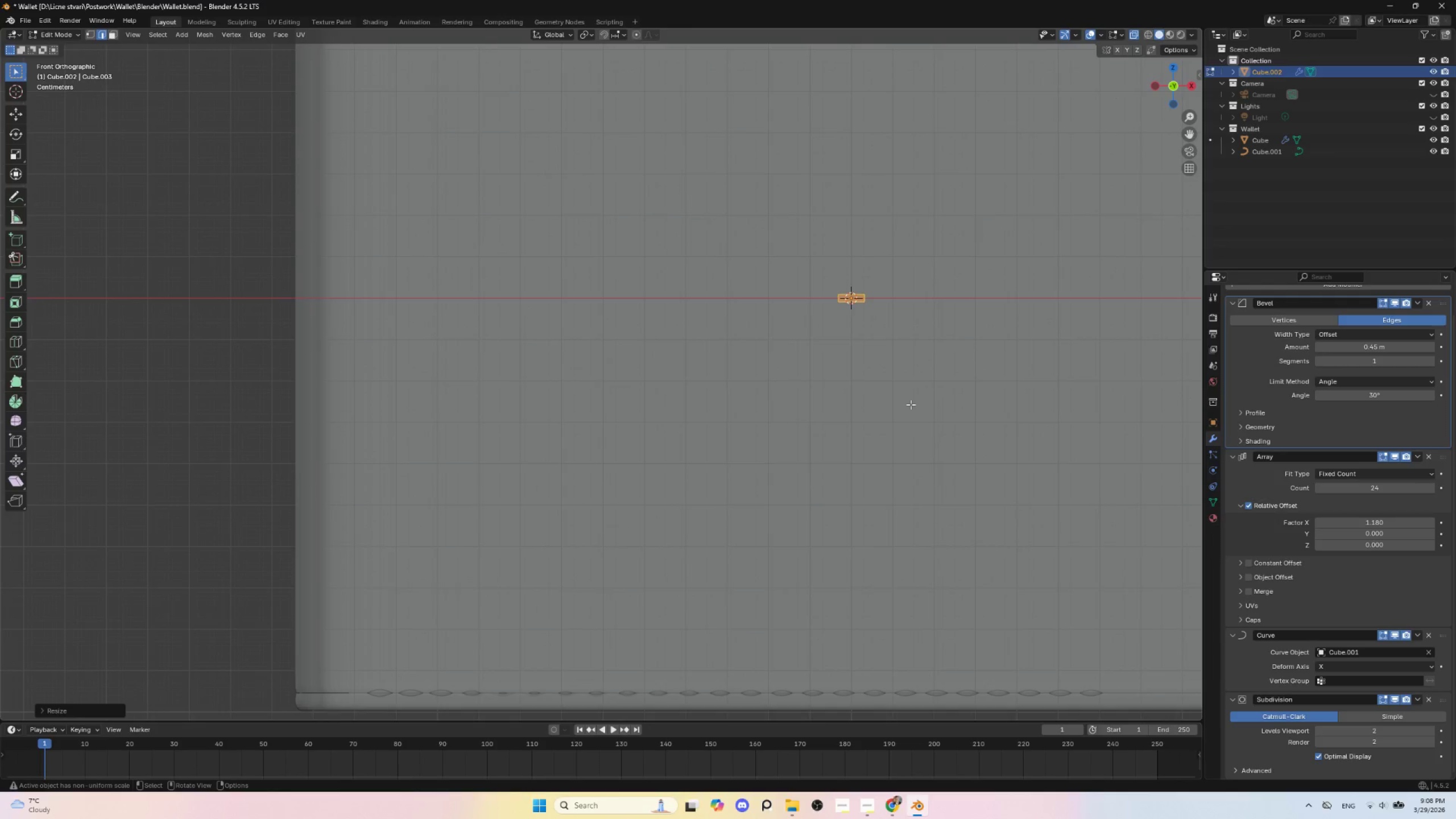 
type(sy)
 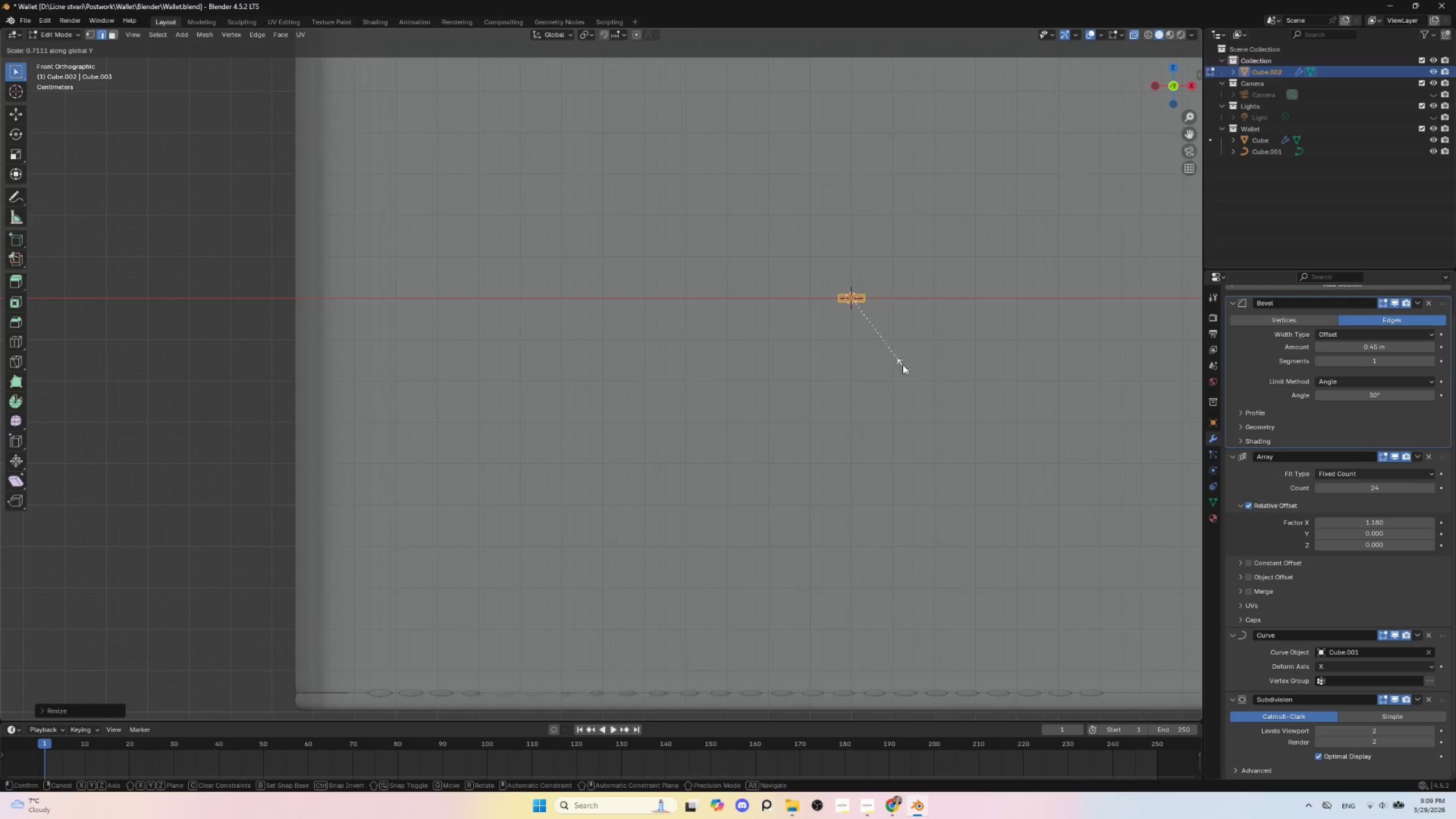 
key(Escape)
 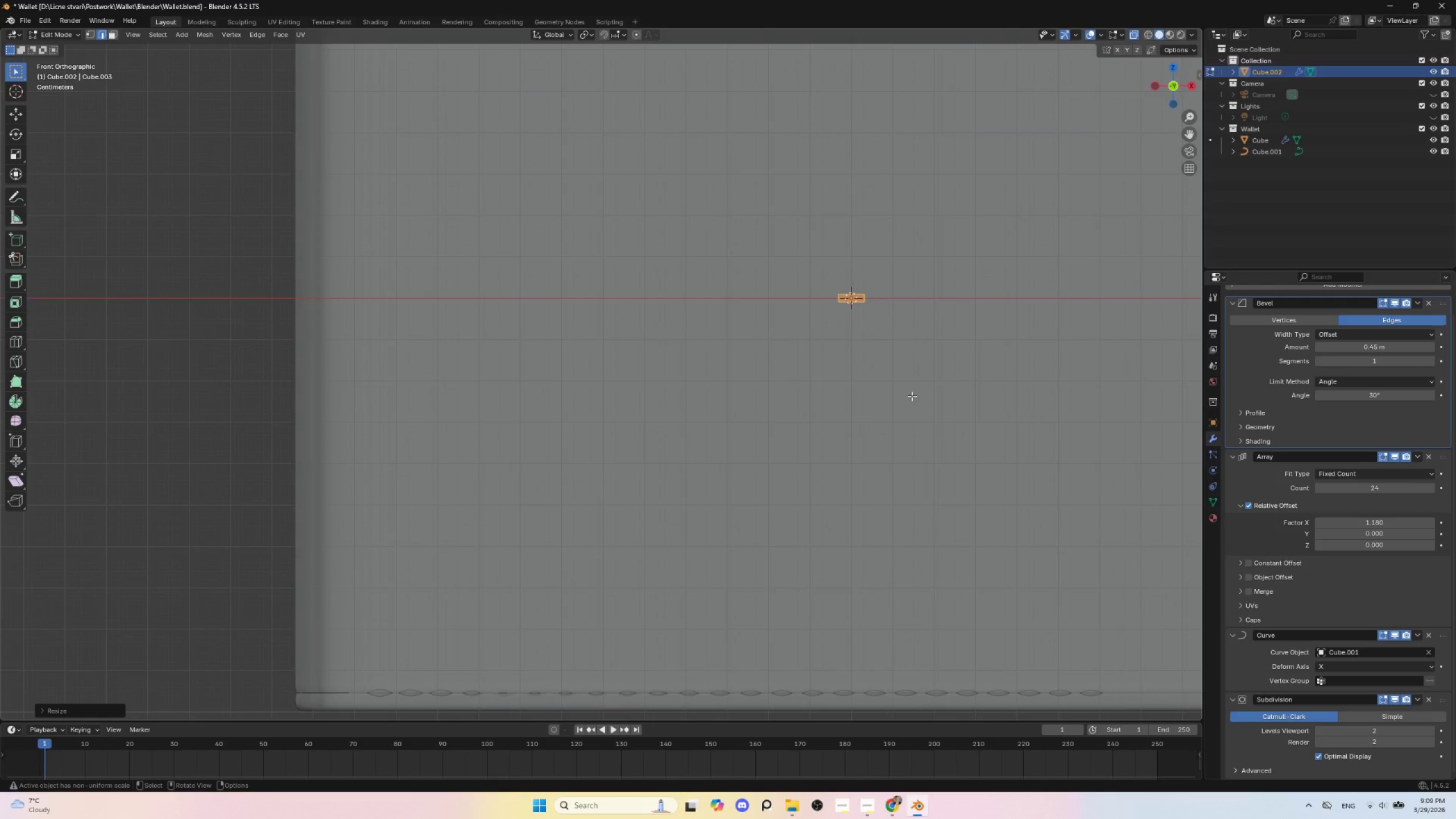 
scroll: coordinate [912, 396], scroll_direction: down, amount: 2.0
 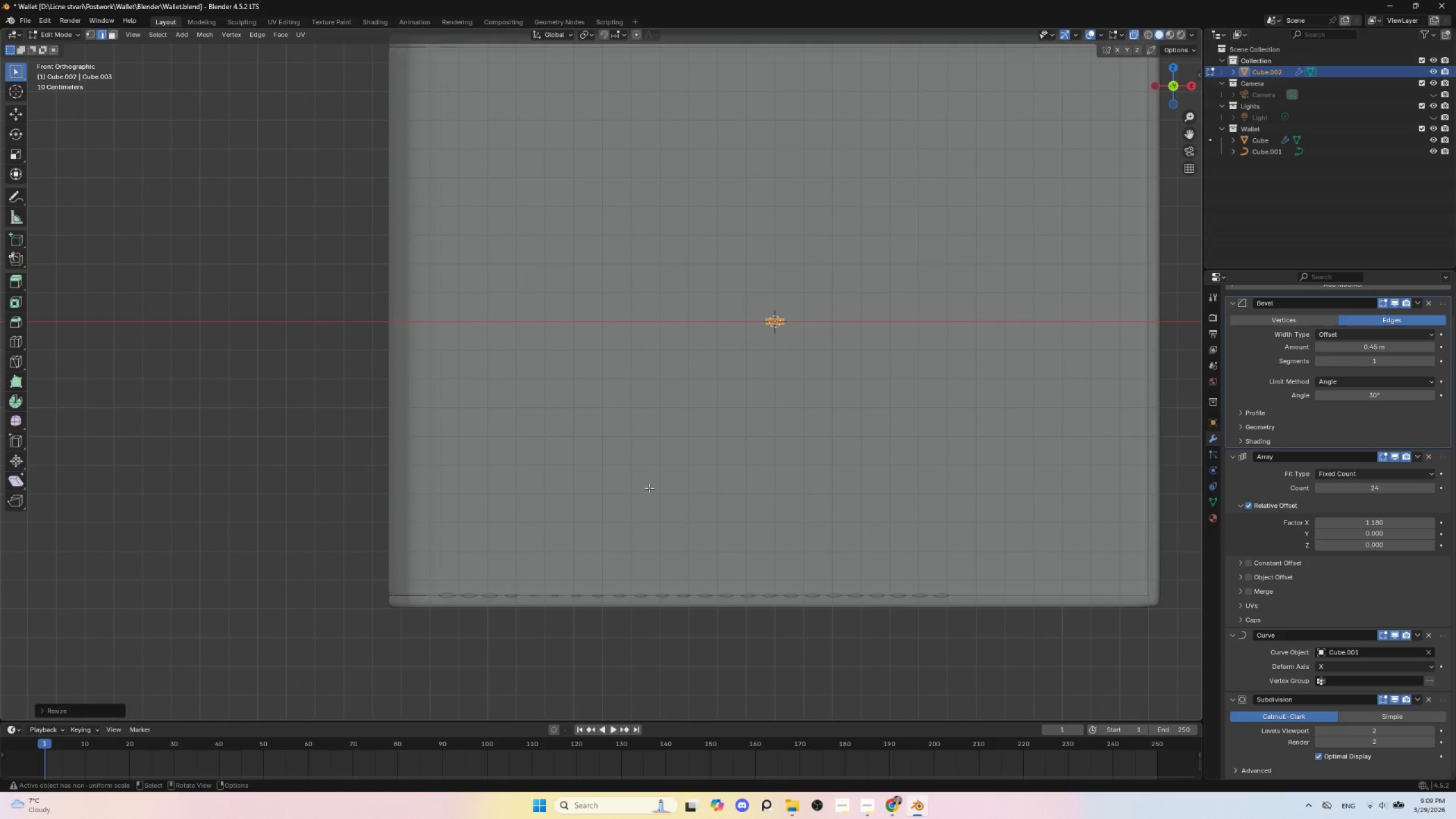 
key(Tab)
 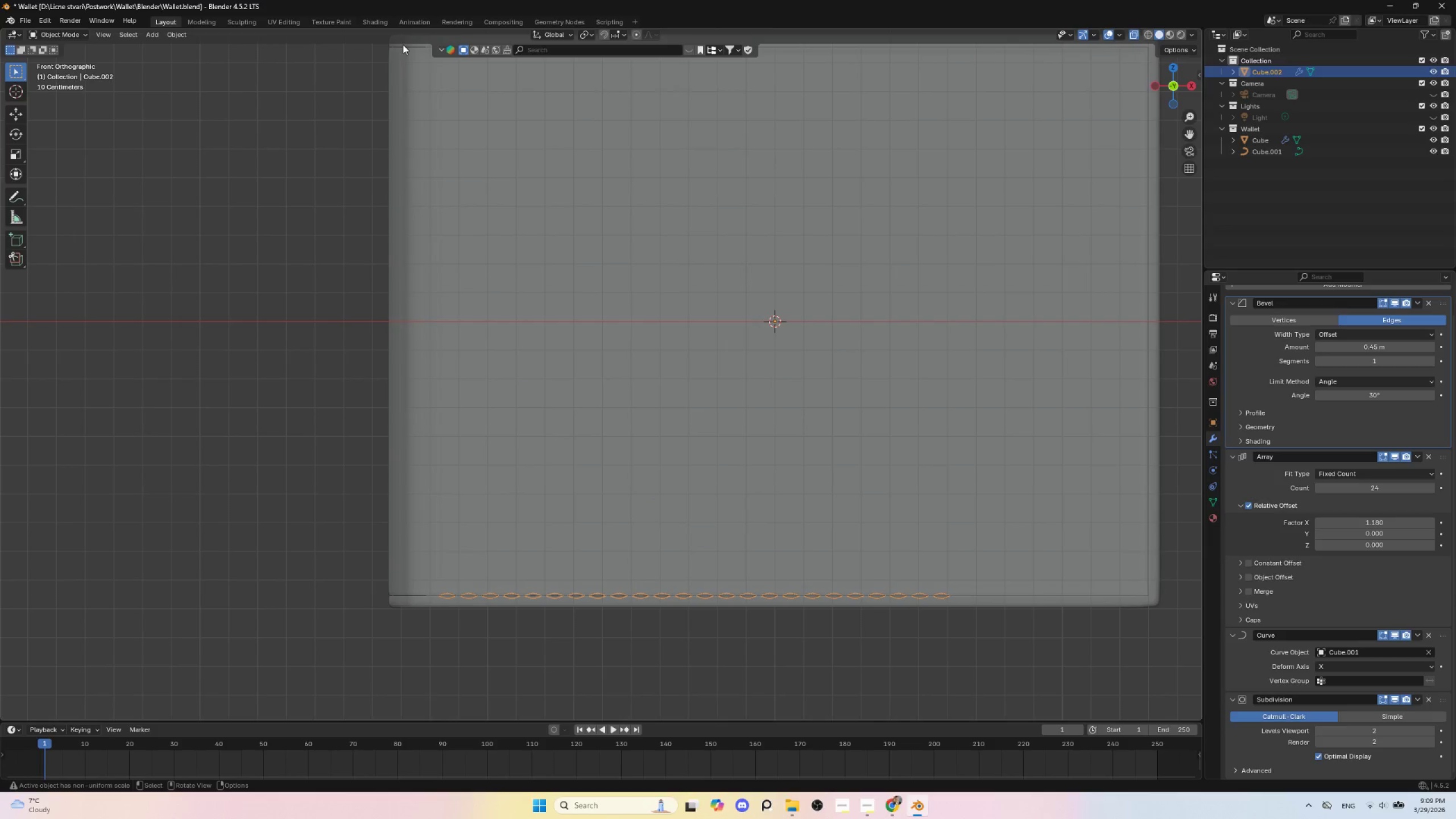 
left_click([402, 48])
 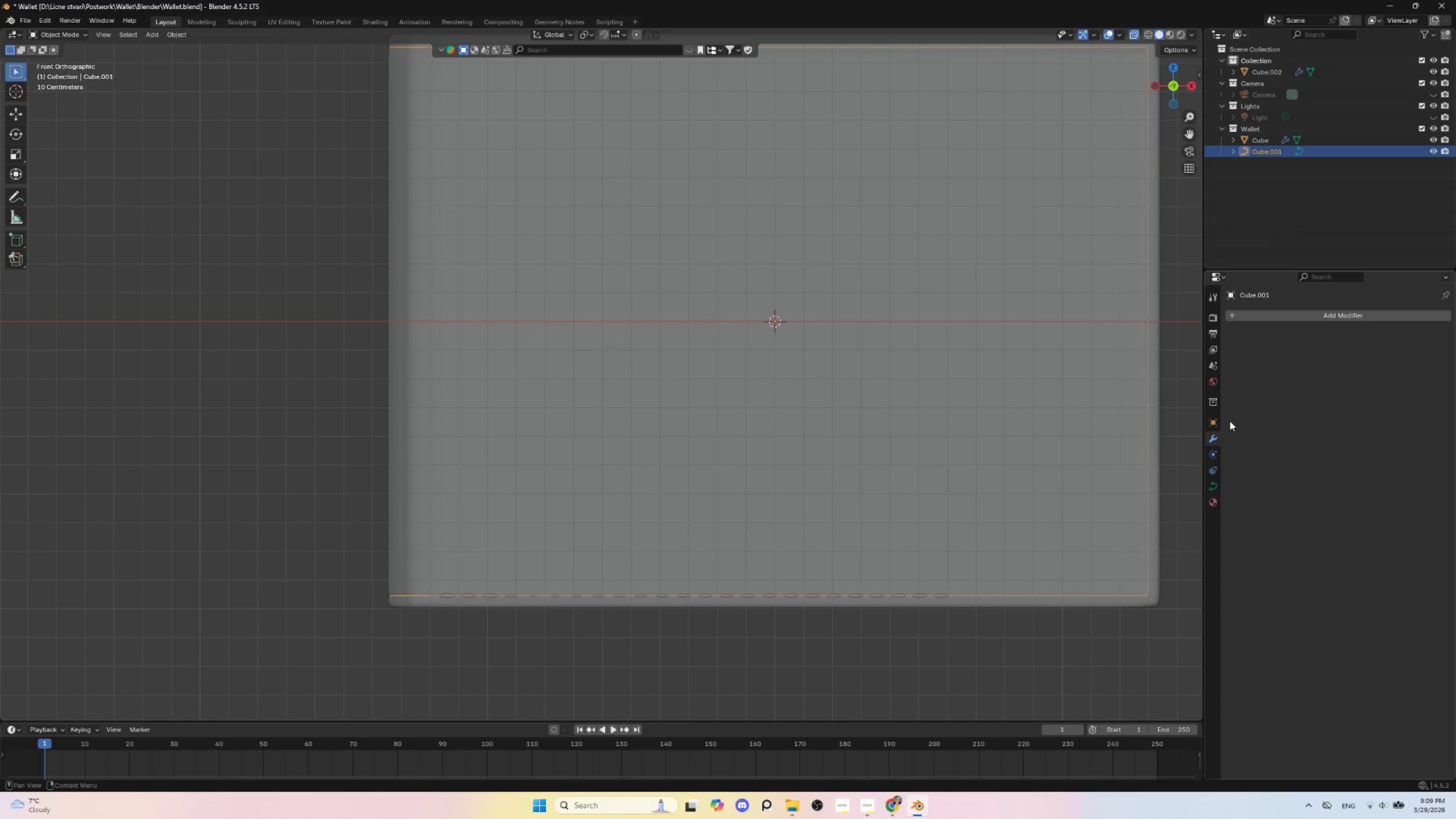 
left_click([1214, 440])
 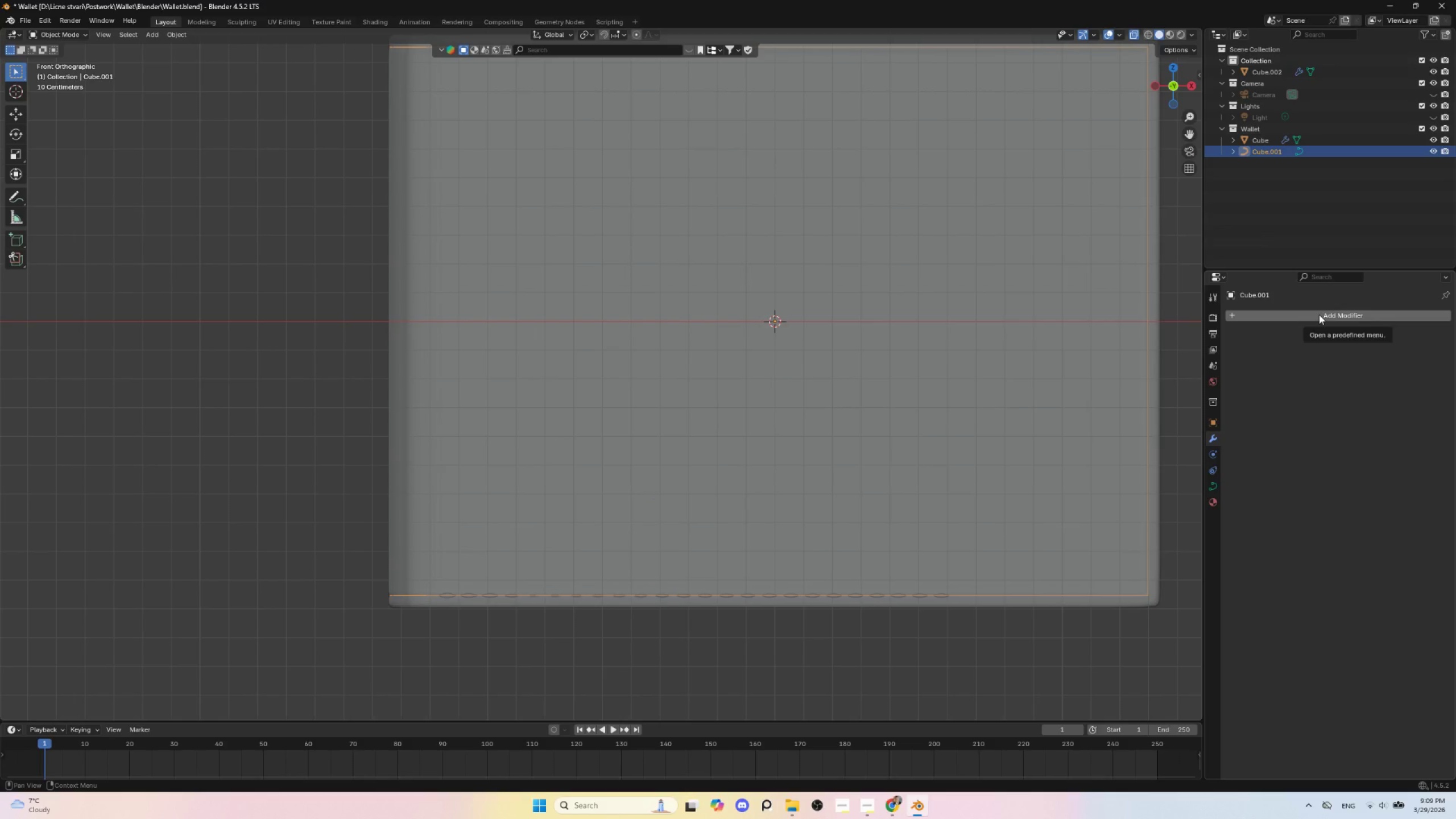 
wait(5.34)
 